 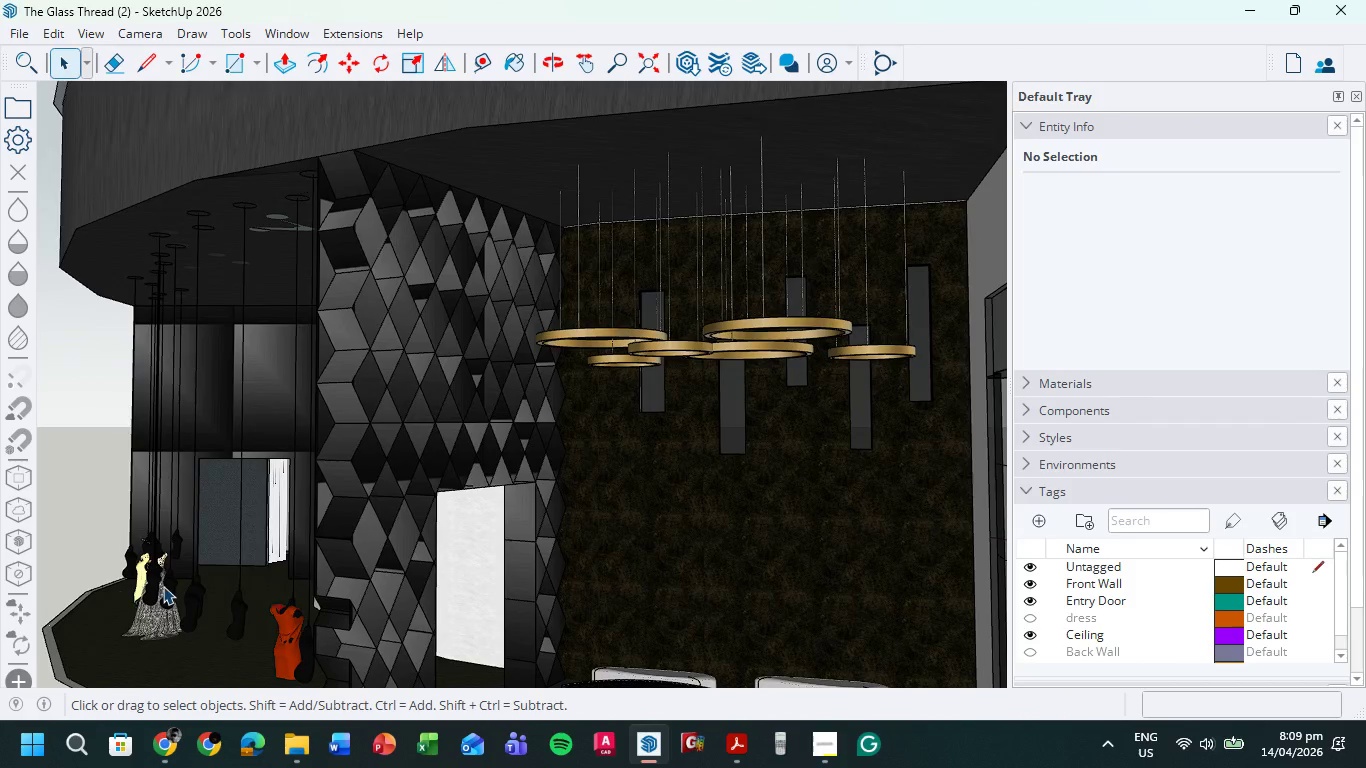 
scroll: coordinate [173, 565], scroll_direction: down, amount: 2.0
 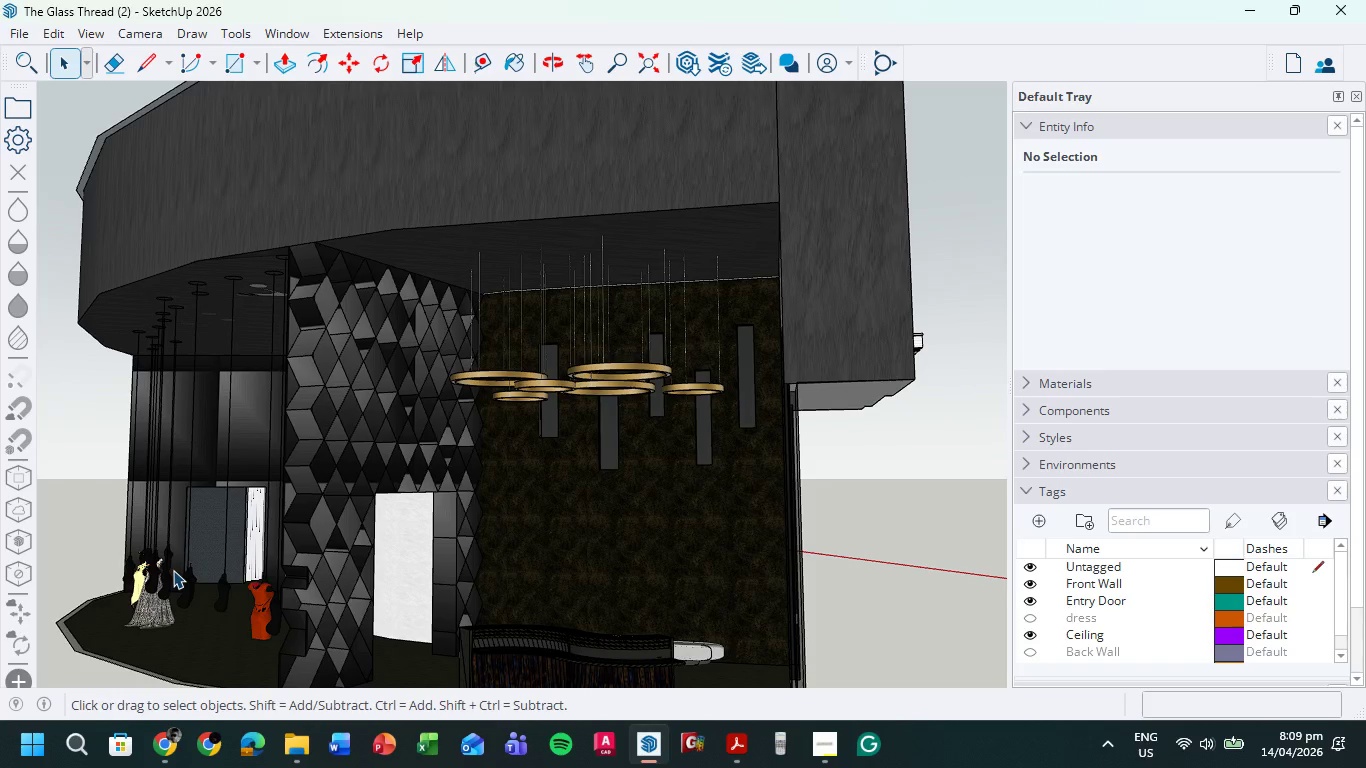 
hold_key(key=ShiftLeft, duration=0.42)
 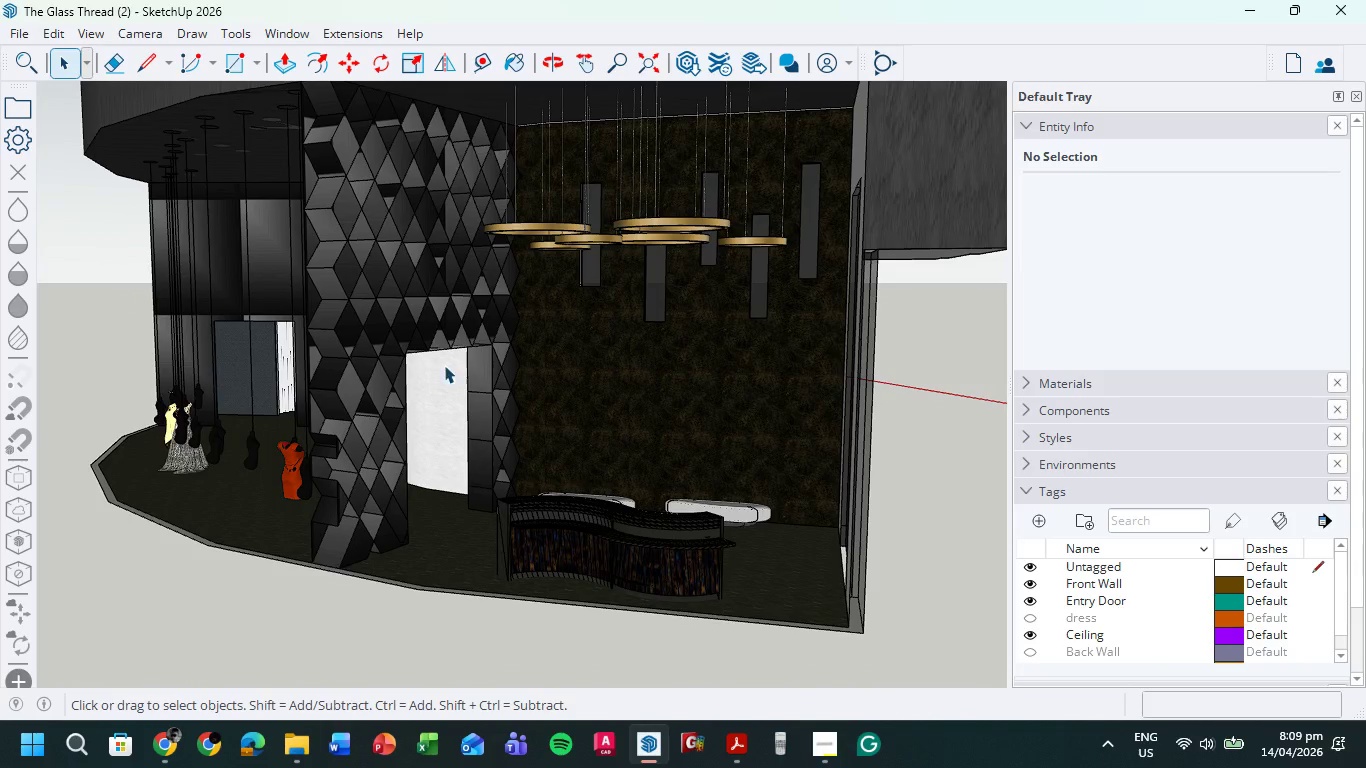 
scroll: coordinate [521, 358], scroll_direction: up, amount: 3.0
 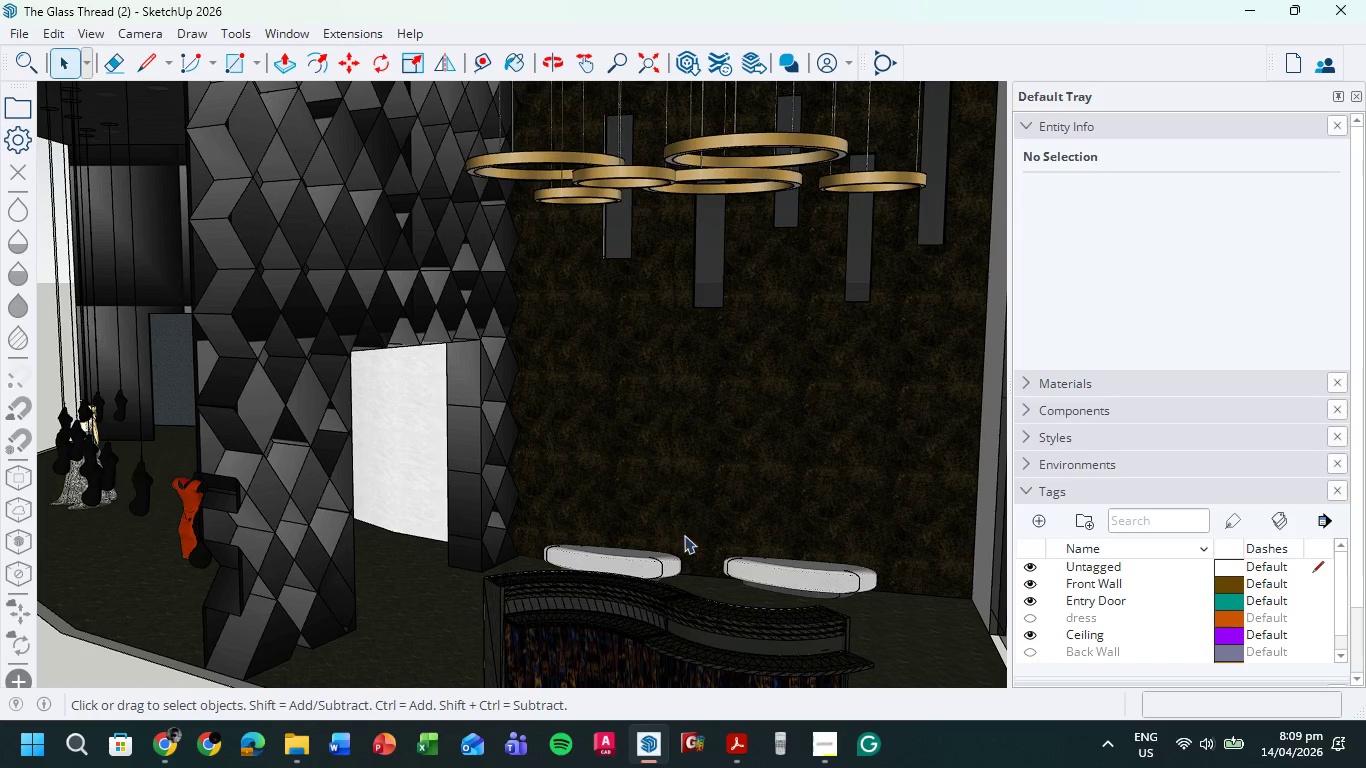 
scroll: coordinate [678, 541], scroll_direction: down, amount: 2.0
 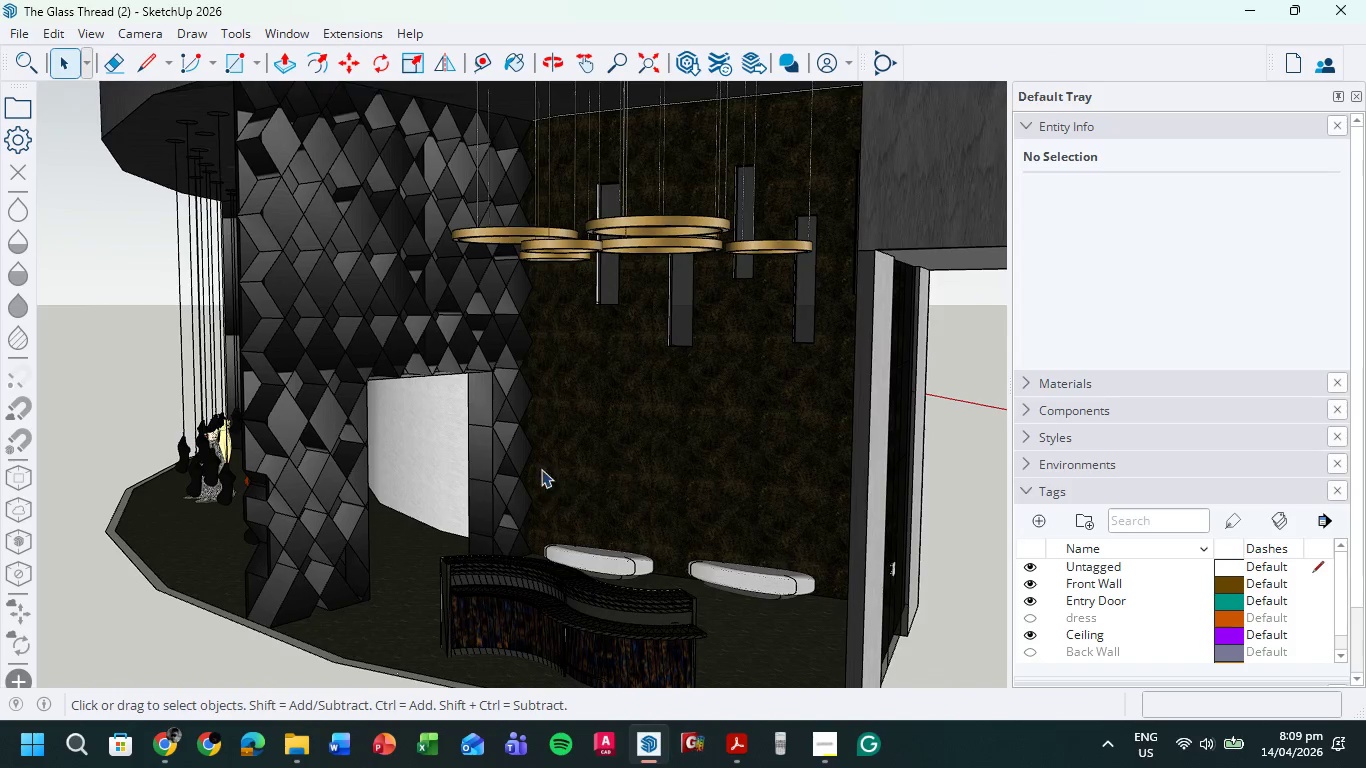 
scroll: coordinate [507, 410], scroll_direction: up, amount: 1.0
 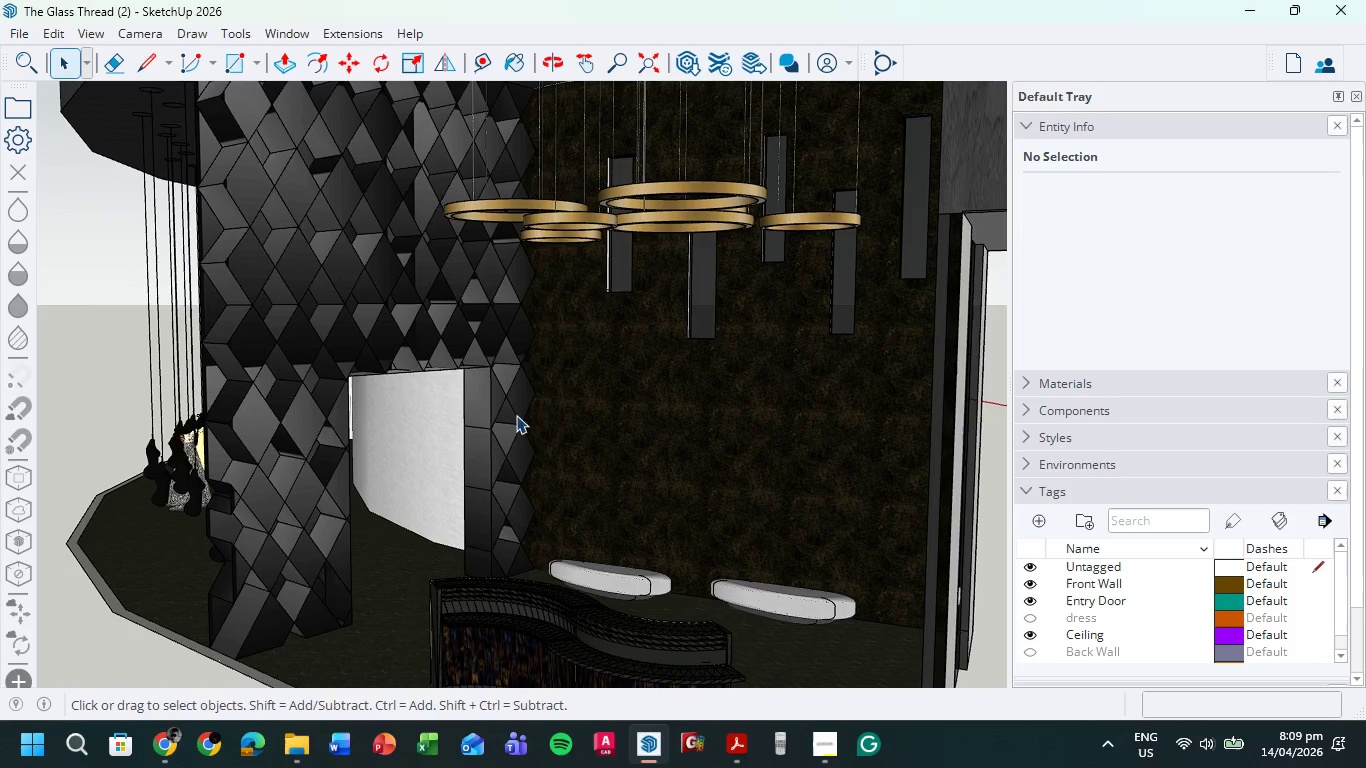 
scroll: coordinate [528, 419], scroll_direction: down, amount: 3.0
 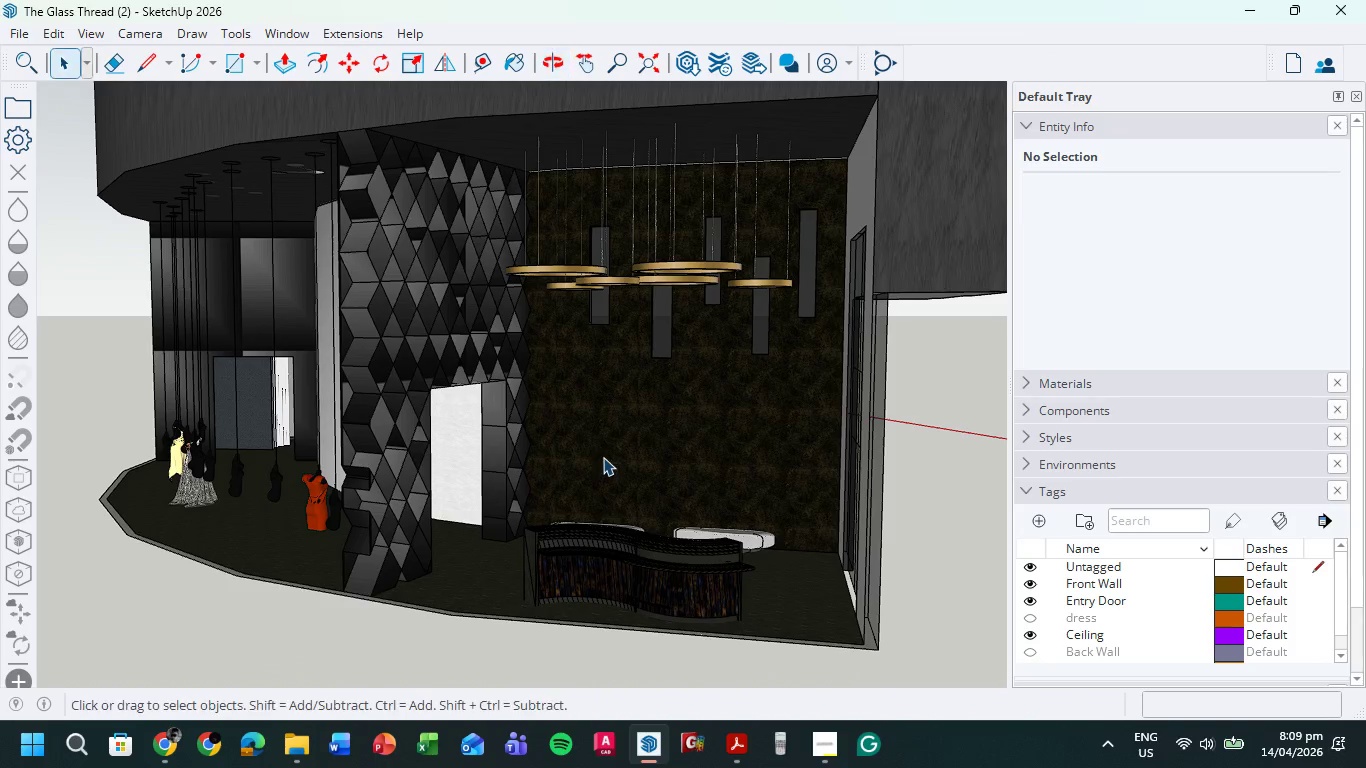 
scroll: coordinate [613, 385], scroll_direction: up, amount: 5.0
 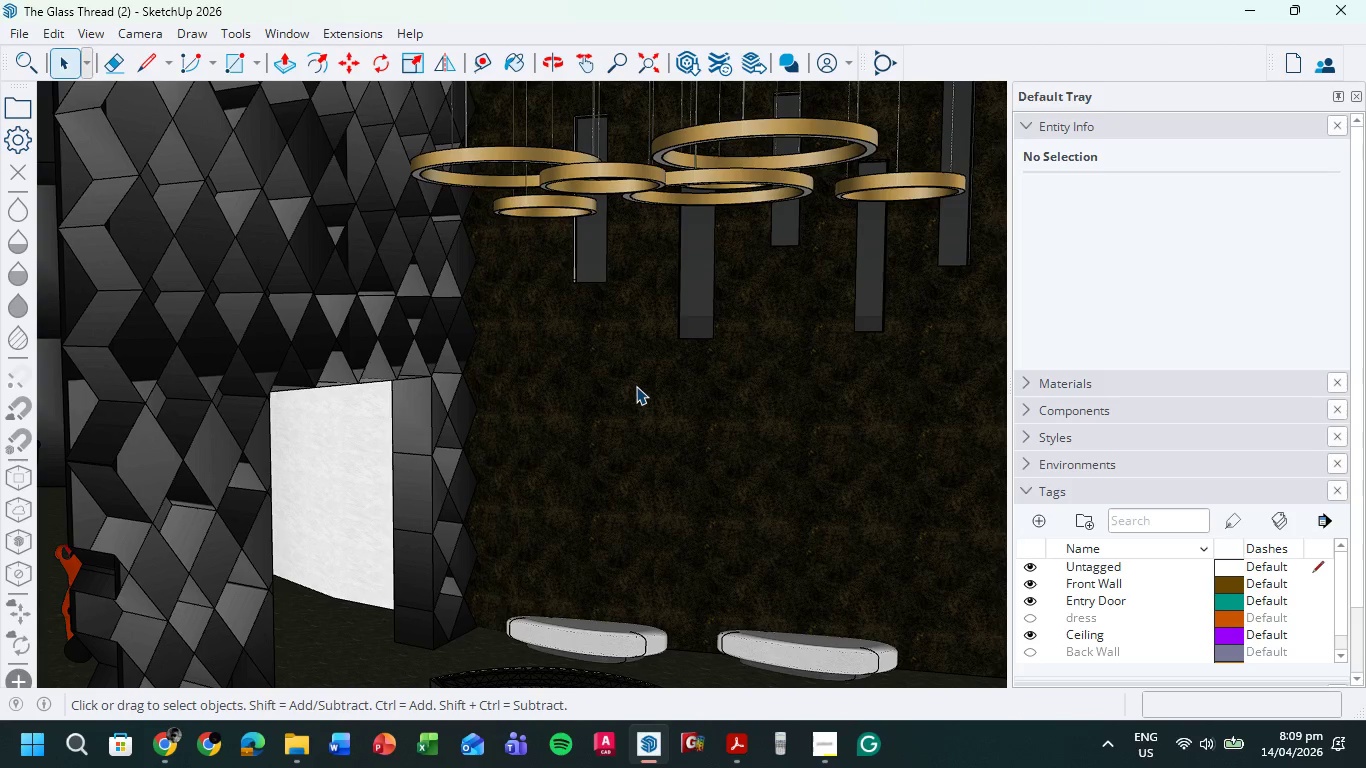 
scroll: coordinate [653, 380], scroll_direction: down, amount: 7.0
 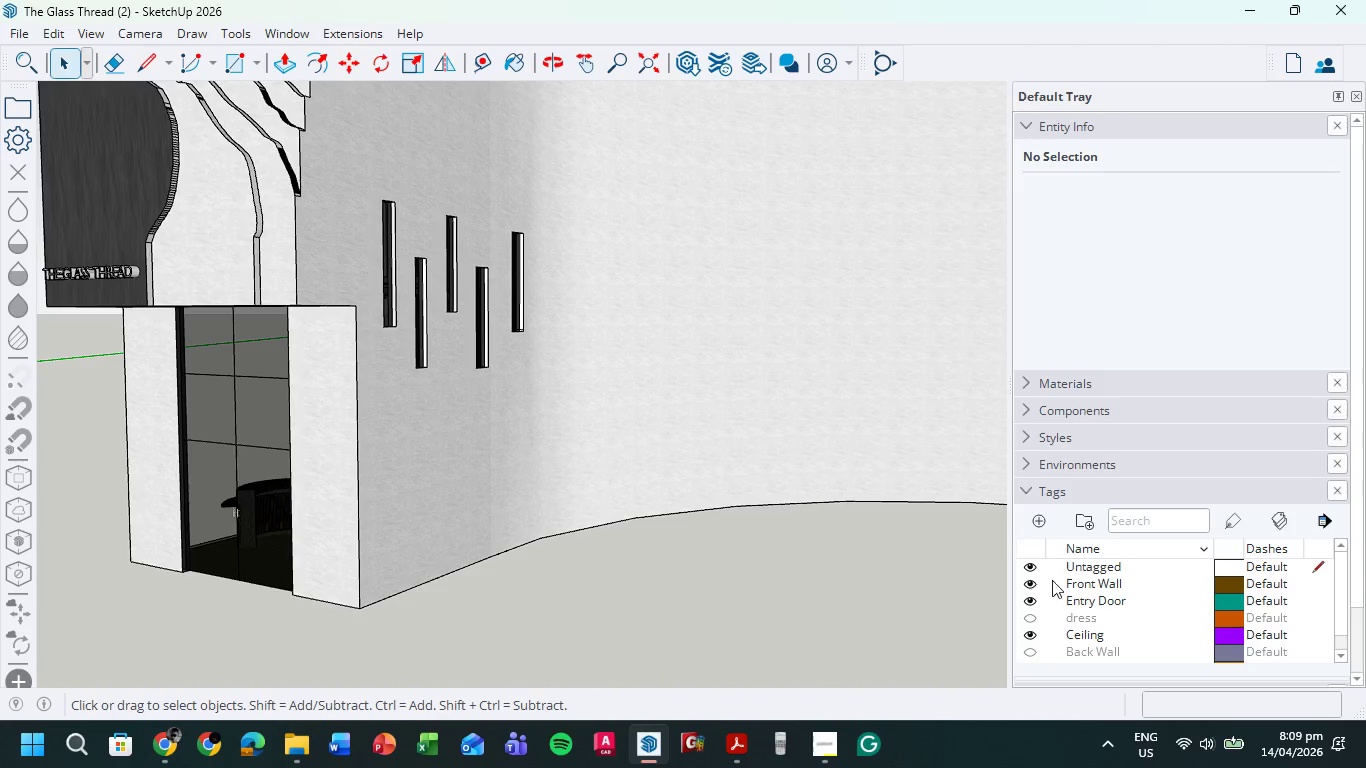 
left_click([1031, 584])
 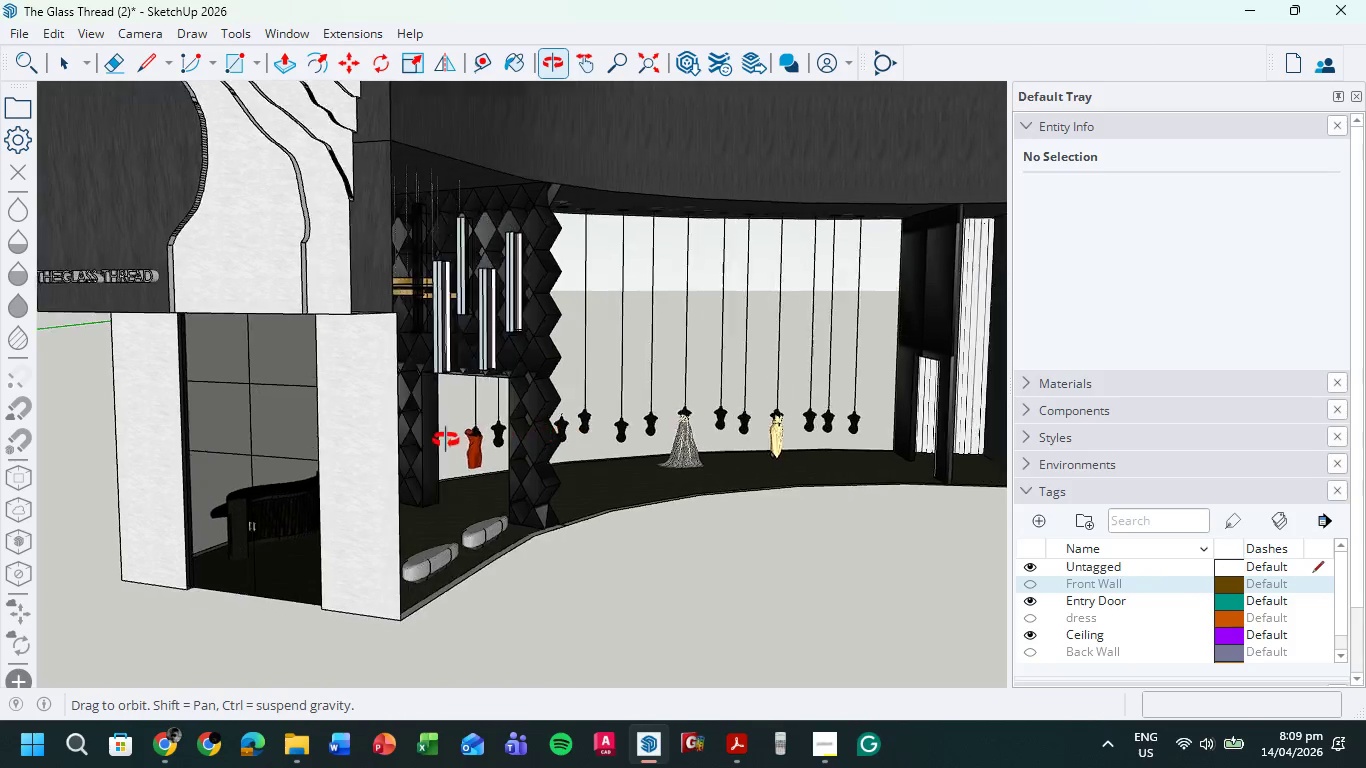 
scroll: coordinate [368, 236], scroll_direction: up, amount: 6.0
 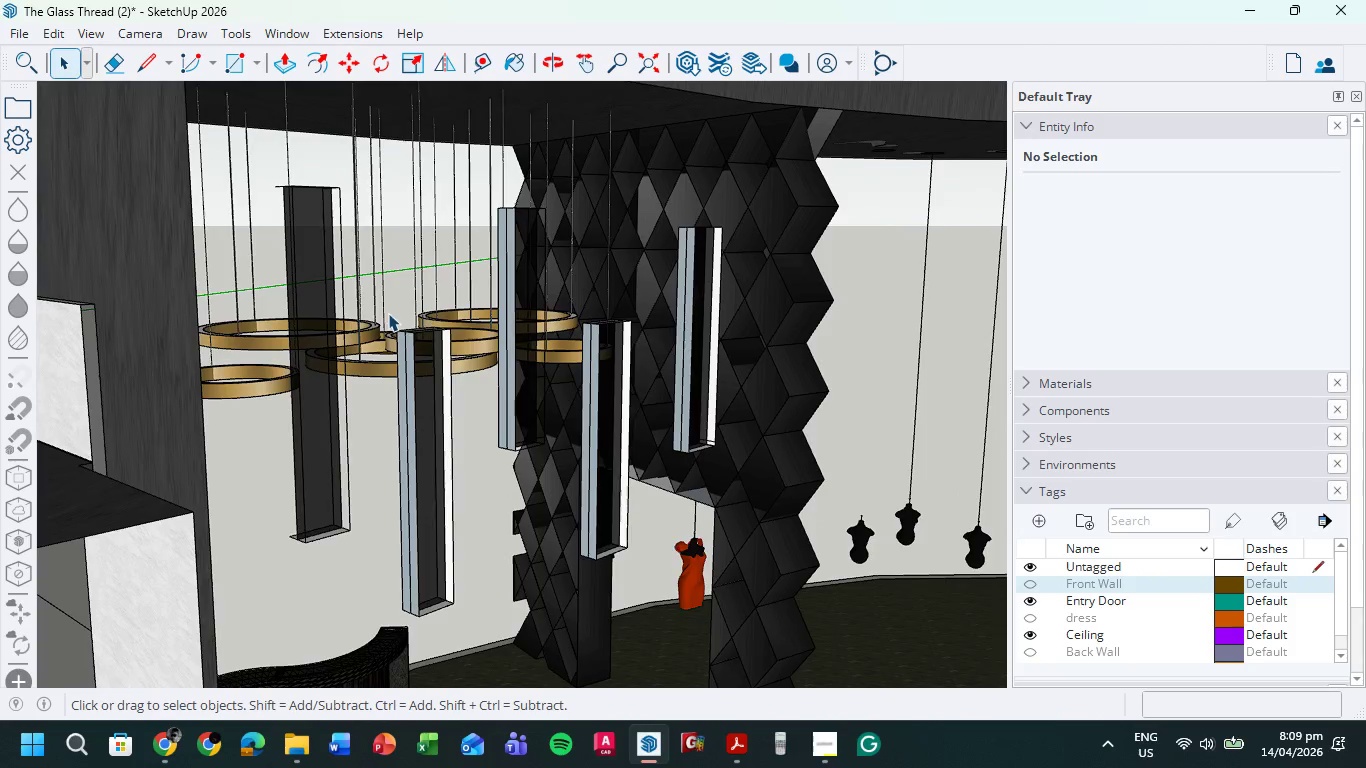 
scroll: coordinate [394, 318], scroll_direction: down, amount: 3.0
 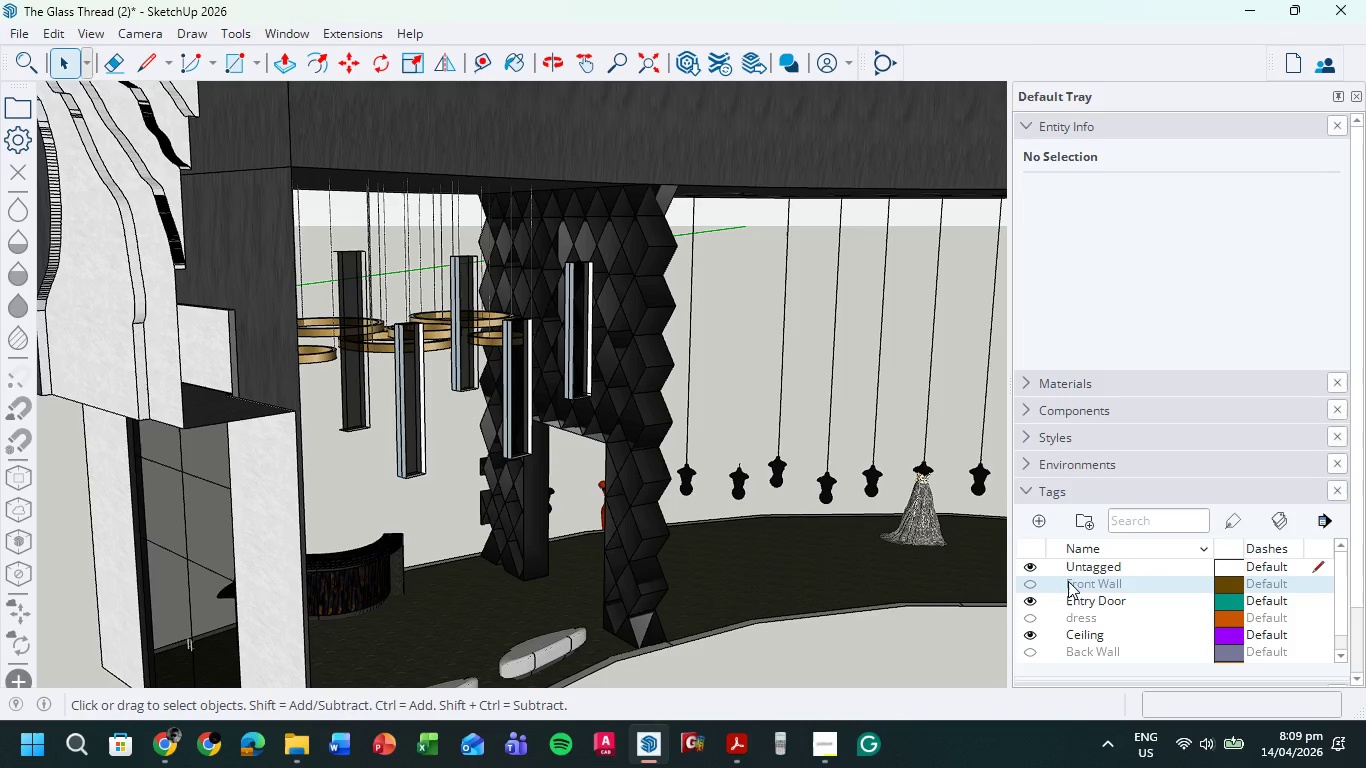 
left_click([1029, 583])
 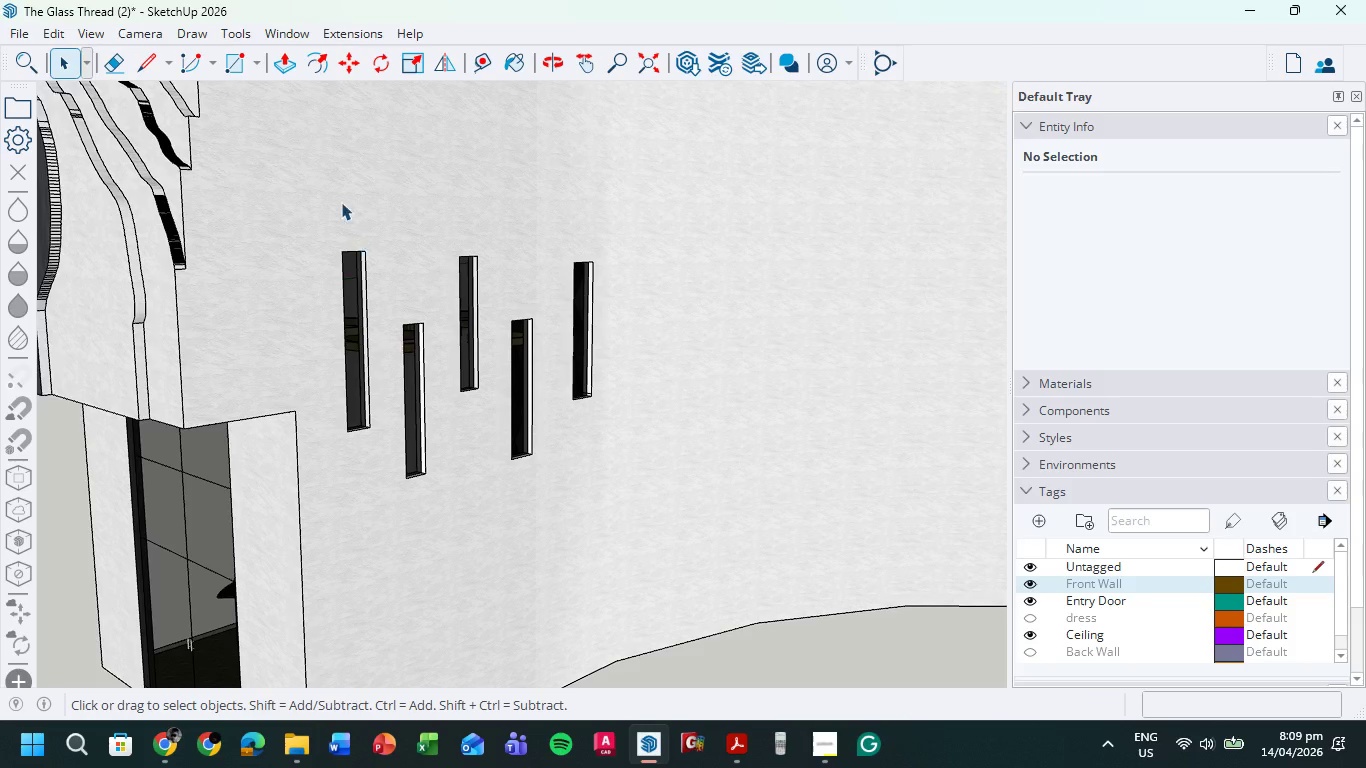 
left_click_drag(start_coordinate=[334, 203], to_coordinate=[720, 527])
 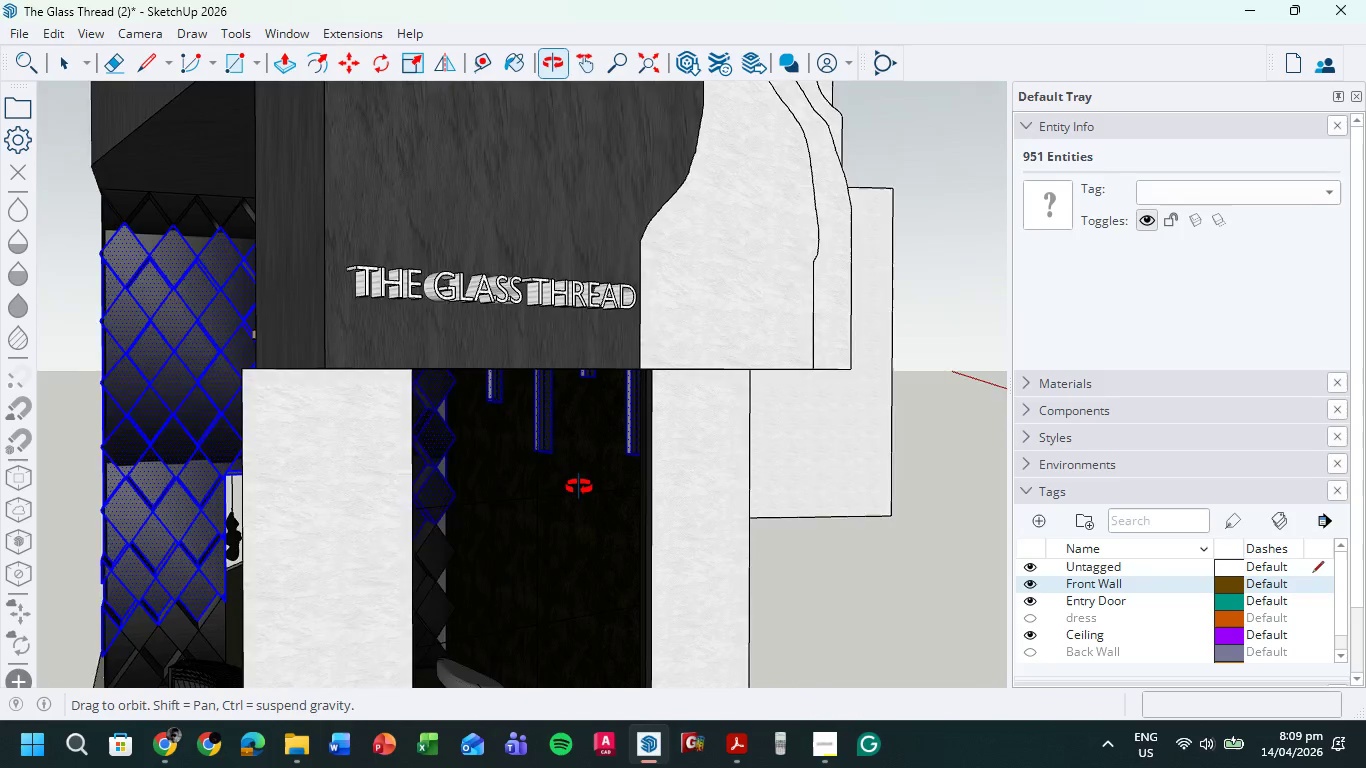 
hold_key(key=ShiftLeft, duration=0.38)
 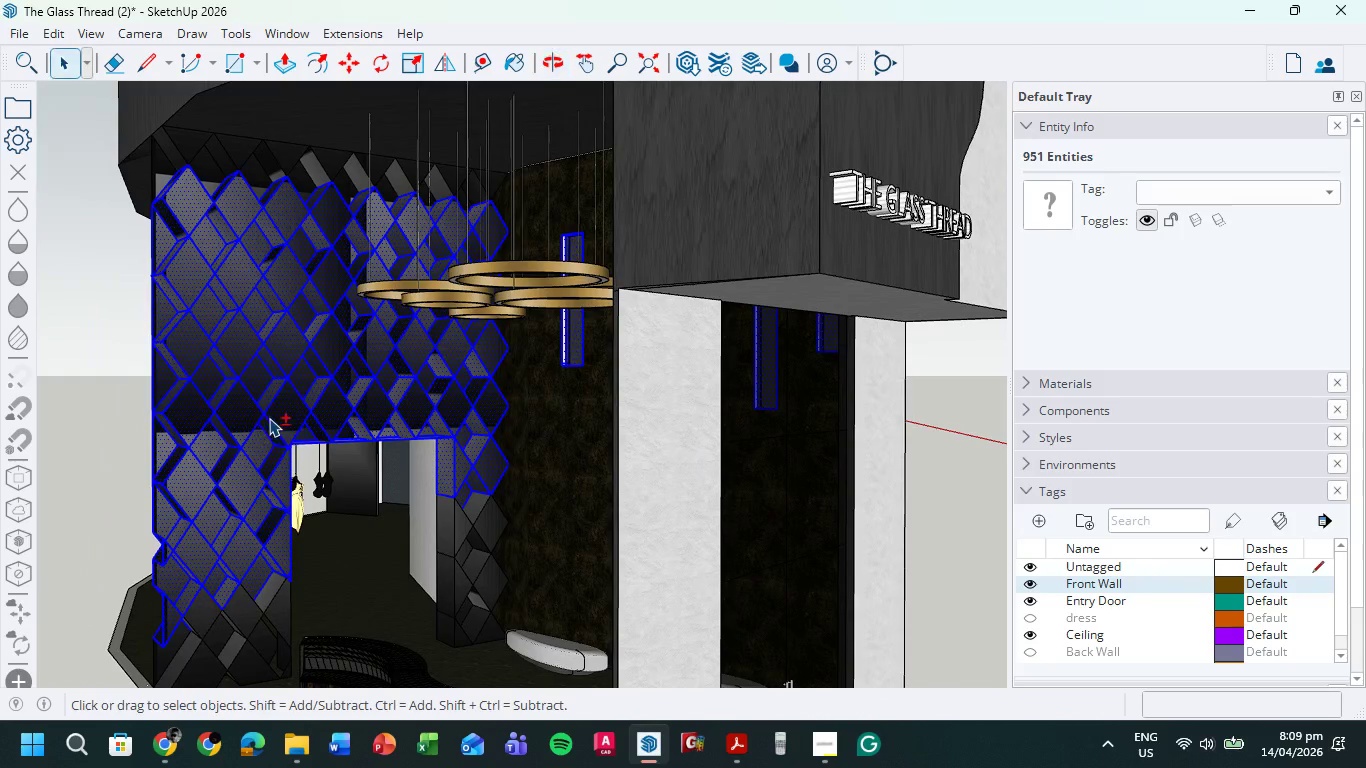 
hold_key(key=ShiftLeft, duration=0.83)
left_click([292, 392])
 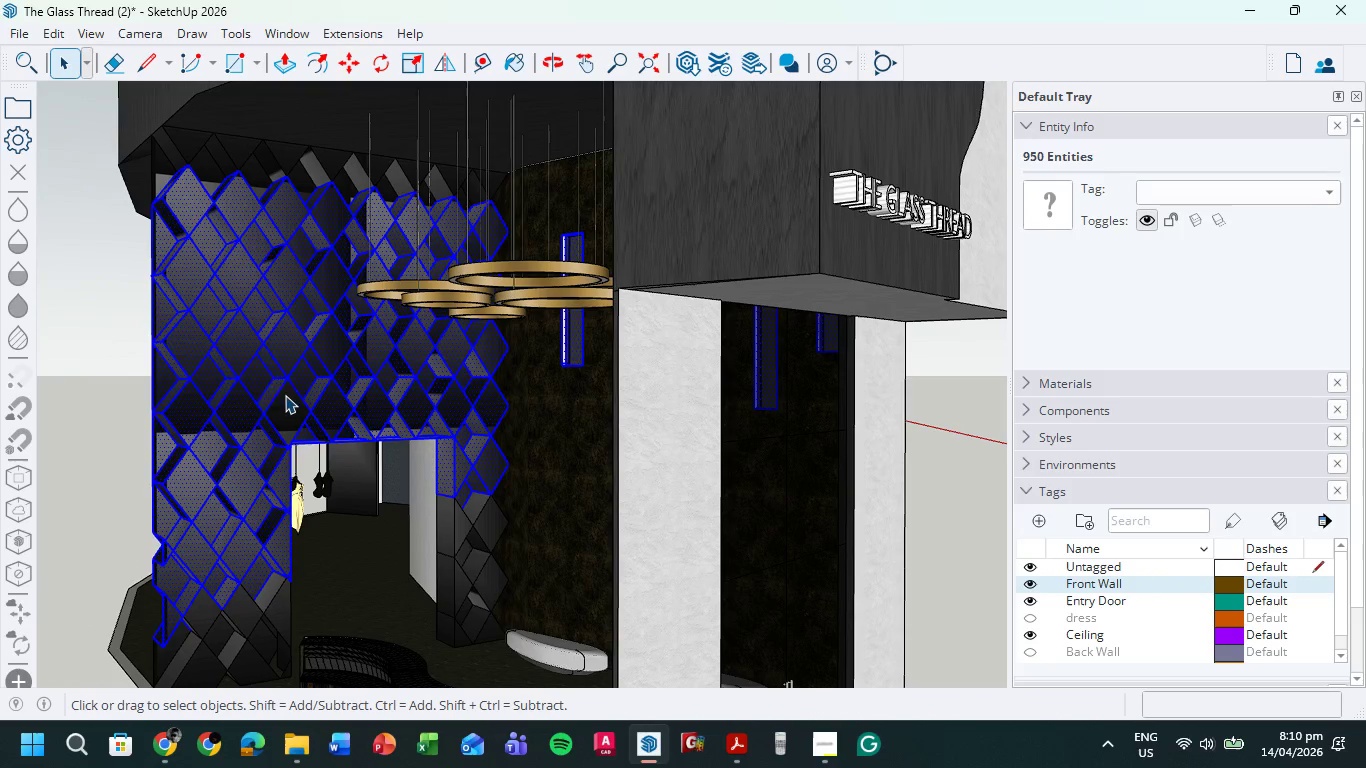 
scroll: coordinate [270, 336], scroll_direction: down, amount: 4.0
 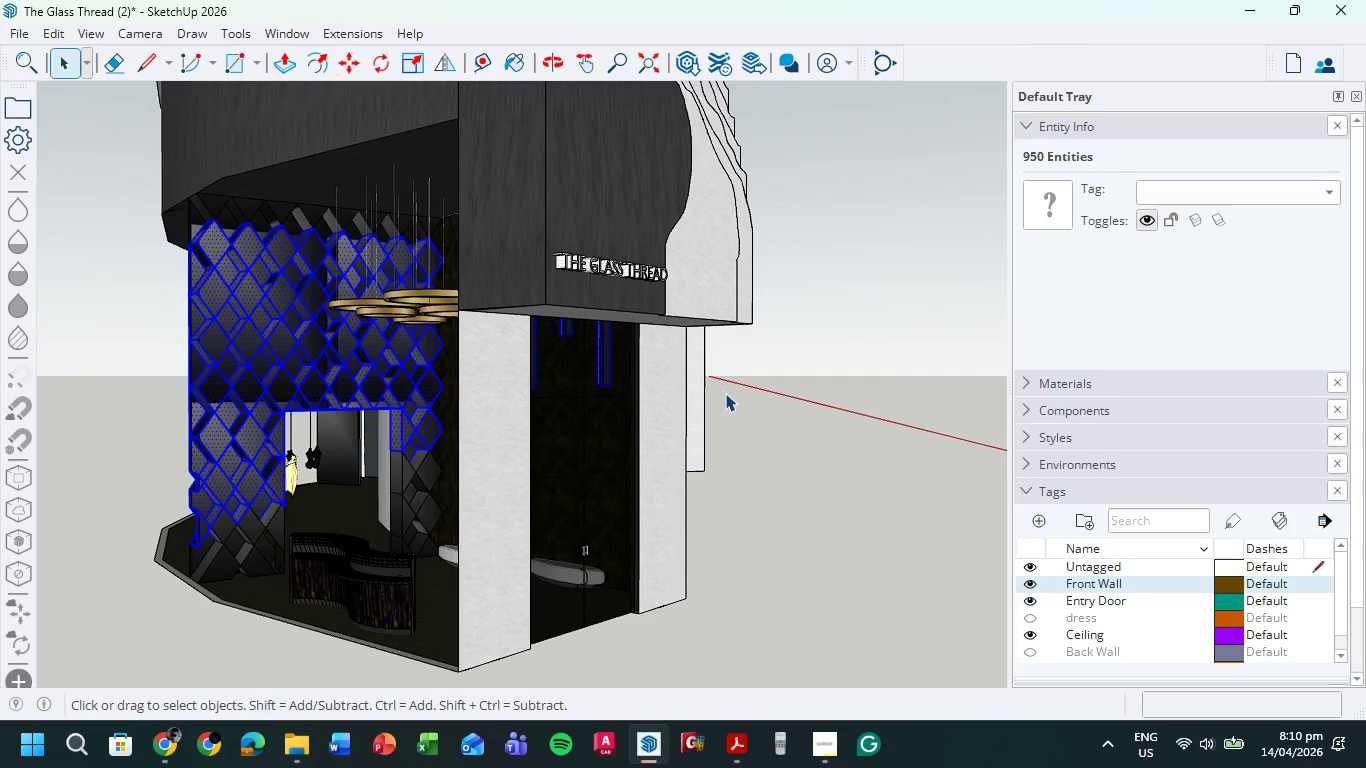 
left_click([791, 384])
 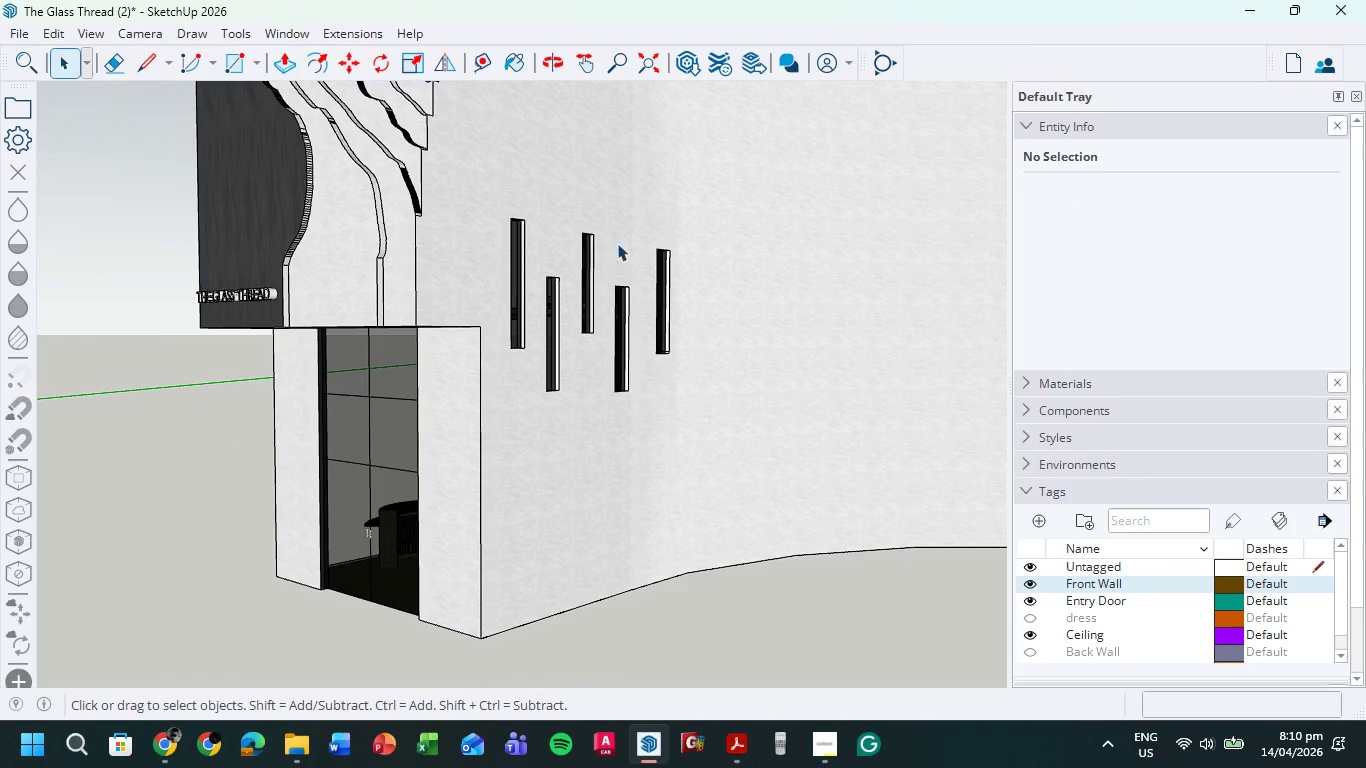 
hold_key(key=ShiftLeft, duration=1.73)
left_click_drag(start_coordinate=[506, 185], to_coordinate=[638, 414])
 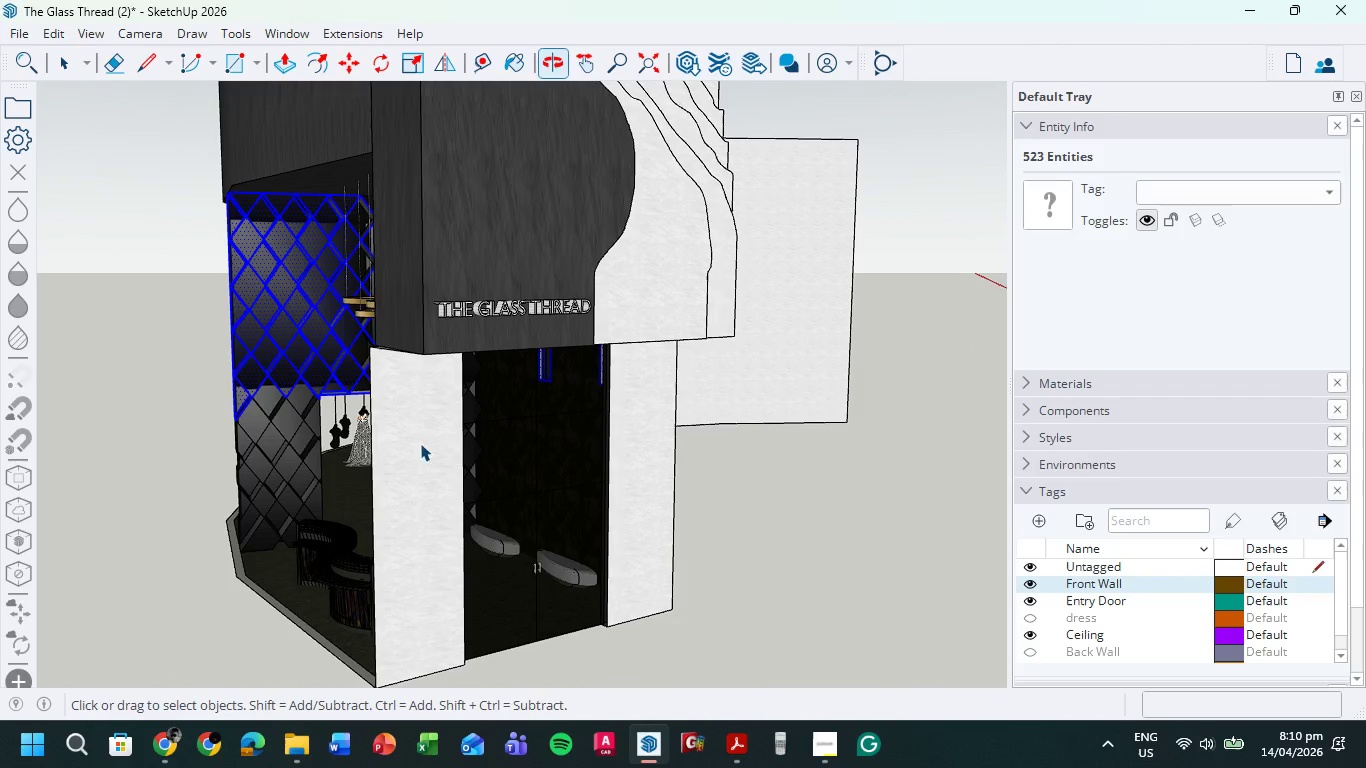 
hold_key(key=ShiftLeft, duration=0.47)
 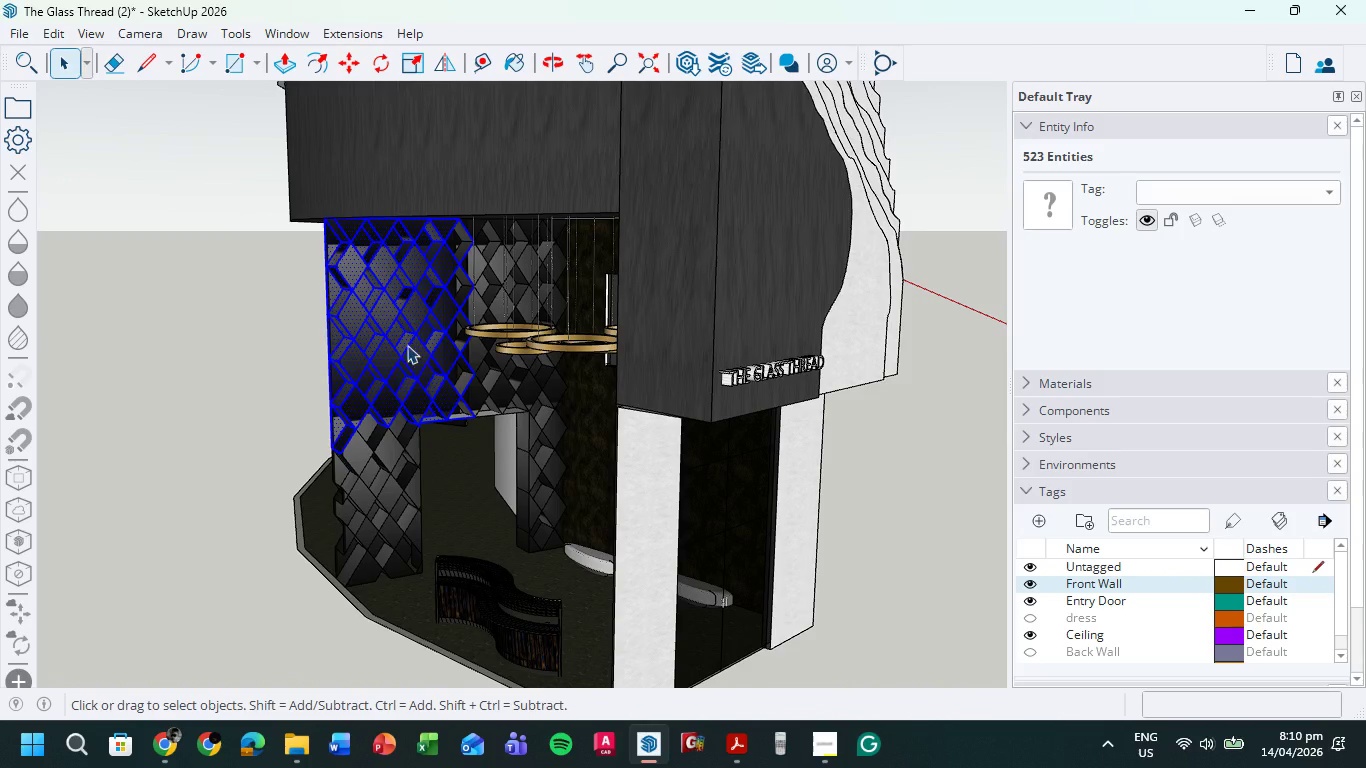 
hold_key(key=ShiftLeft, duration=3.64)
left_click_drag(start_coordinate=[298, 207], to_coordinate=[493, 443])
 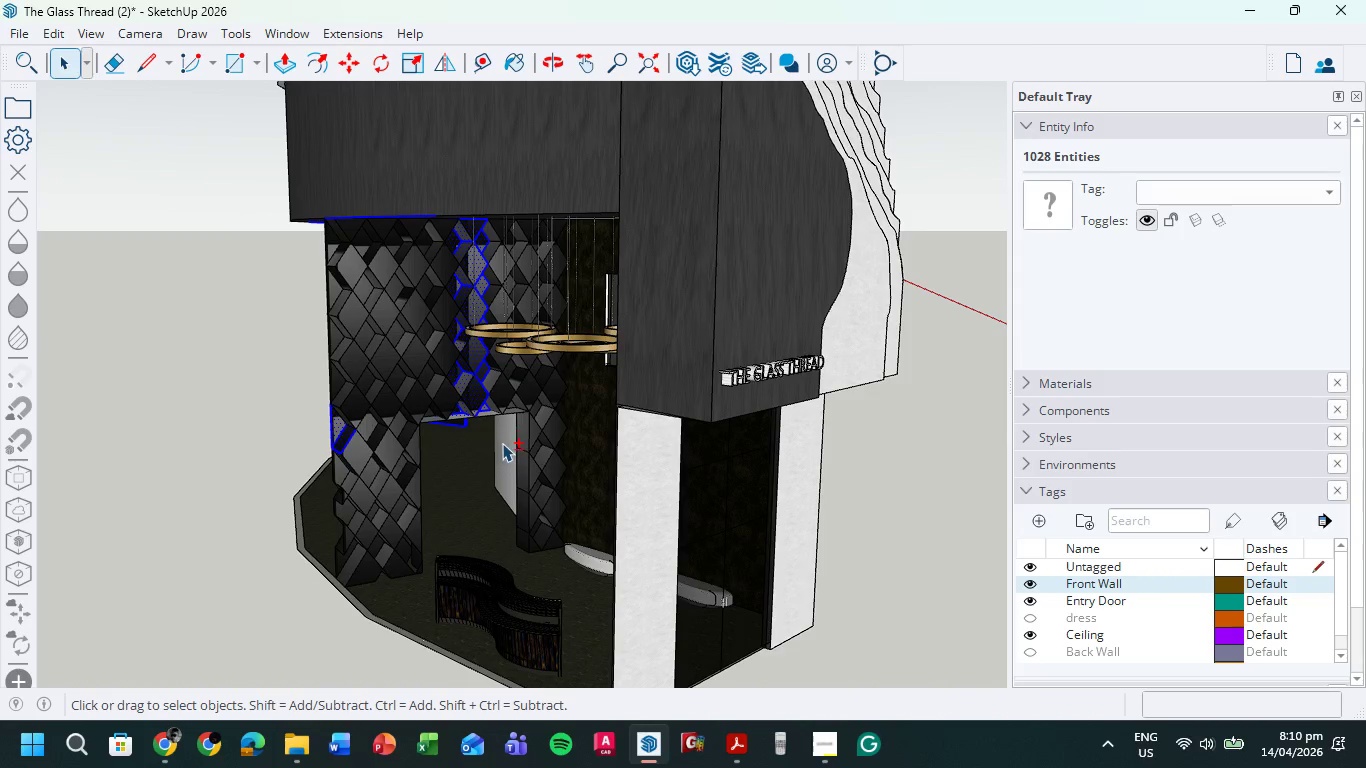 
left_click_drag(start_coordinate=[502, 444], to_coordinate=[282, 174])
 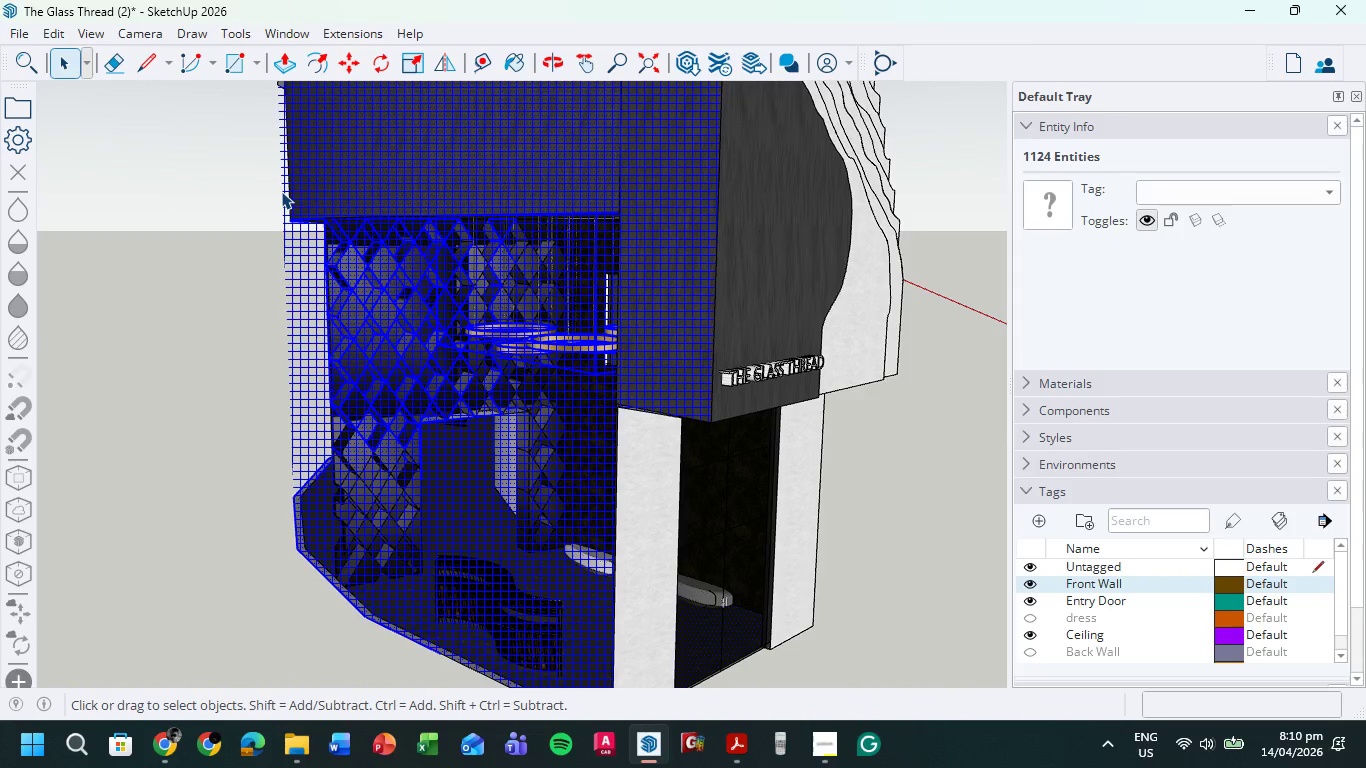 
key(Control+Z)
 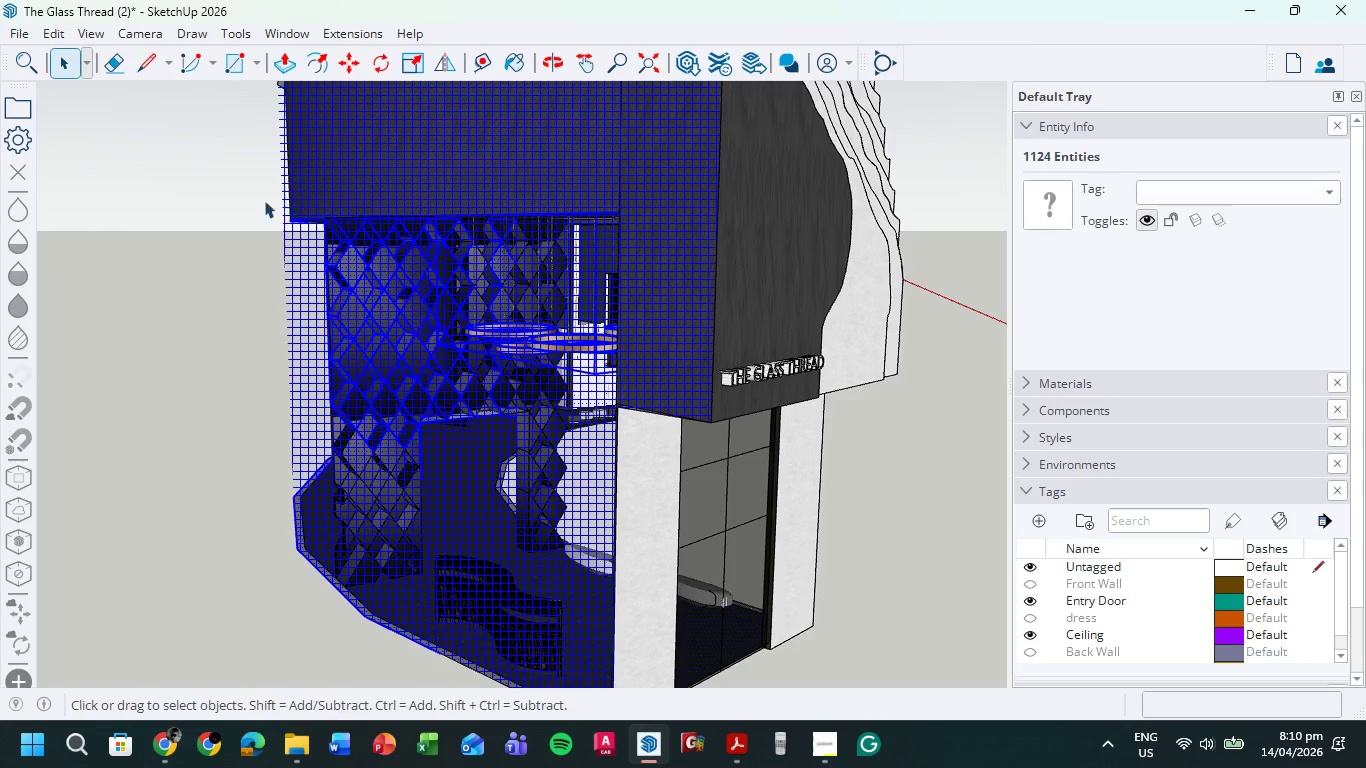 
left_click([188, 202])
 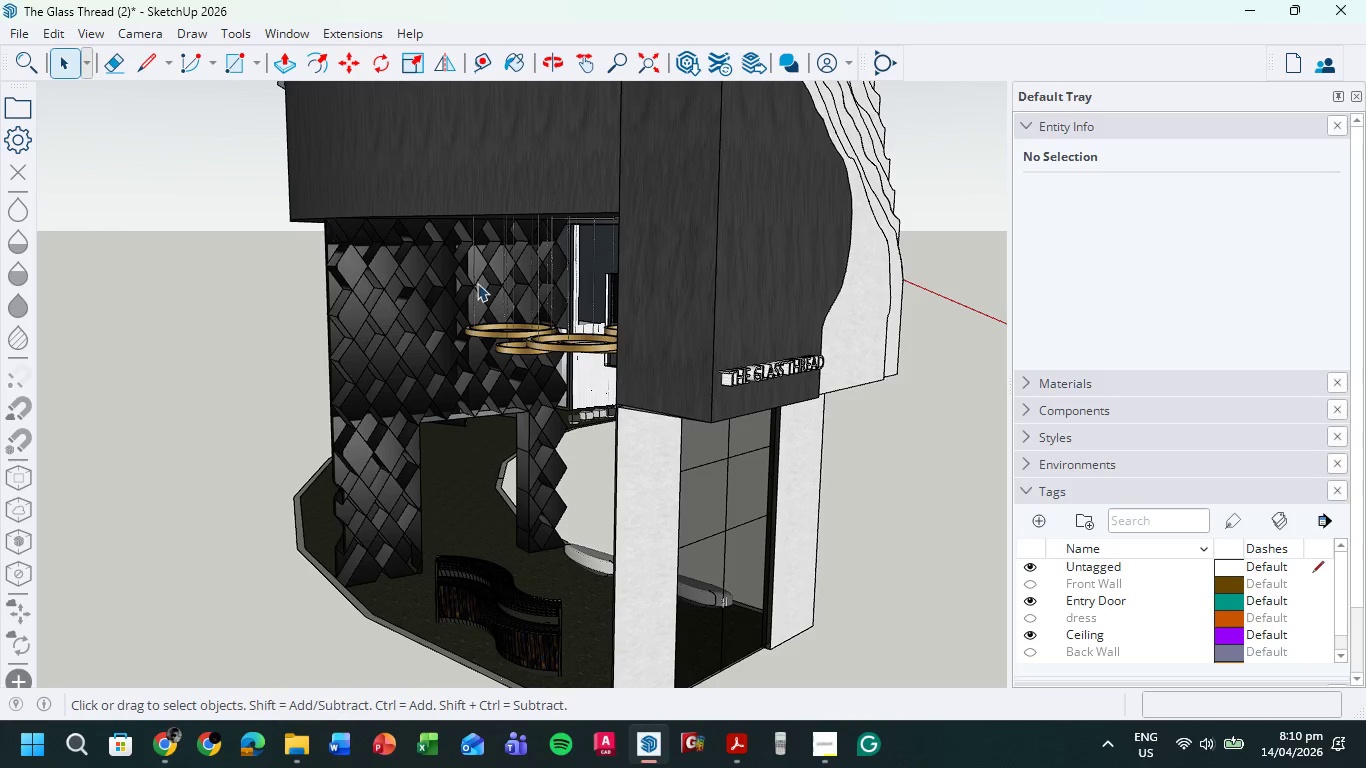 
scroll: coordinate [749, 402], scroll_direction: down, amount: 4.0
 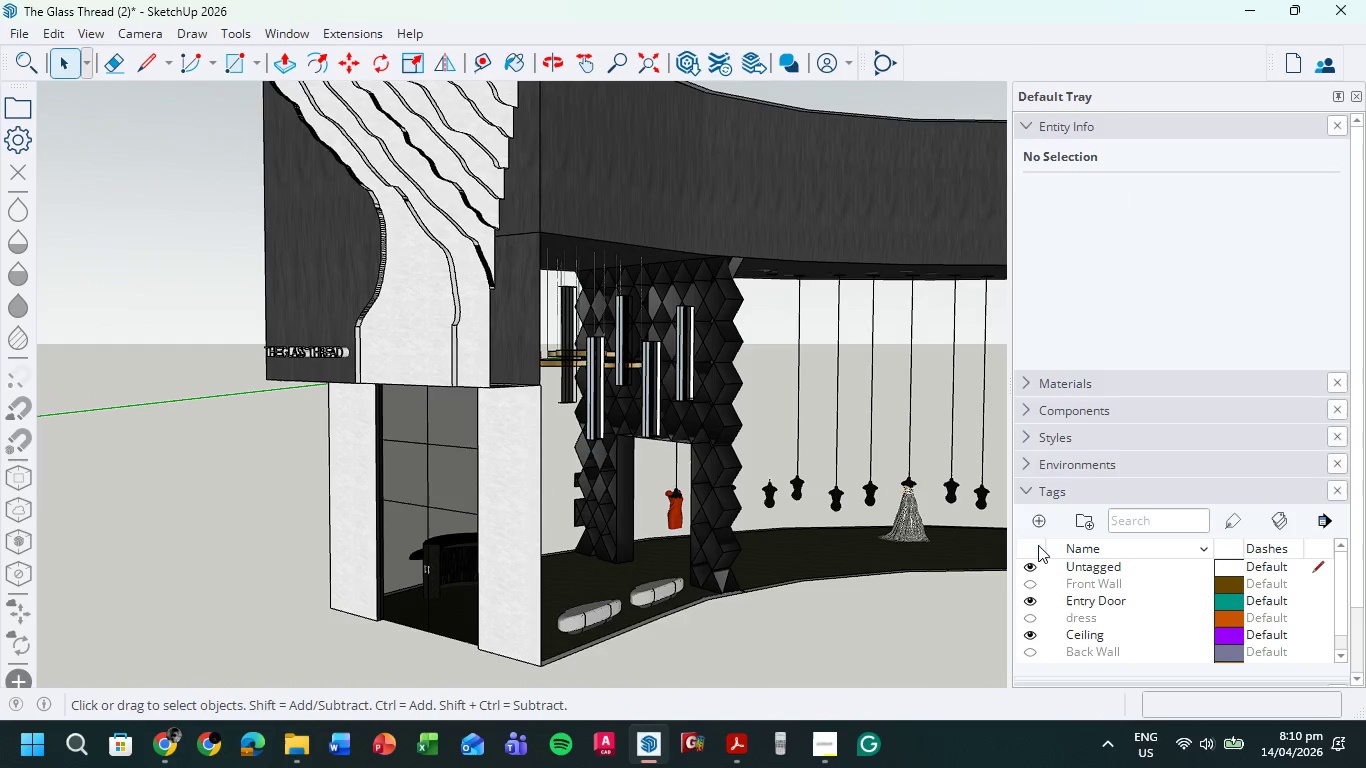 
left_click([1031, 584])
 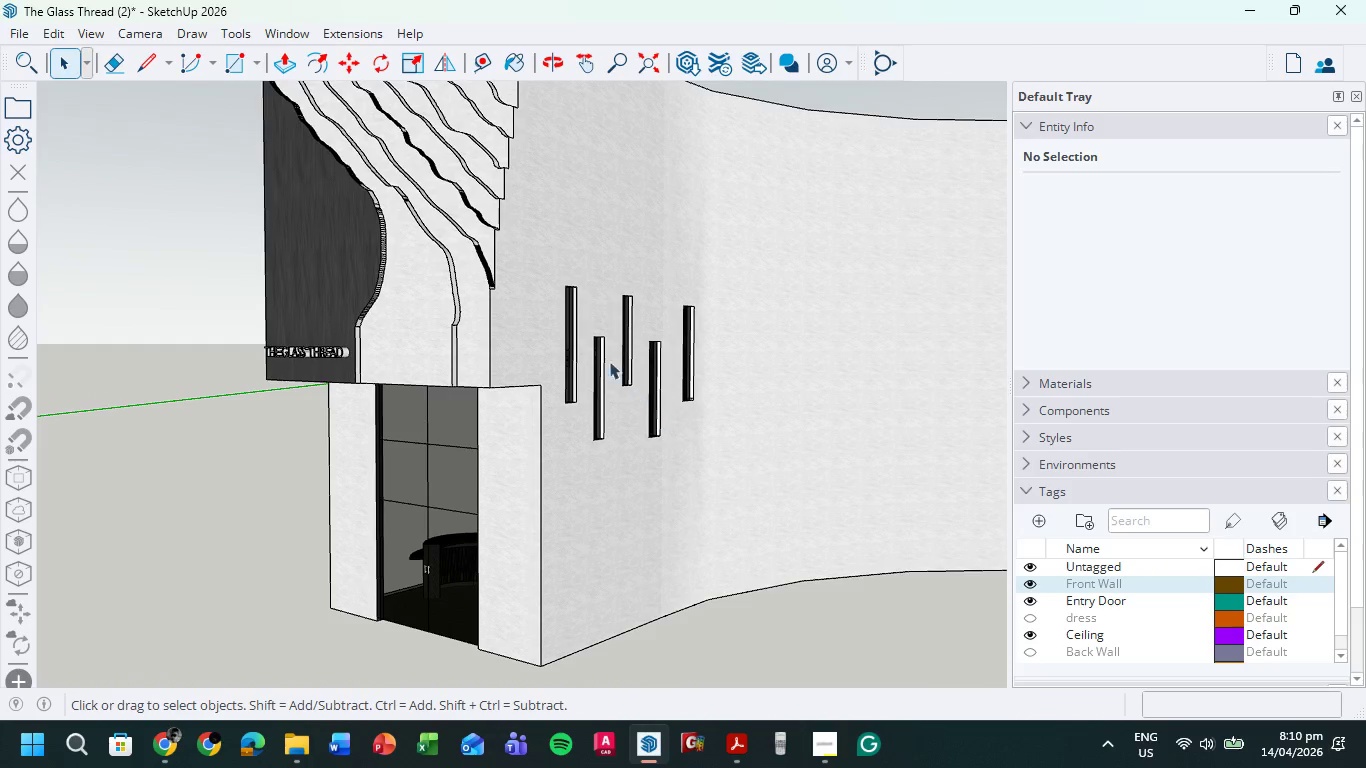 
hold_key(key=ShiftLeft, duration=1.77)
left_click_drag(start_coordinate=[559, 269], to_coordinate=[707, 466])
 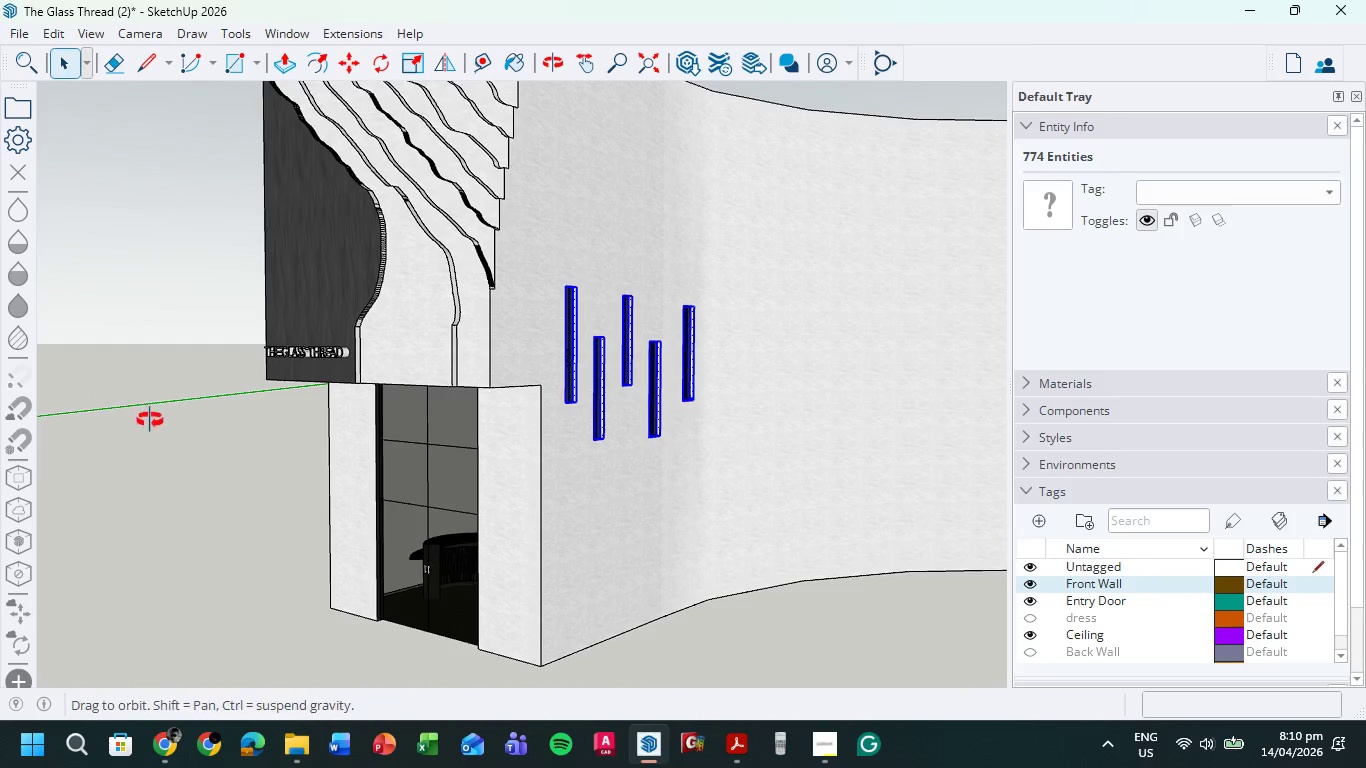 
hold_key(key=ShiftLeft, duration=0.47)
 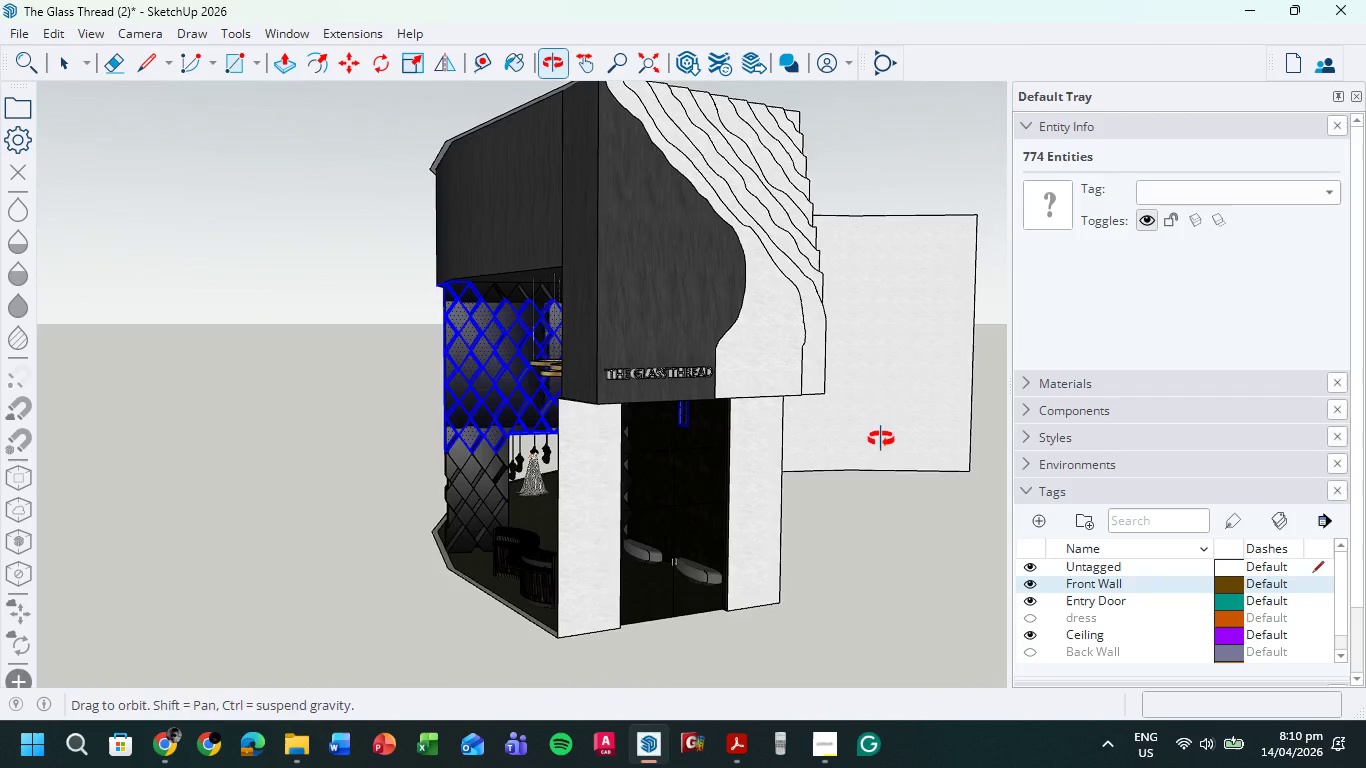 
hold_key(key=ShiftLeft, duration=0.34)
 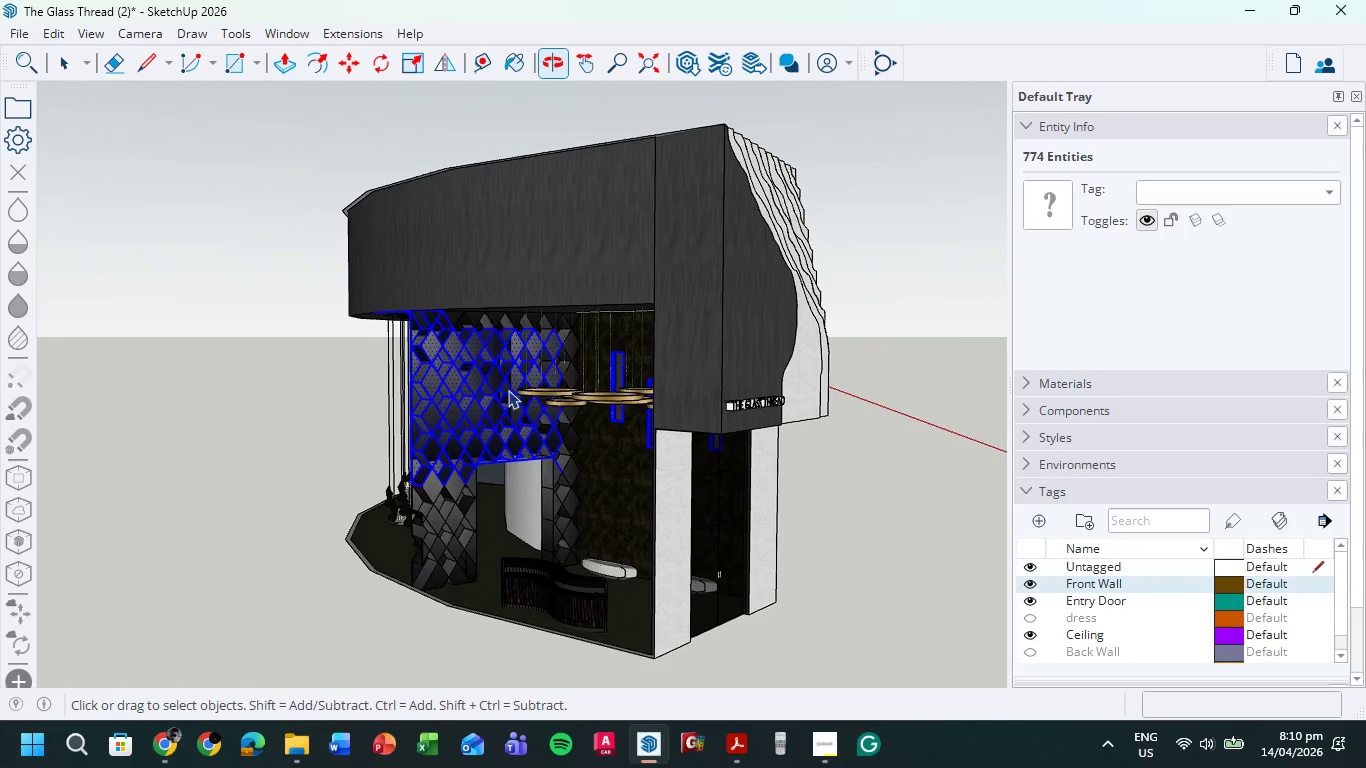 
hold_key(key=ShiftLeft, duration=7.56)
 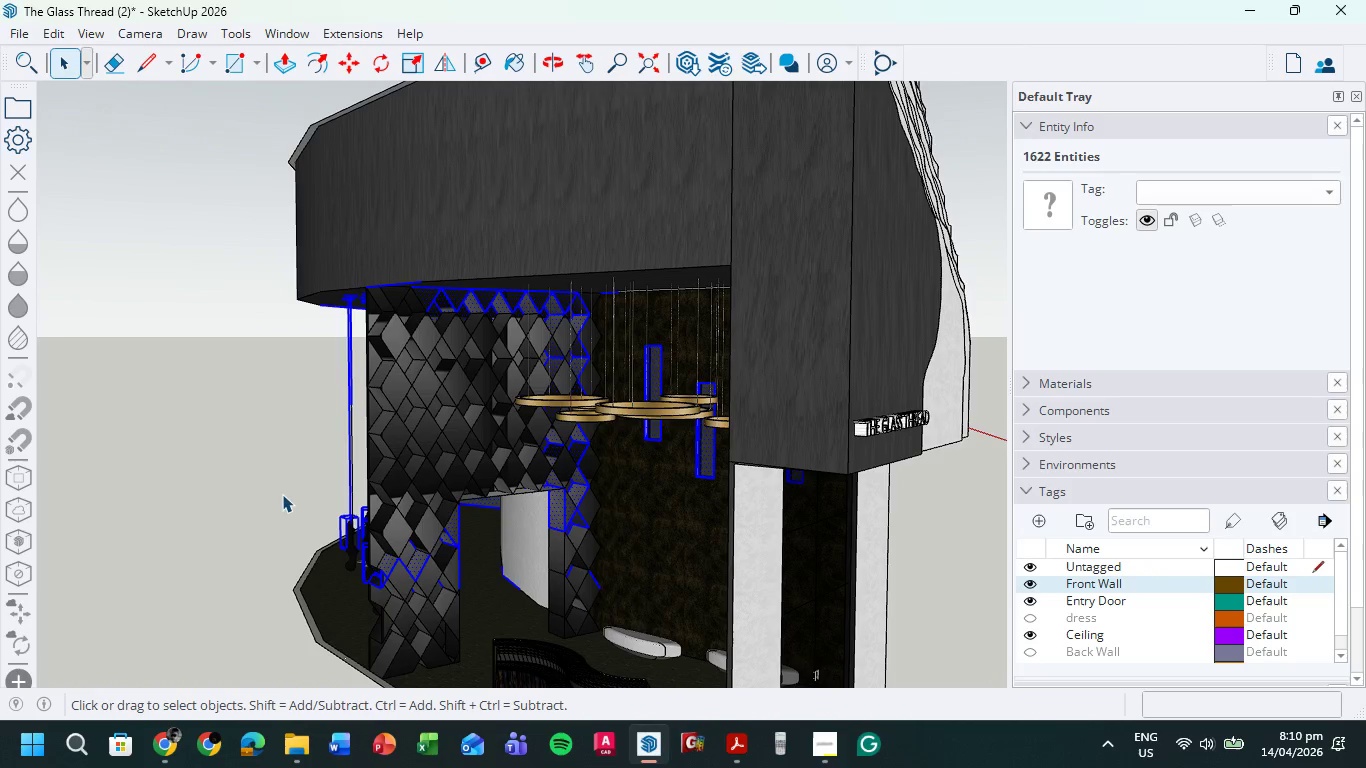 
scroll: coordinate [521, 370], scroll_direction: up, amount: 3.0
 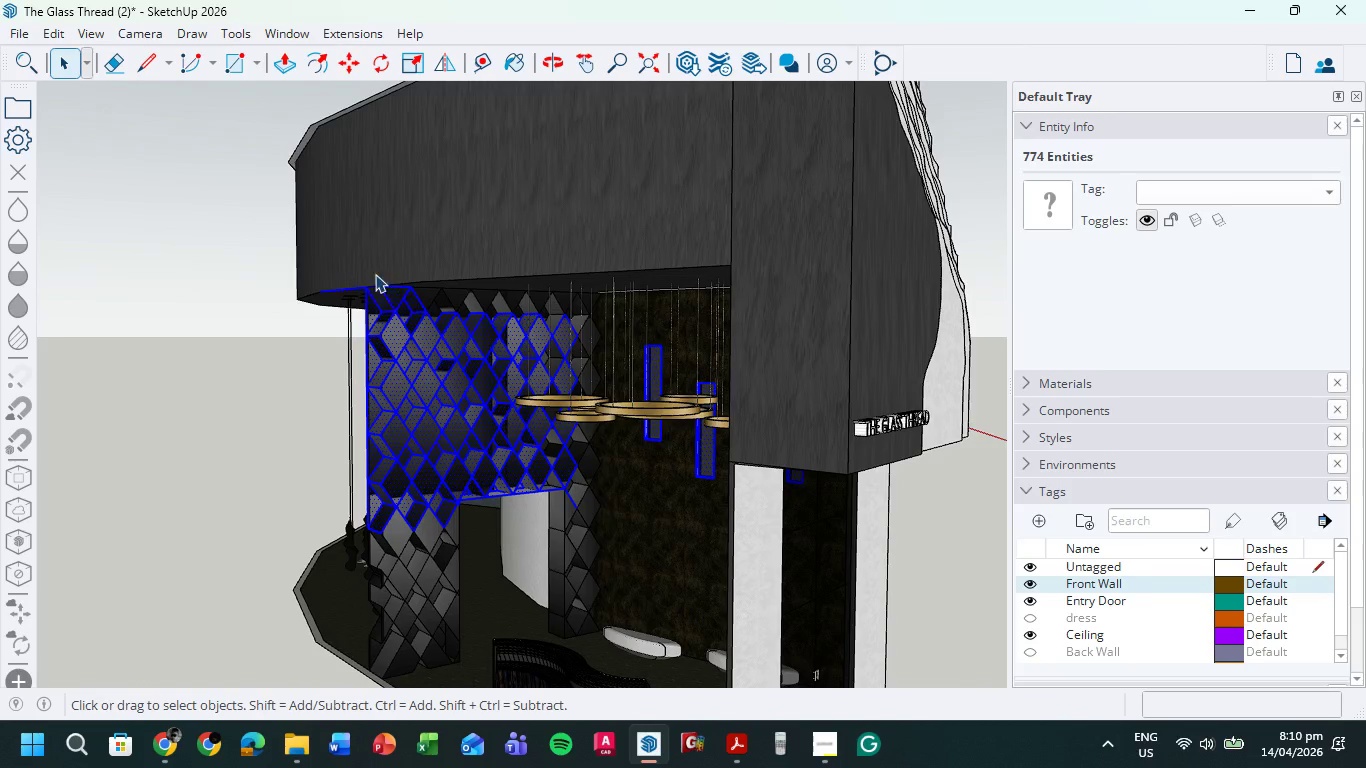 
left_click_drag(start_coordinate=[315, 257], to_coordinate=[590, 551])
 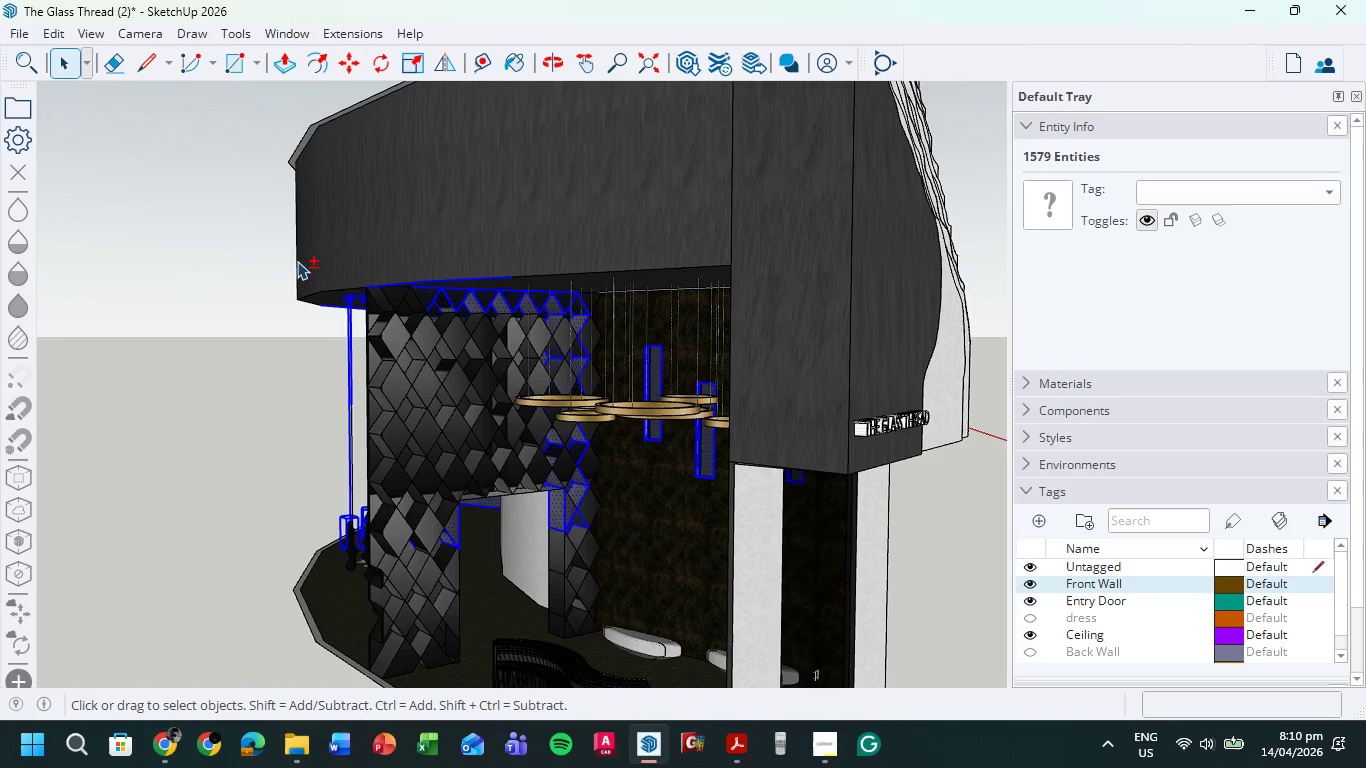 
left_click_drag(start_coordinate=[296, 258], to_coordinate=[613, 578])
 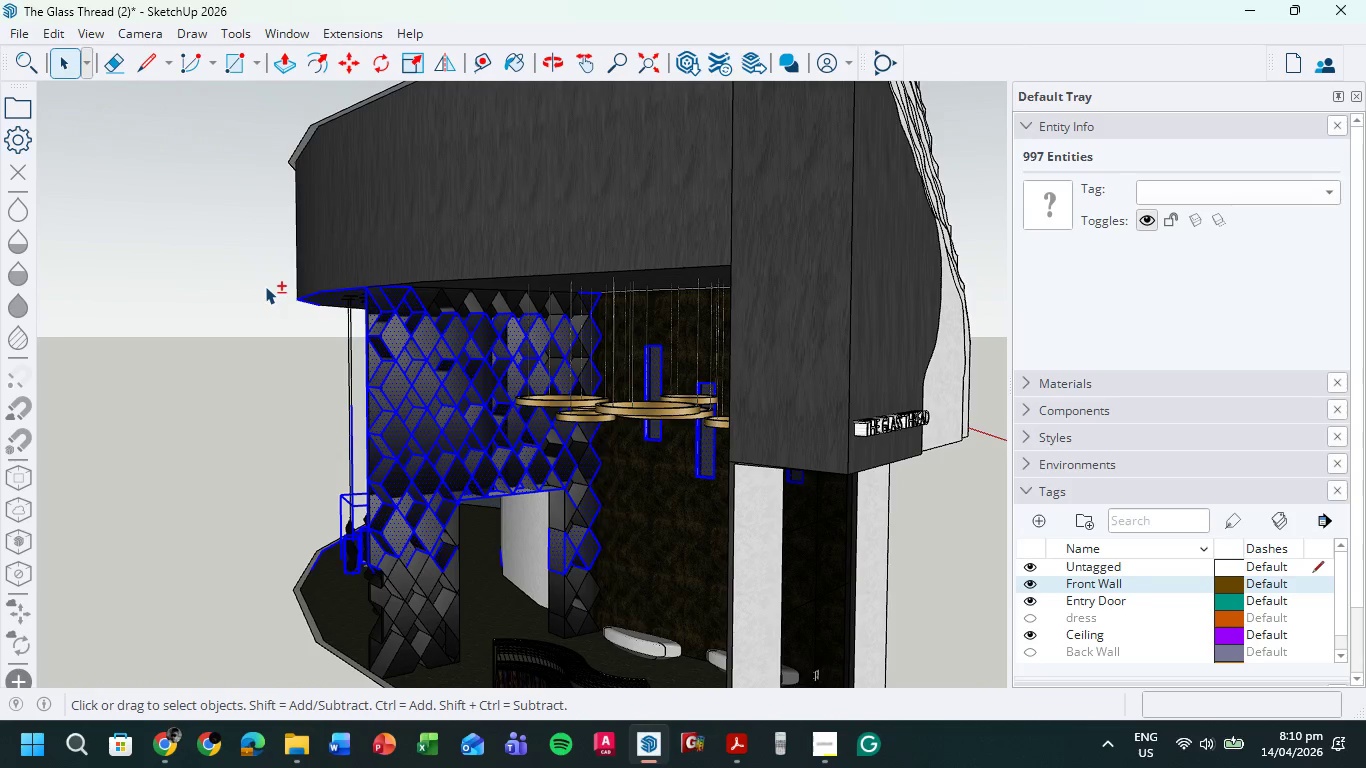 
left_click_drag(start_coordinate=[268, 279], to_coordinate=[620, 593])
 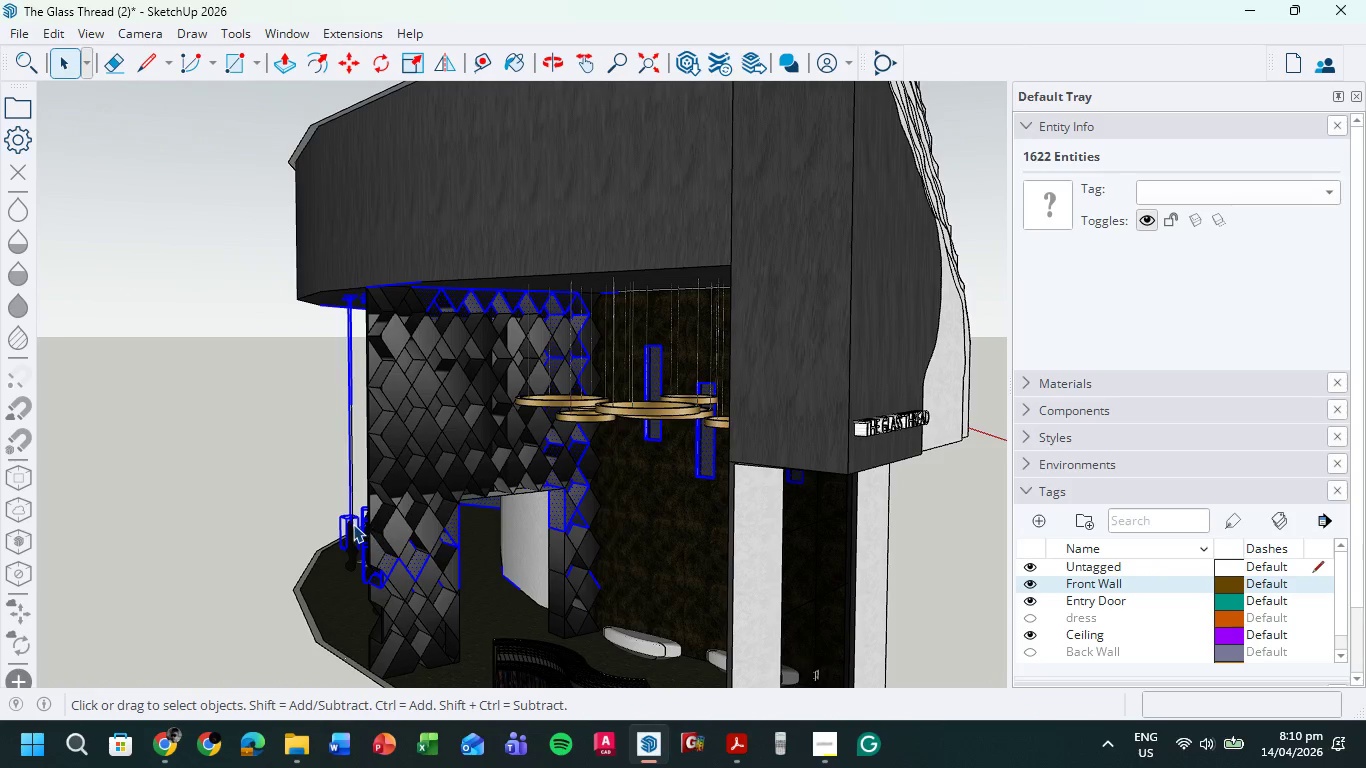 
hold_key(key=ShiftLeft, duration=0.95)
left_click_drag(start_coordinate=[282, 494], to_coordinate=[511, 614])
 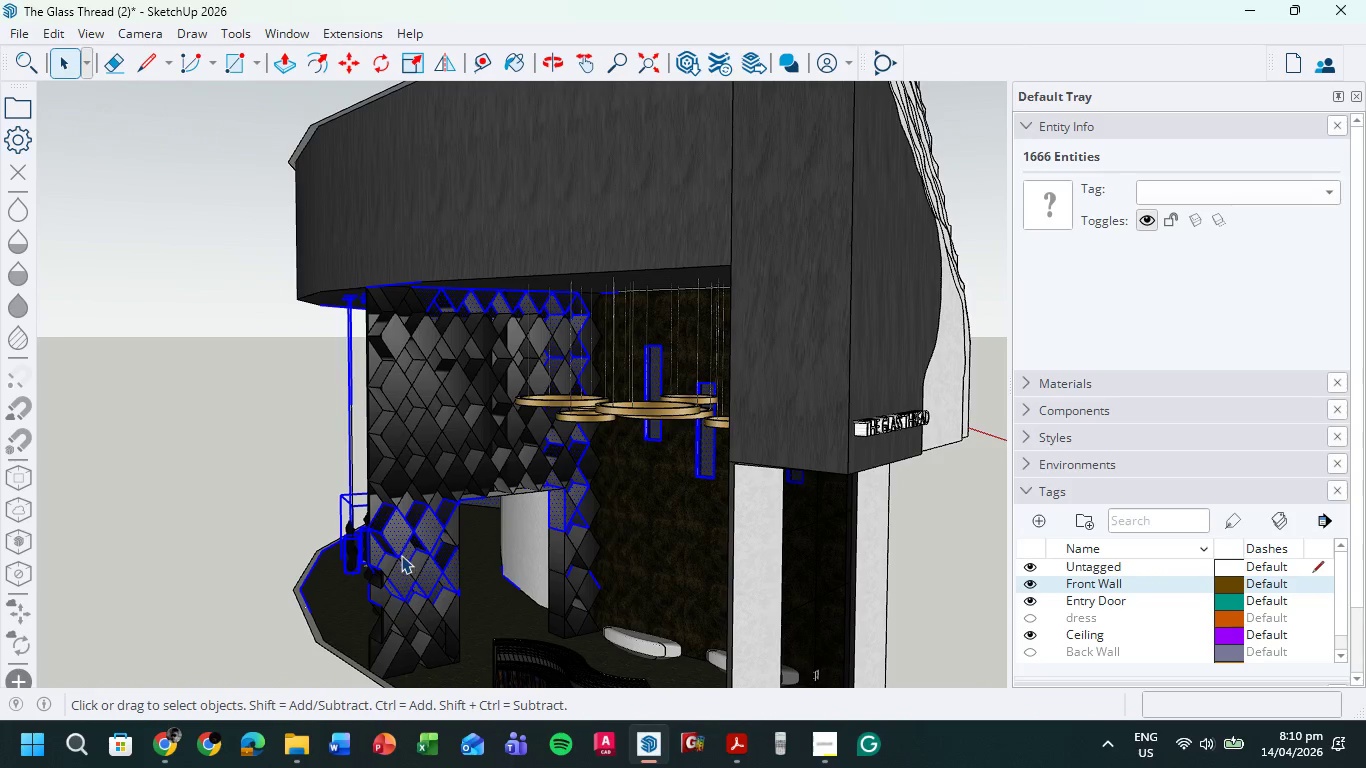 
hold_key(key=ShiftLeft, duration=9.11)
left_click([391, 540])
 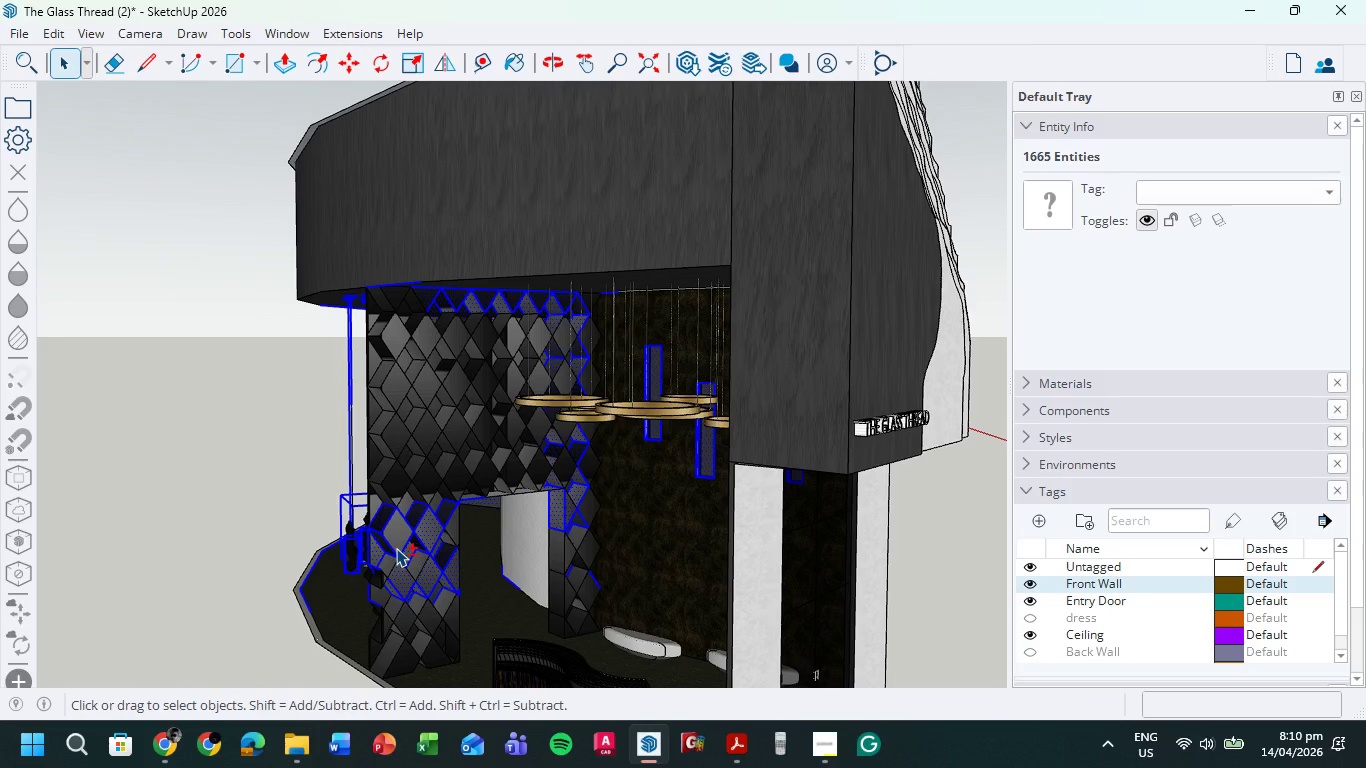 
left_click([396, 548])
 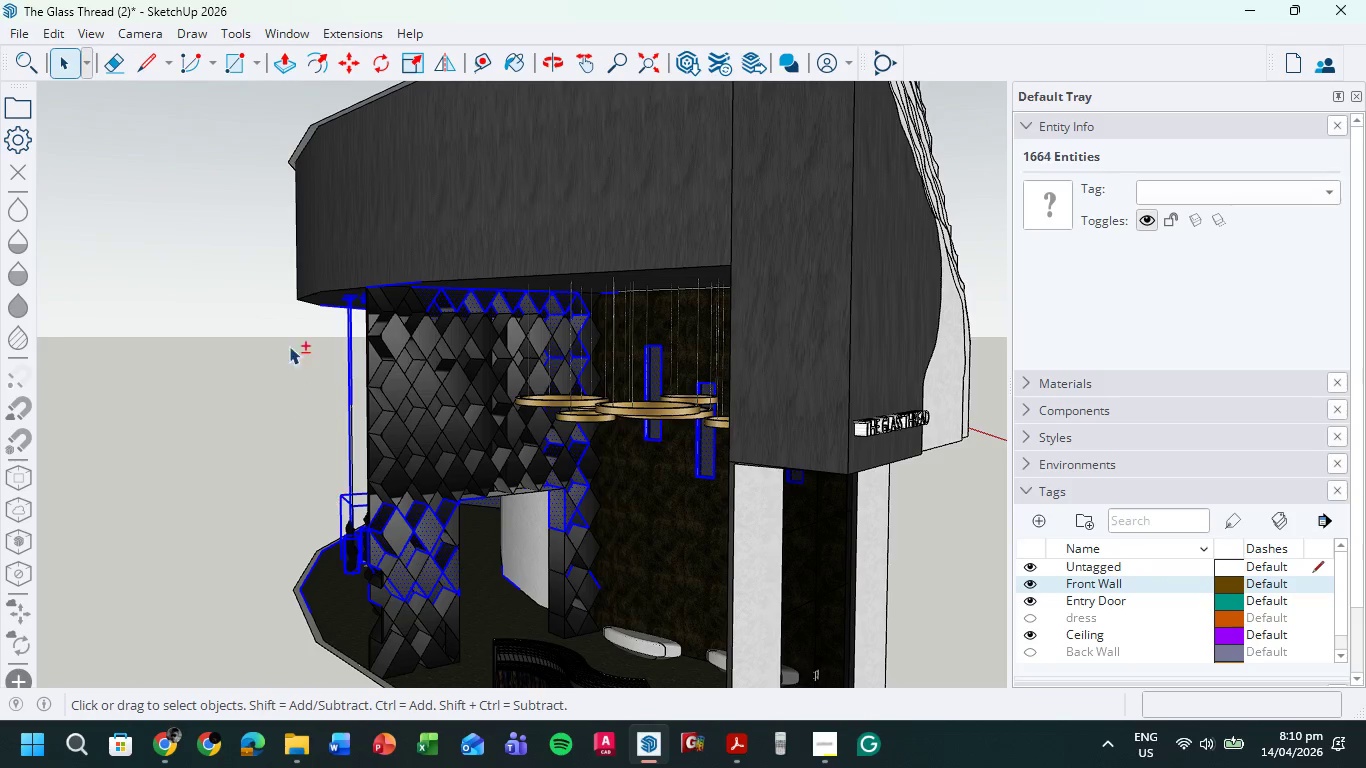 
left_click_drag(start_coordinate=[290, 283], to_coordinate=[432, 567])
 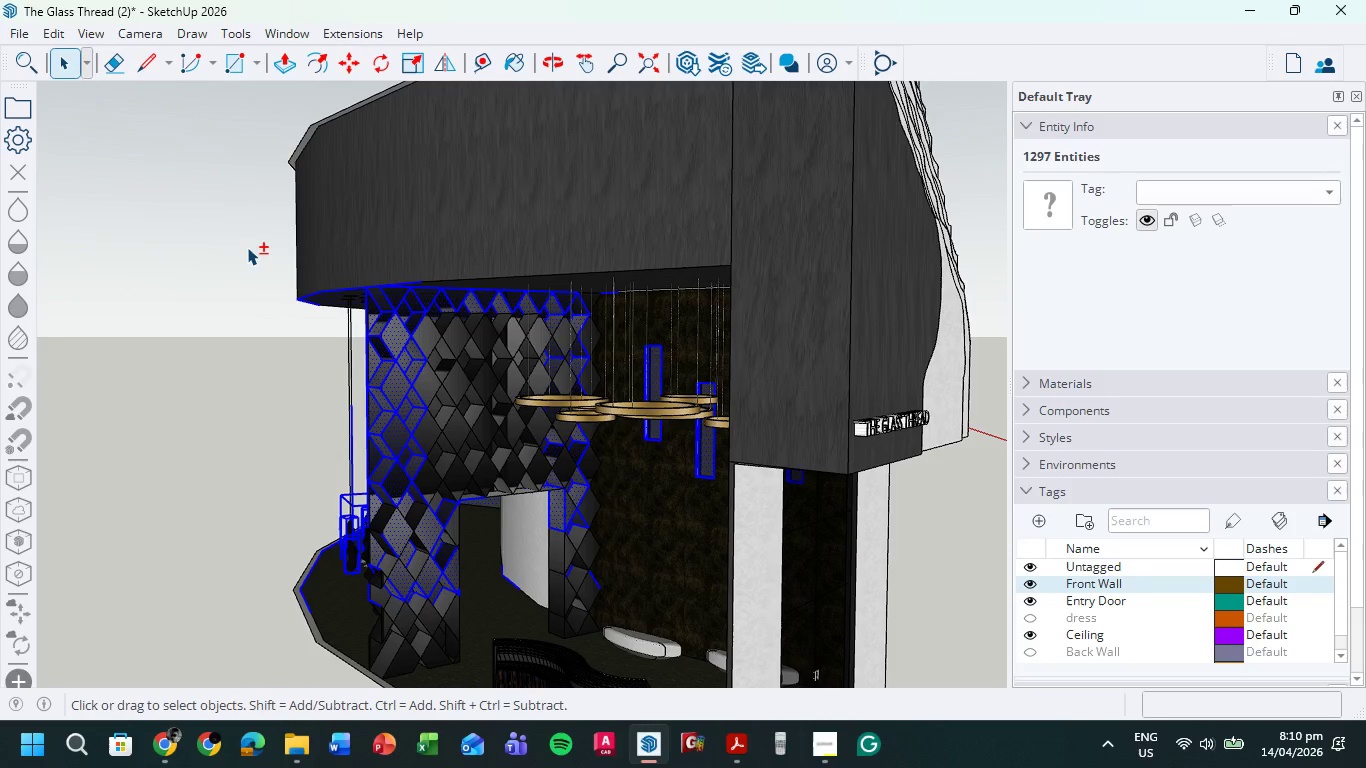 
left_click_drag(start_coordinate=[244, 240], to_coordinate=[621, 652])
 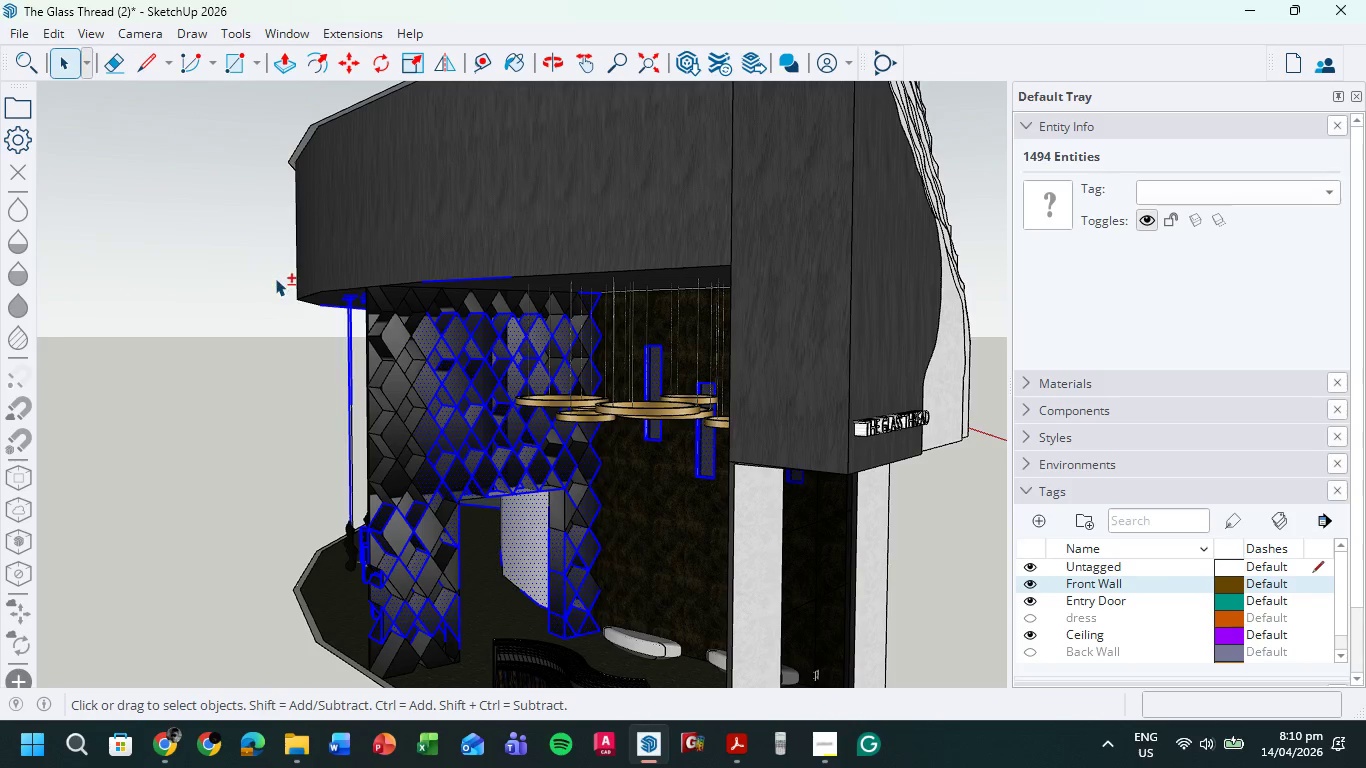 
left_click_drag(start_coordinate=[269, 256], to_coordinate=[618, 687])
 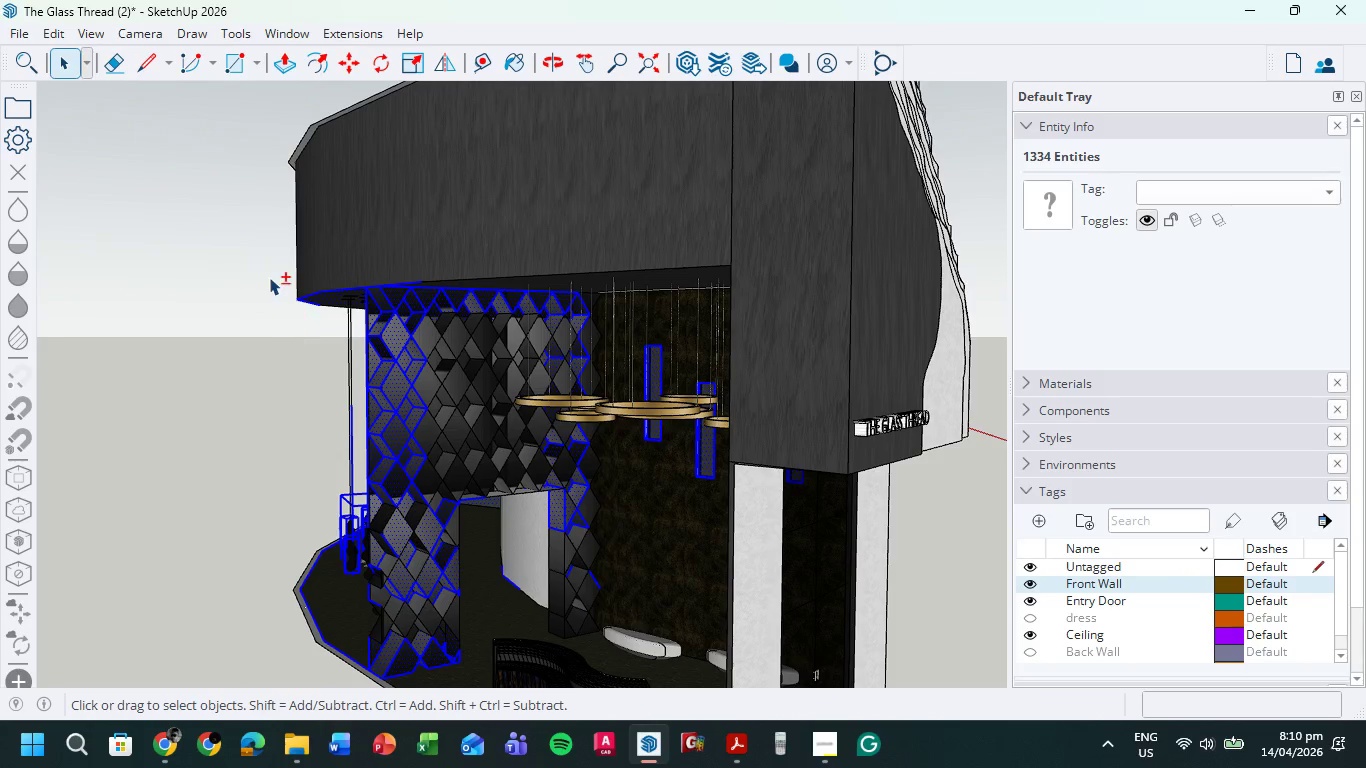 
left_click_drag(start_coordinate=[261, 264], to_coordinate=[625, 689])
 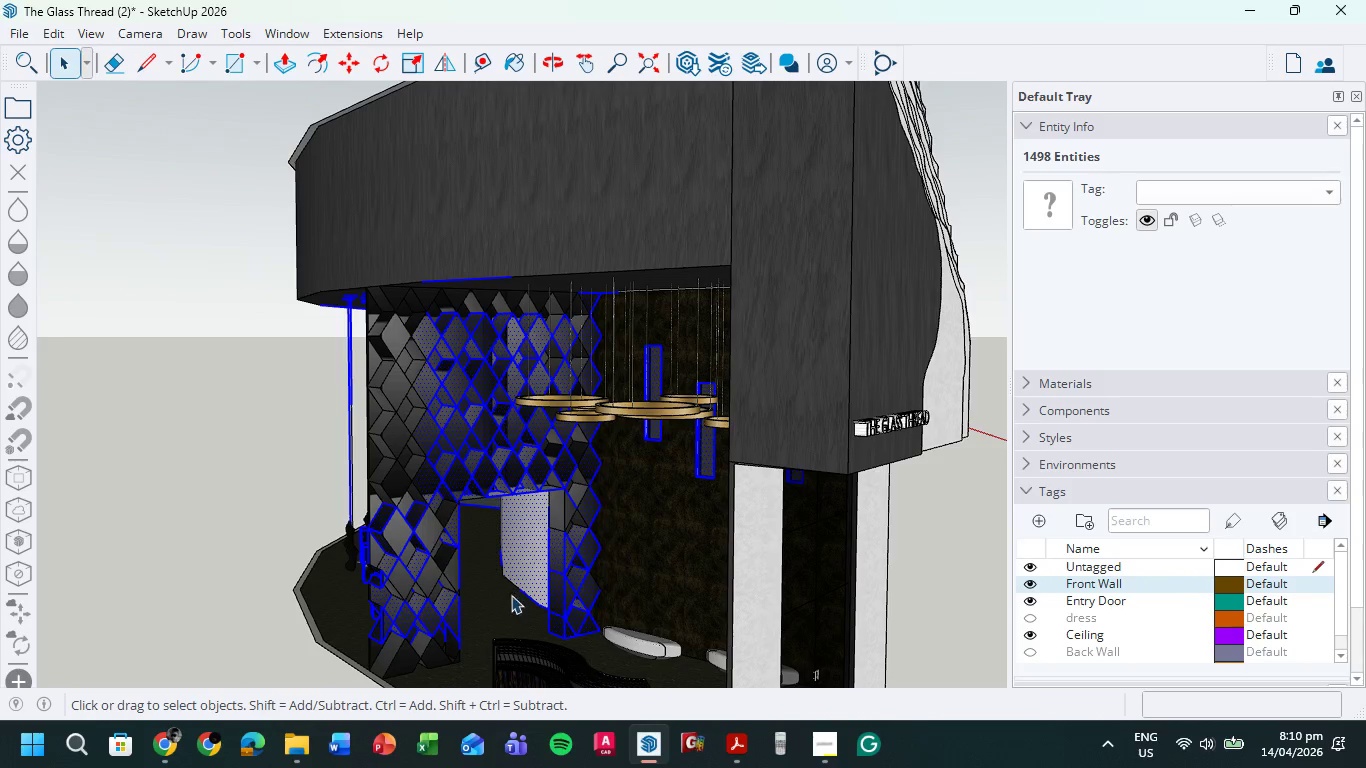 
left_click([162, 384])
 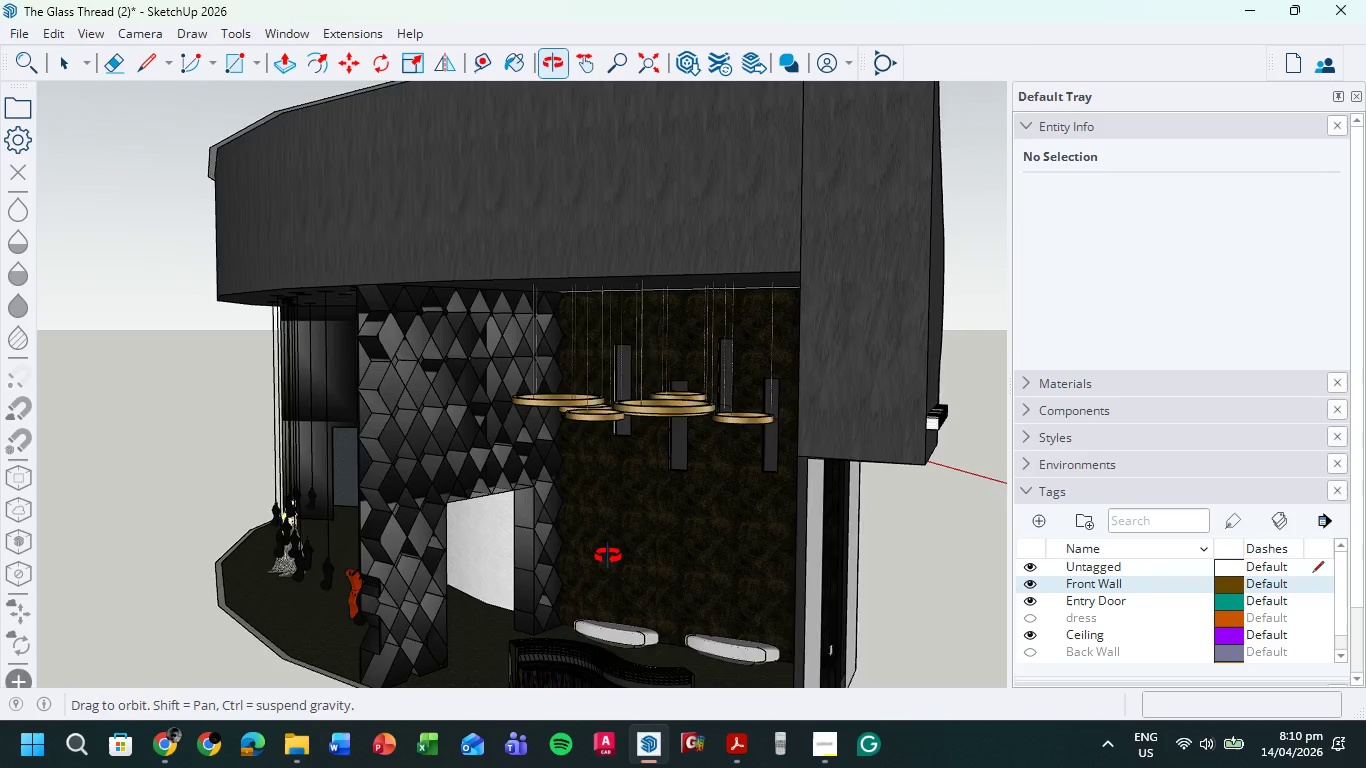 
scroll: coordinate [1045, 485], scroll_direction: up, amount: 6.0
 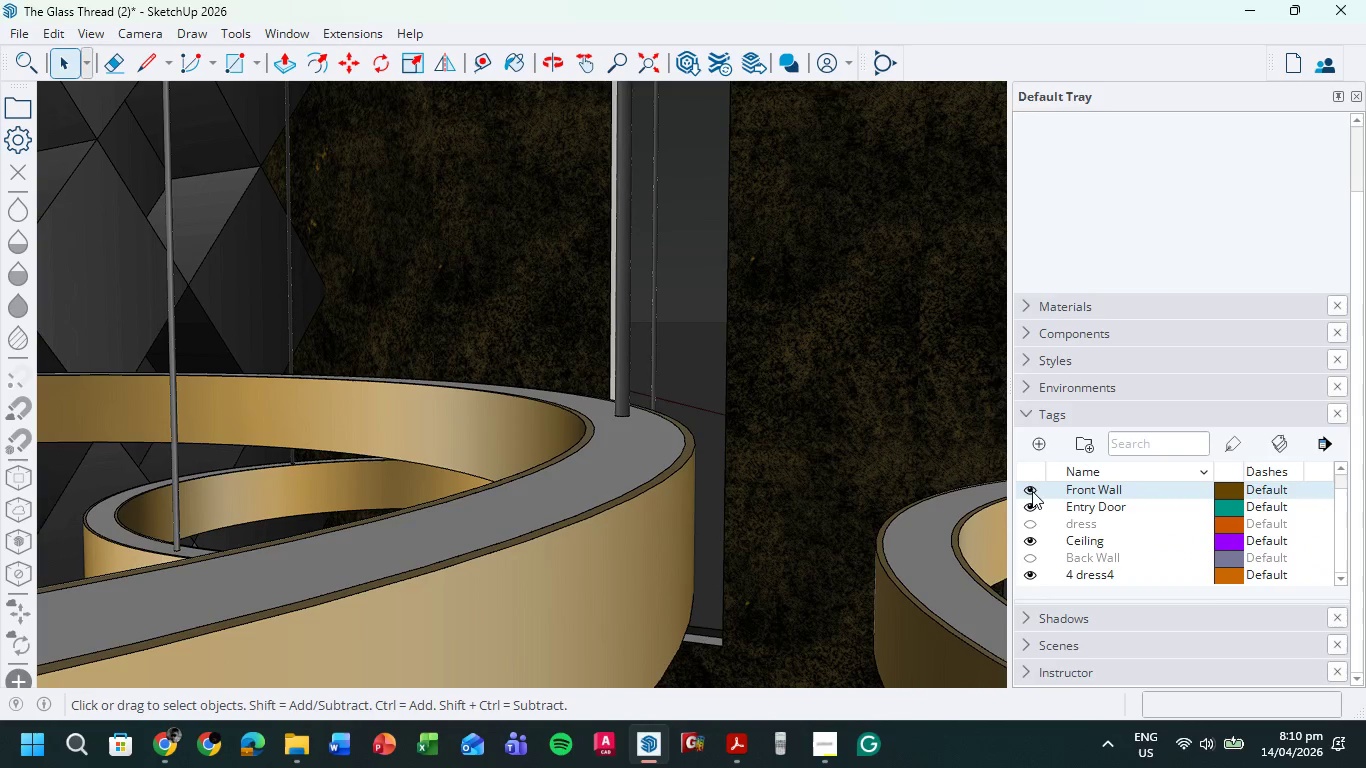 
left_click([1032, 488])
 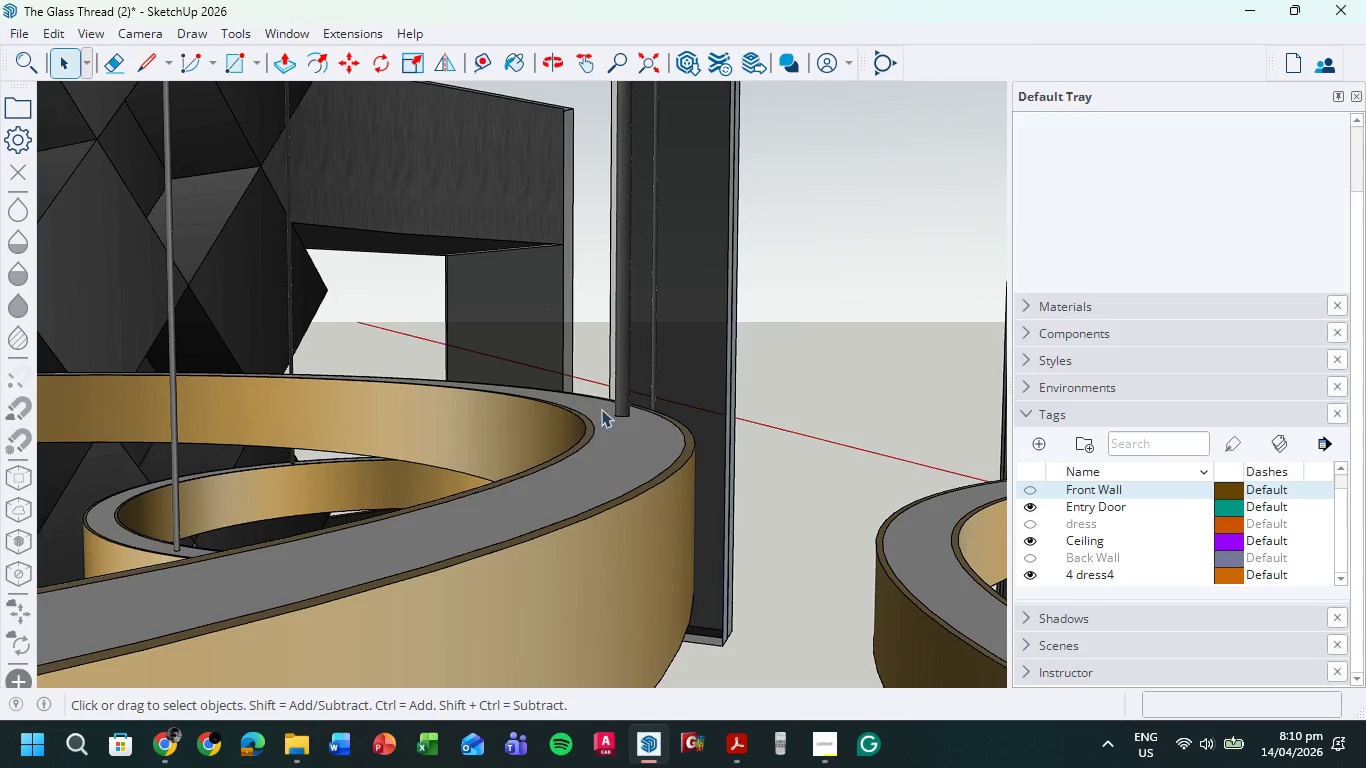 
scroll: coordinate [591, 429], scroll_direction: down, amount: 15.0
 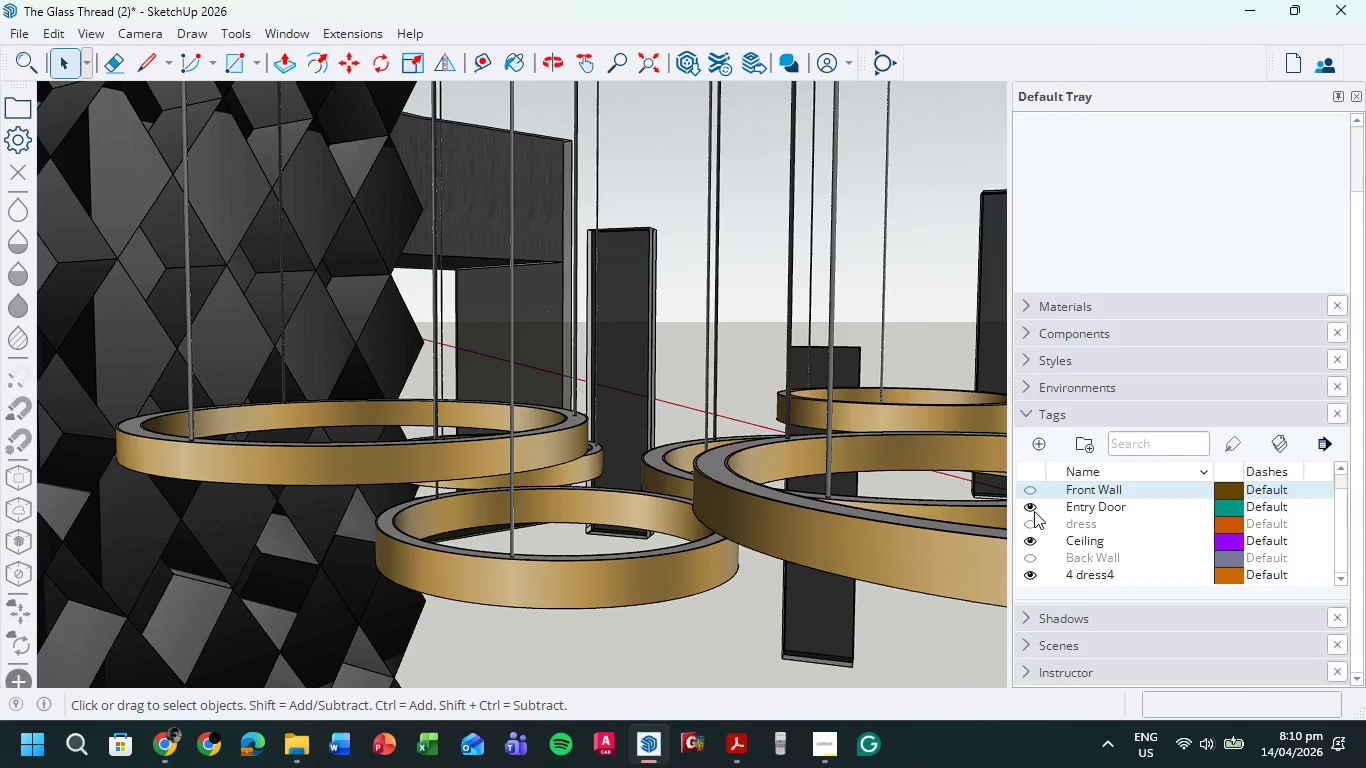 
left_click([1031, 506])
 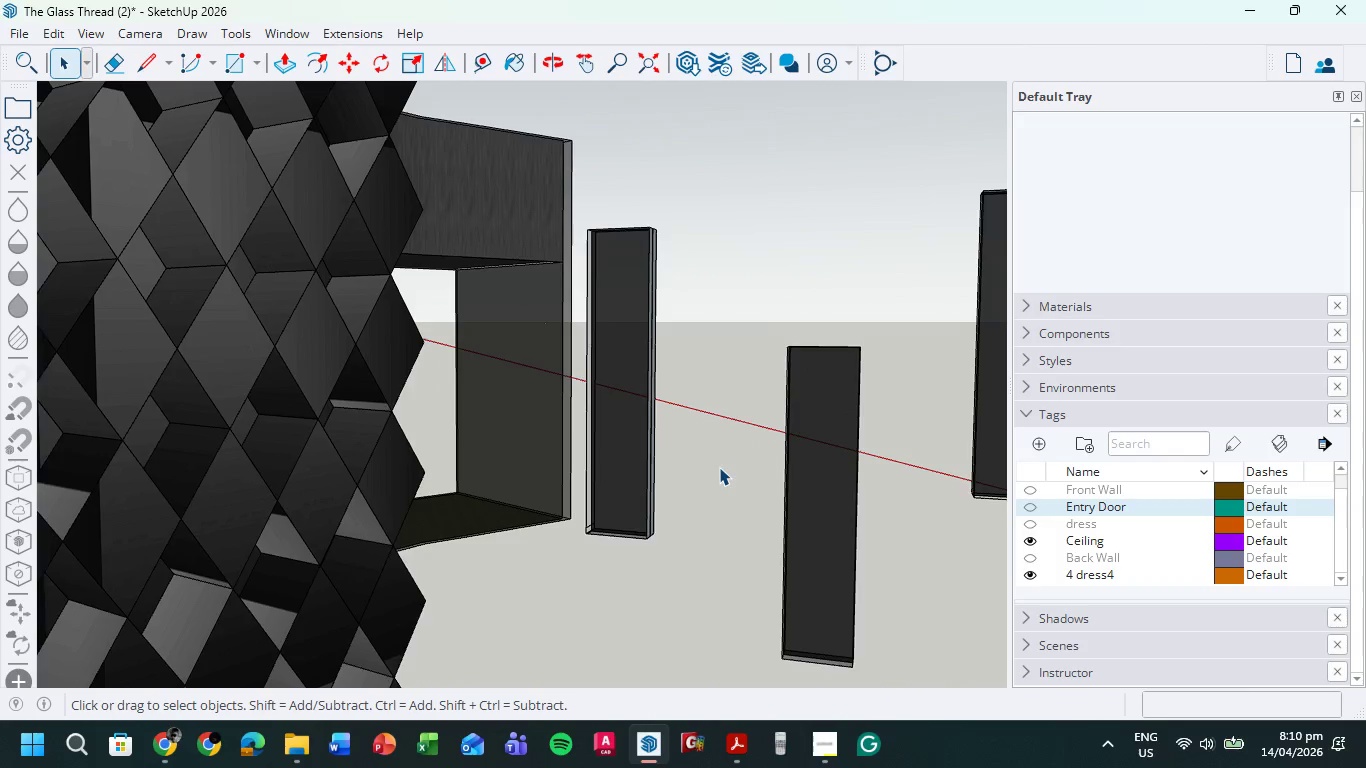 
scroll: coordinate [719, 467], scroll_direction: down, amount: 3.0
 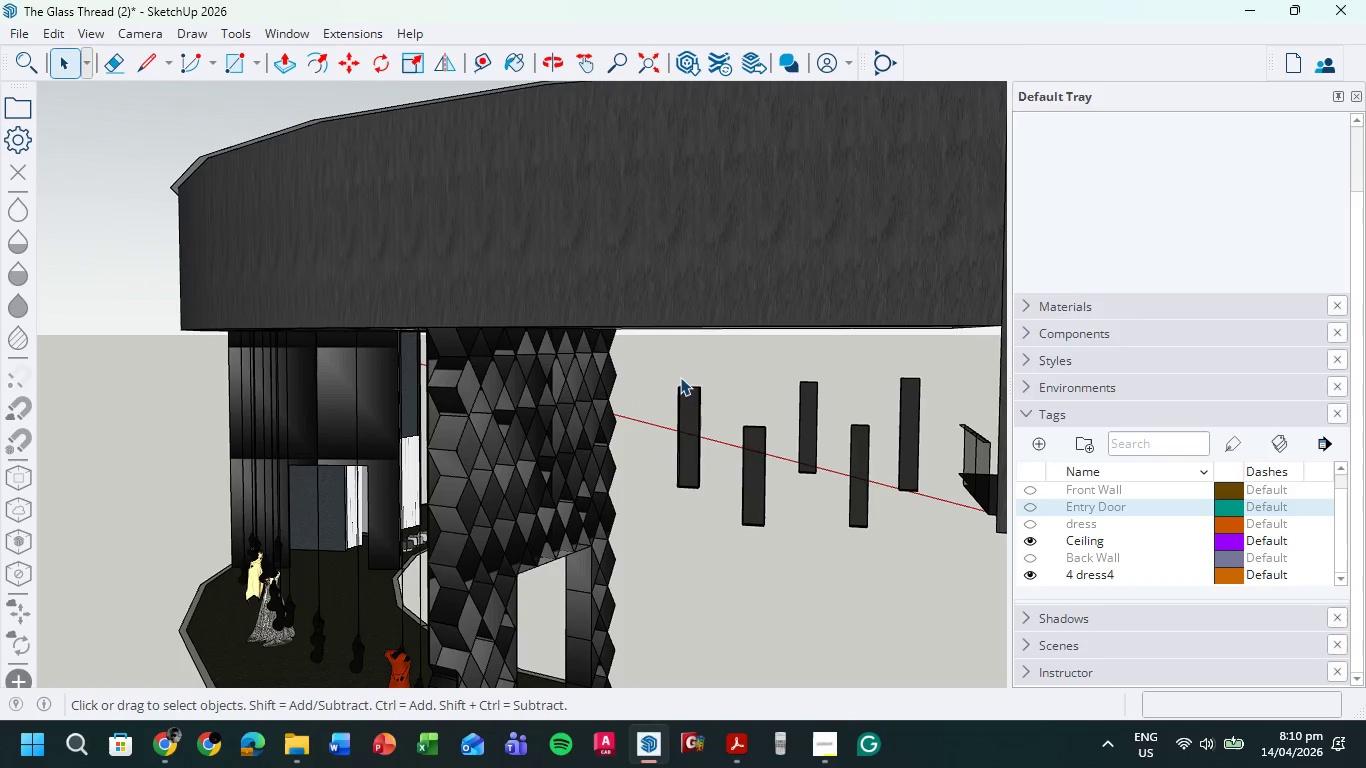 
left_click_drag(start_coordinate=[668, 354], to_coordinate=[936, 576])
 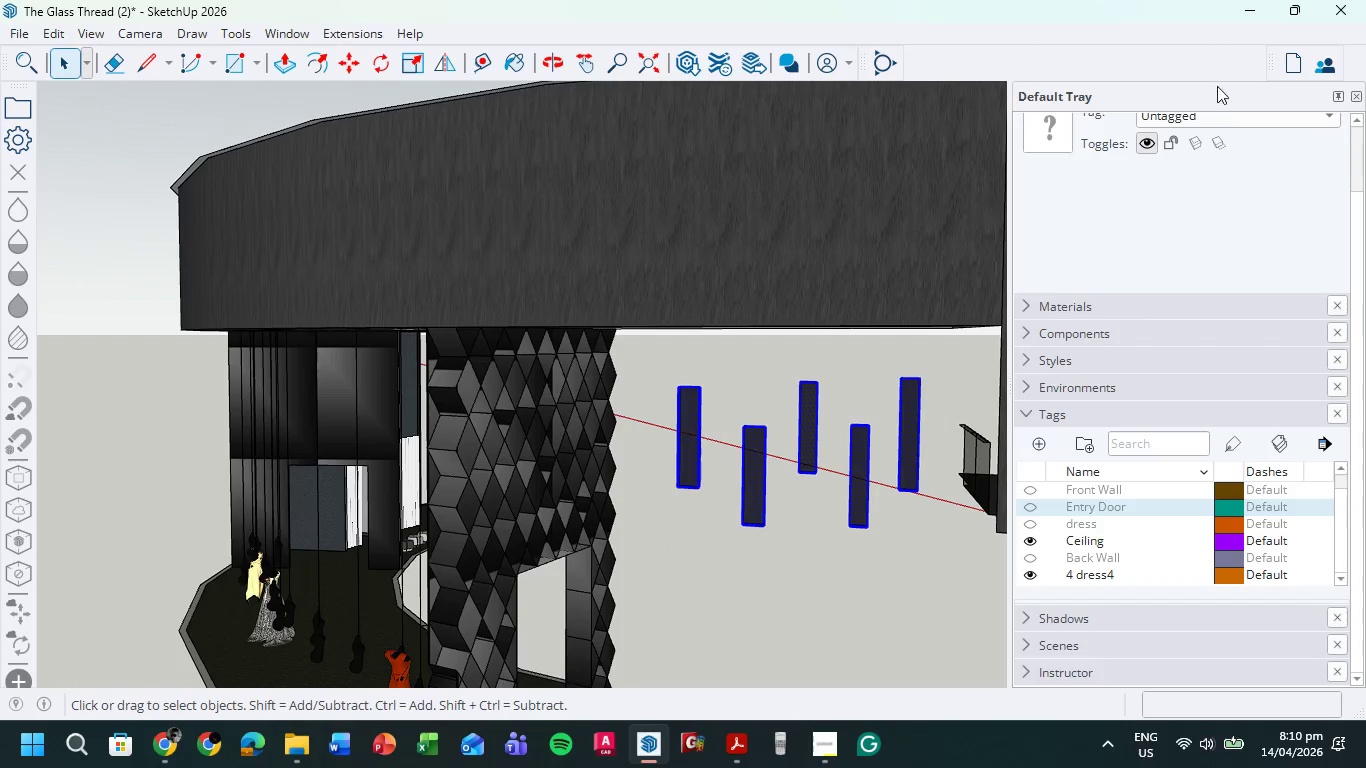 
scroll: coordinate [1306, 121], scroll_direction: up, amount: 4.0
 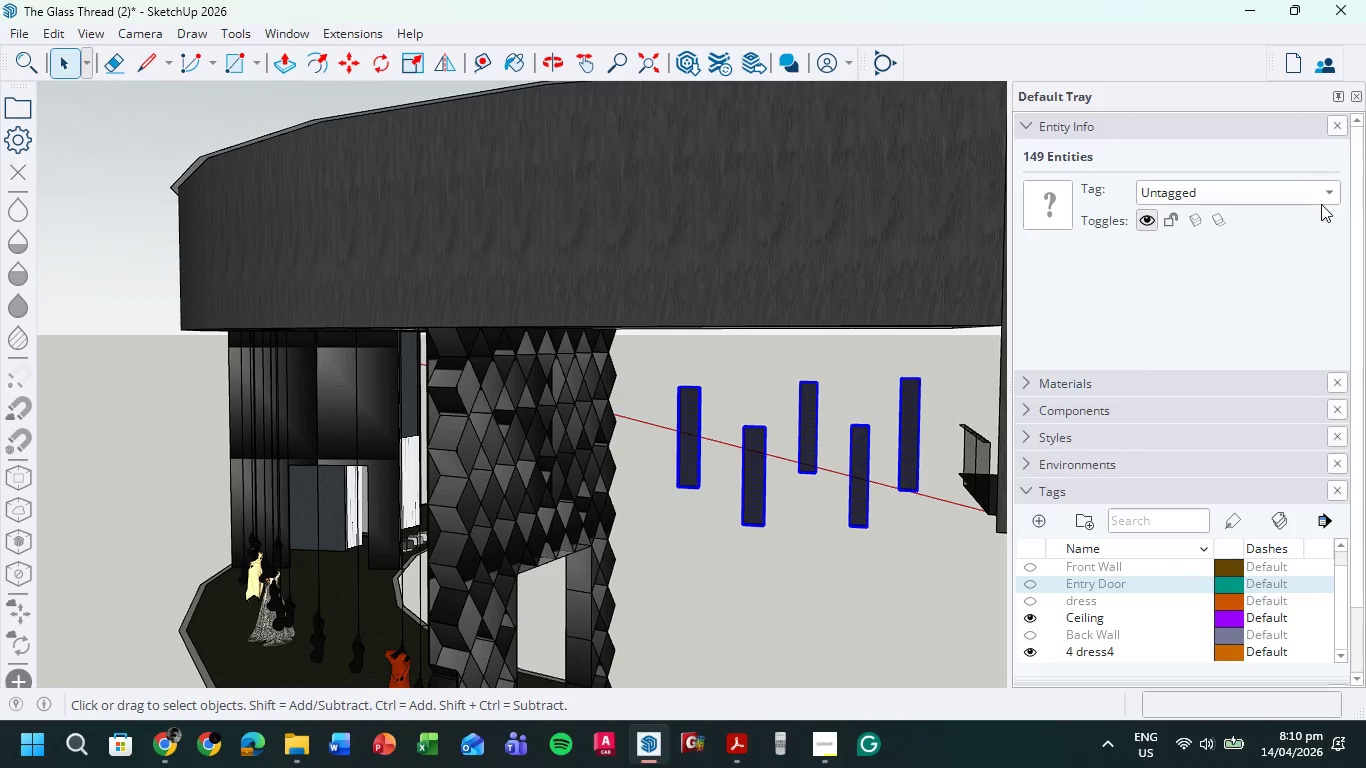 
left_click([1321, 200])
 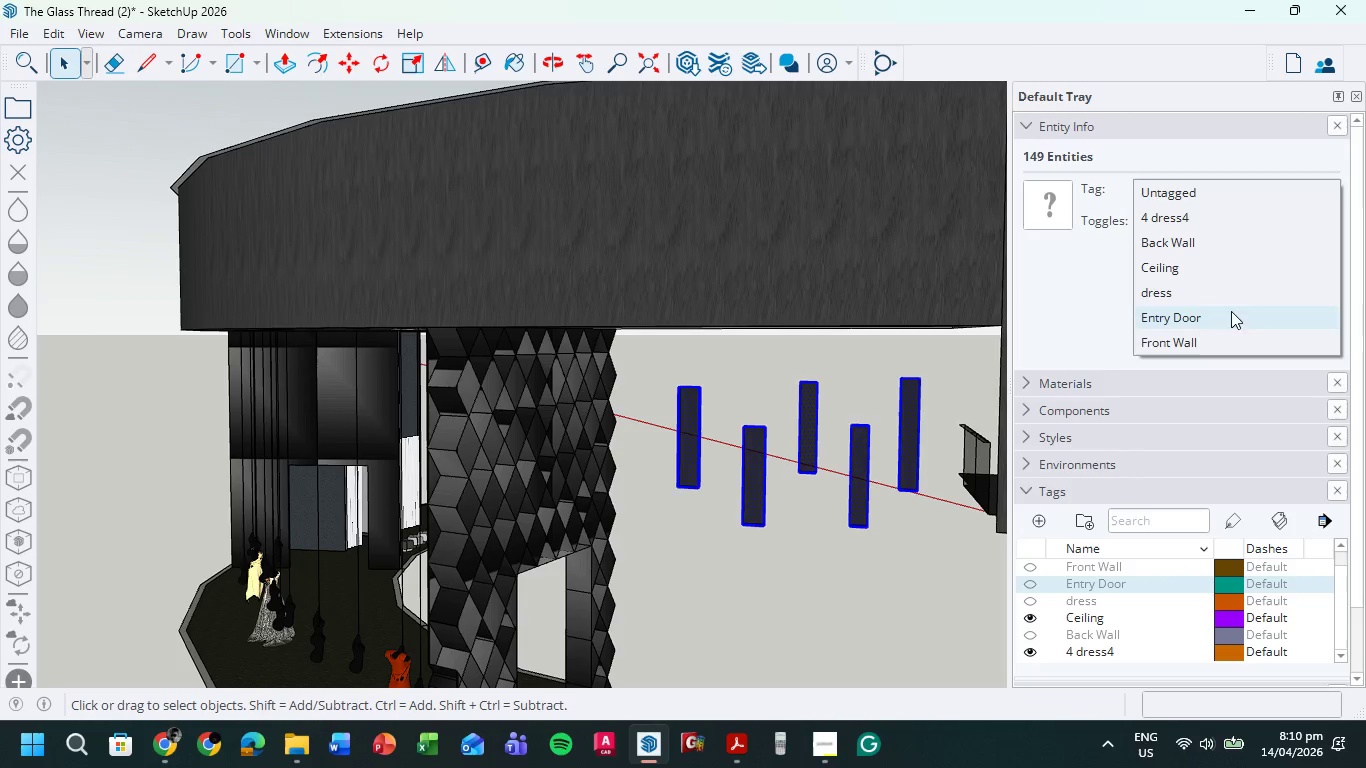 
left_click([1221, 343])
 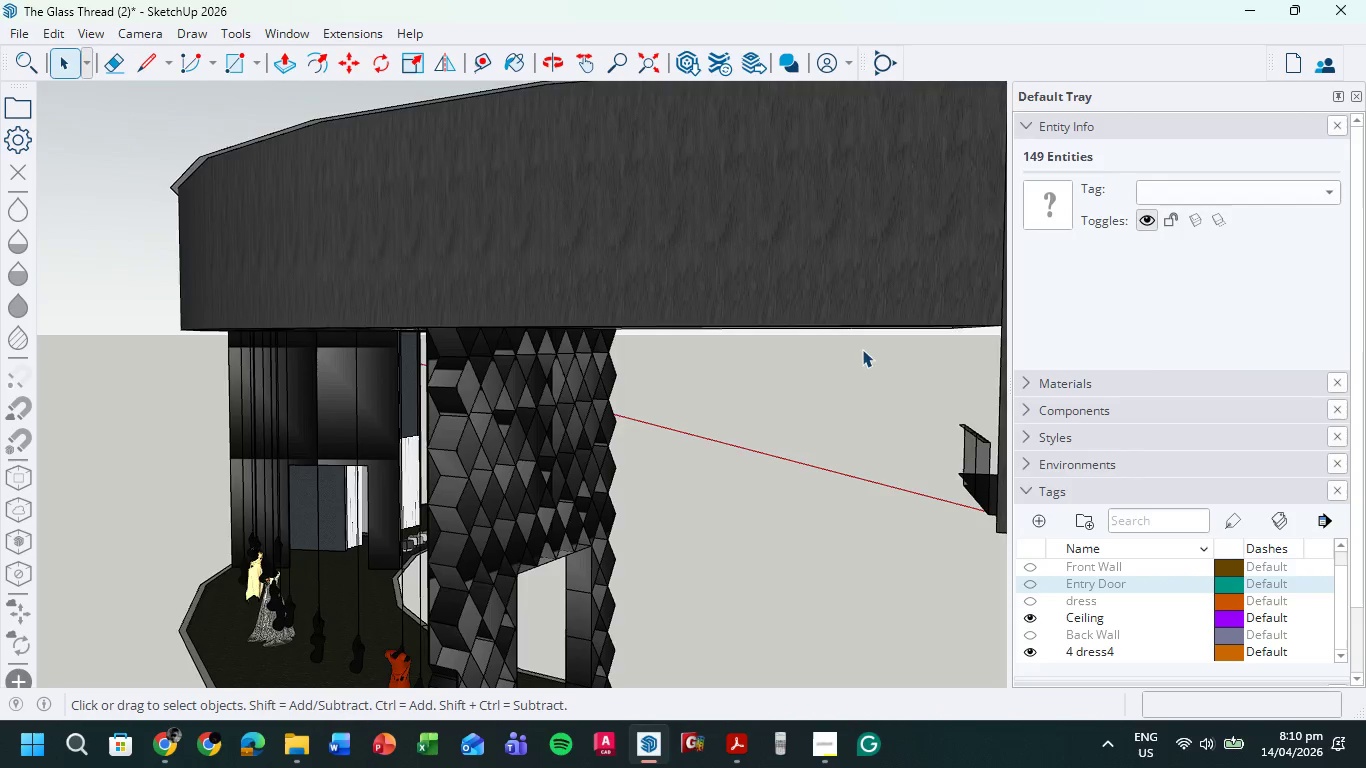 
scroll: coordinate [809, 358], scroll_direction: down, amount: 7.0
 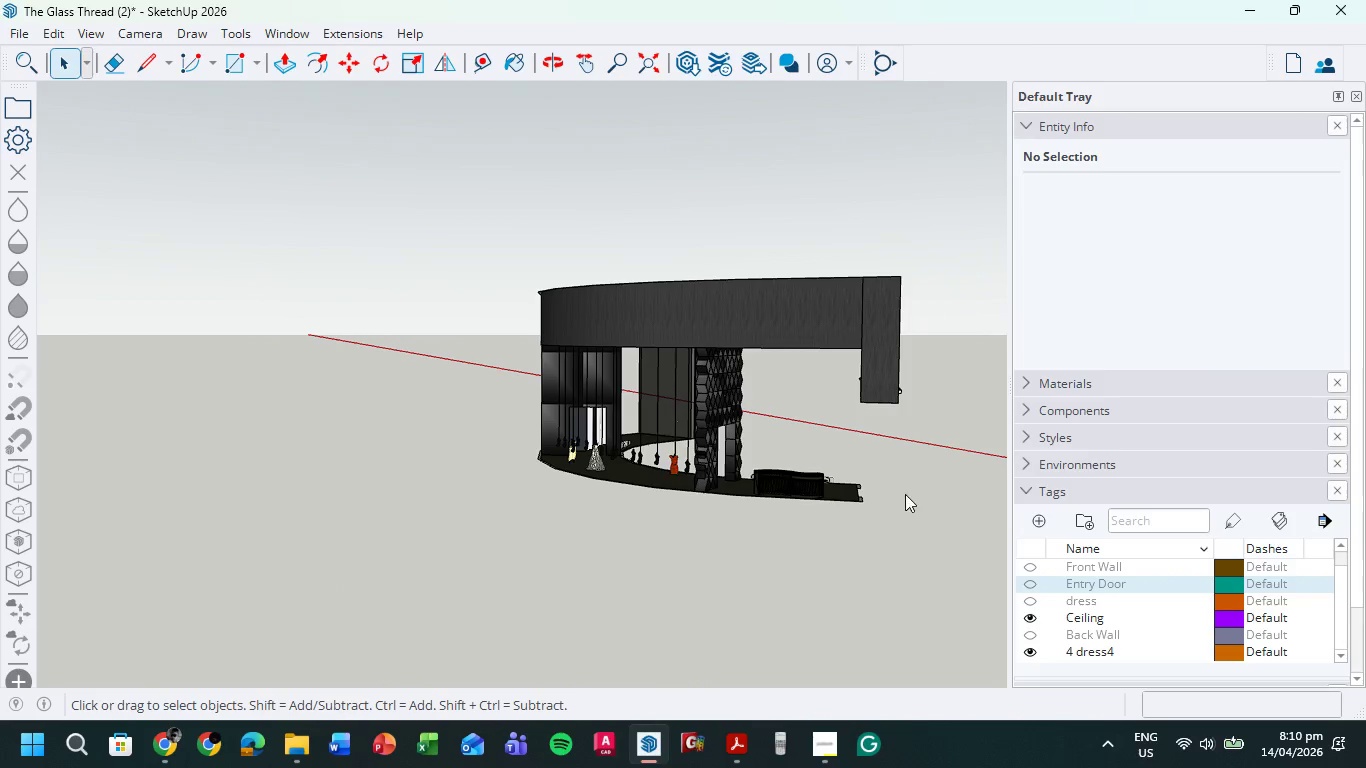 
scroll: coordinate [894, 493], scroll_direction: up, amount: 1.0
 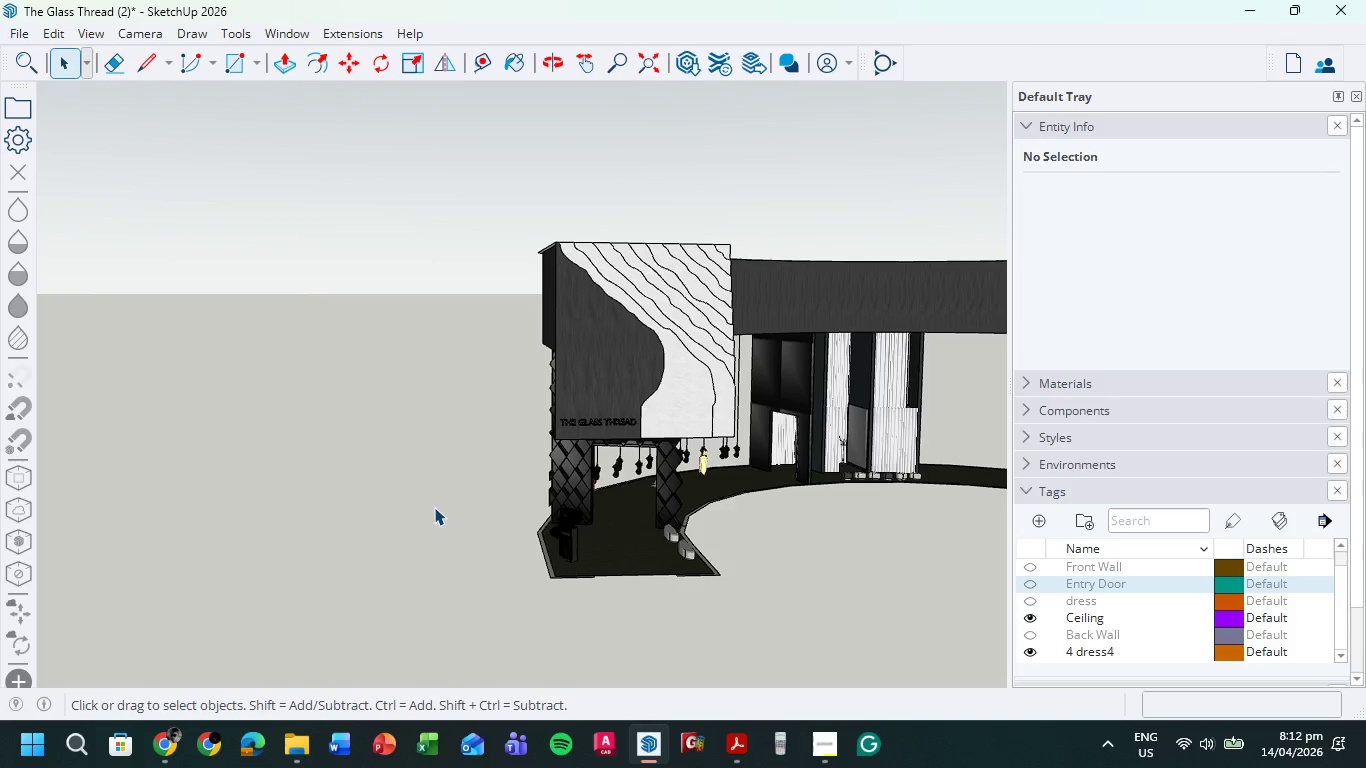 
wait(107.77)
 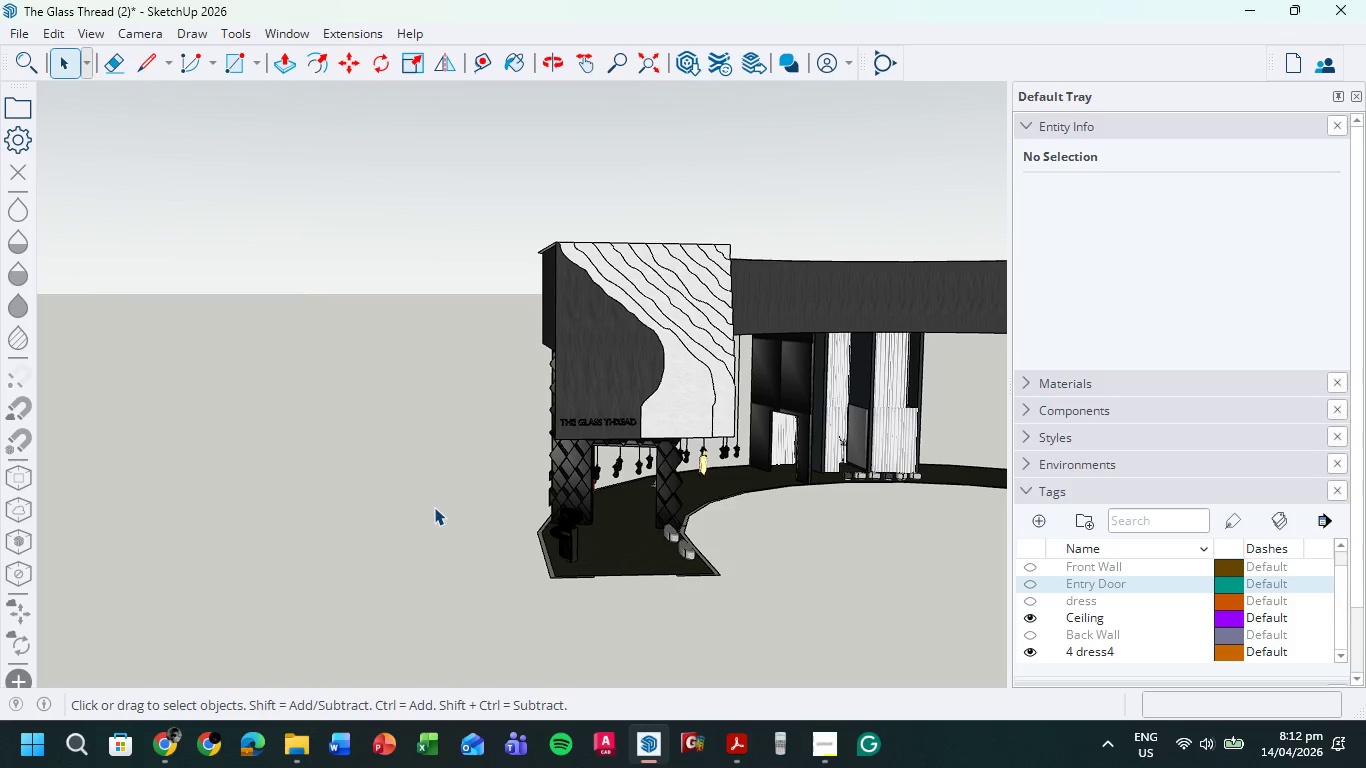 
scroll: coordinate [518, 437], scroll_direction: down, amount: 3.0
 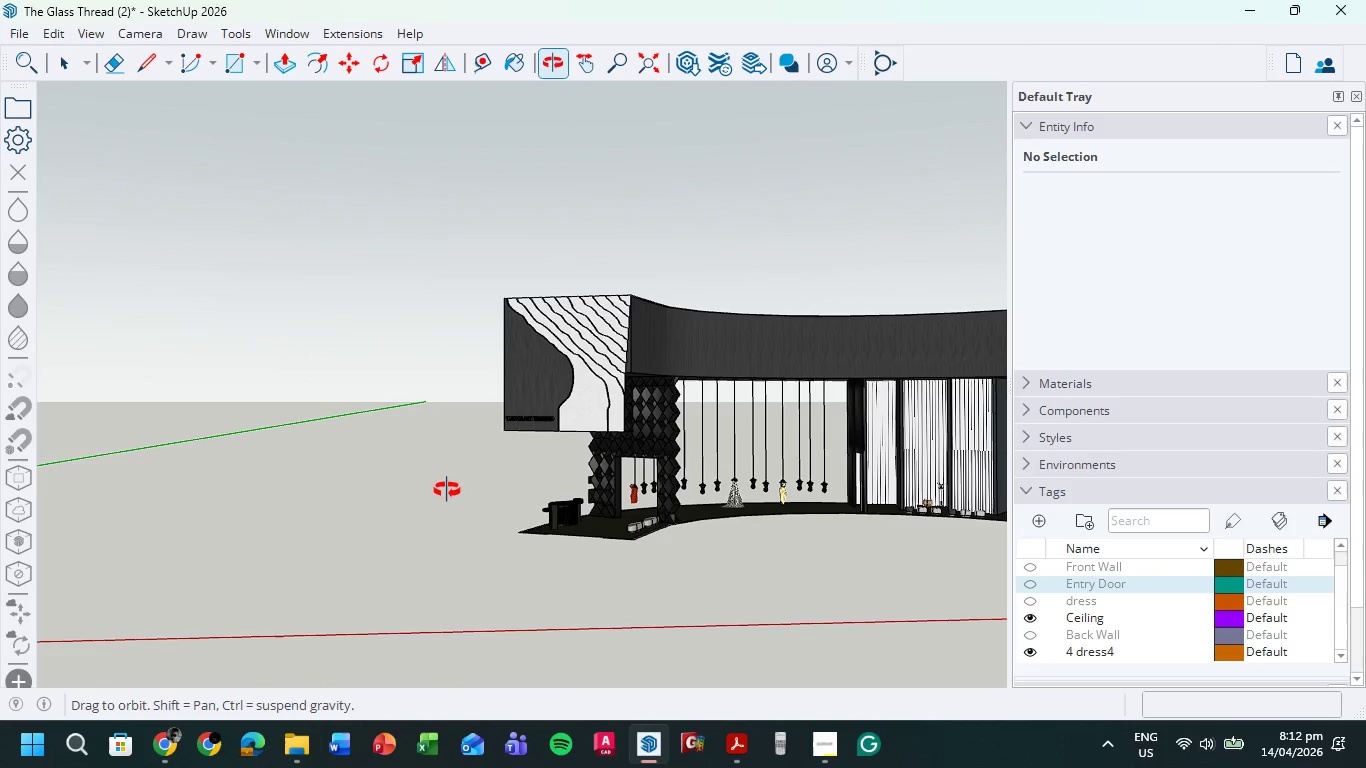 
scroll: coordinate [616, 488], scroll_direction: up, amount: 7.0
 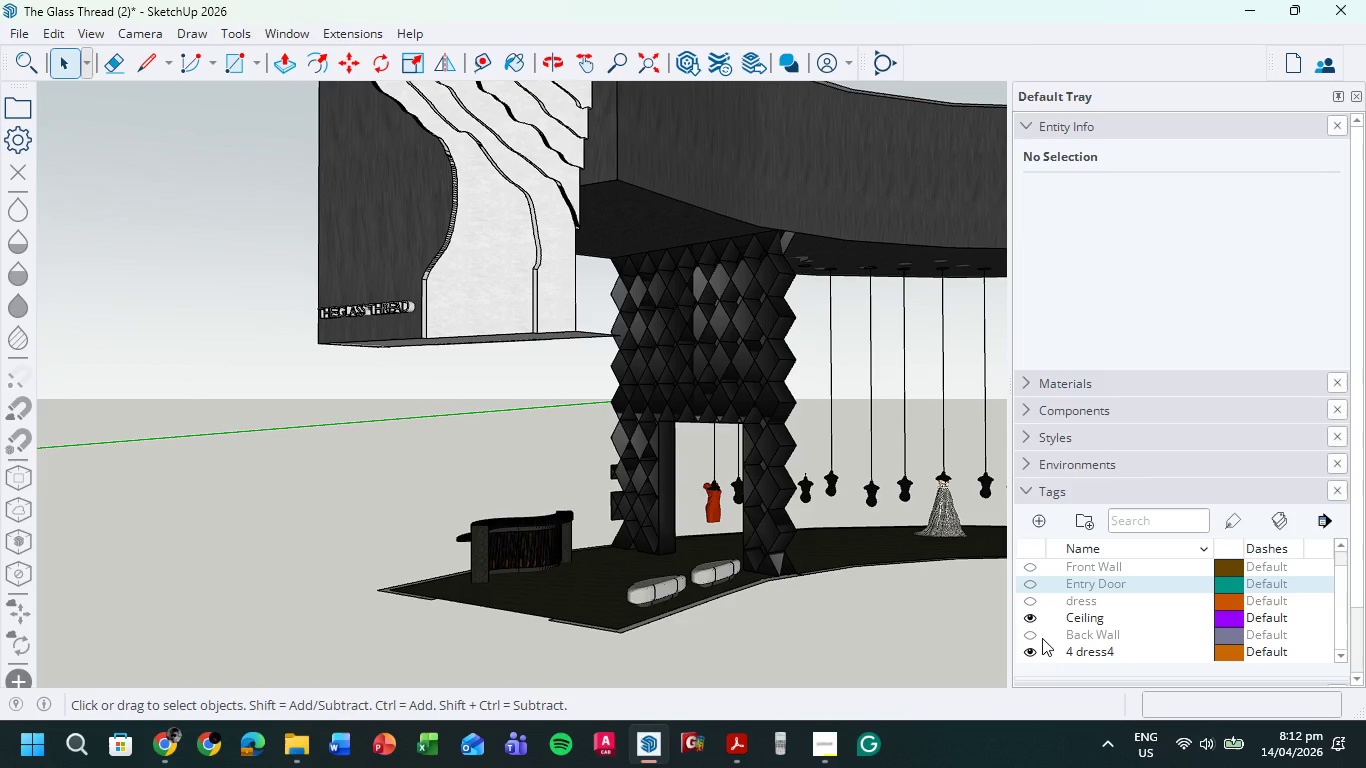 
left_click([1033, 634])
 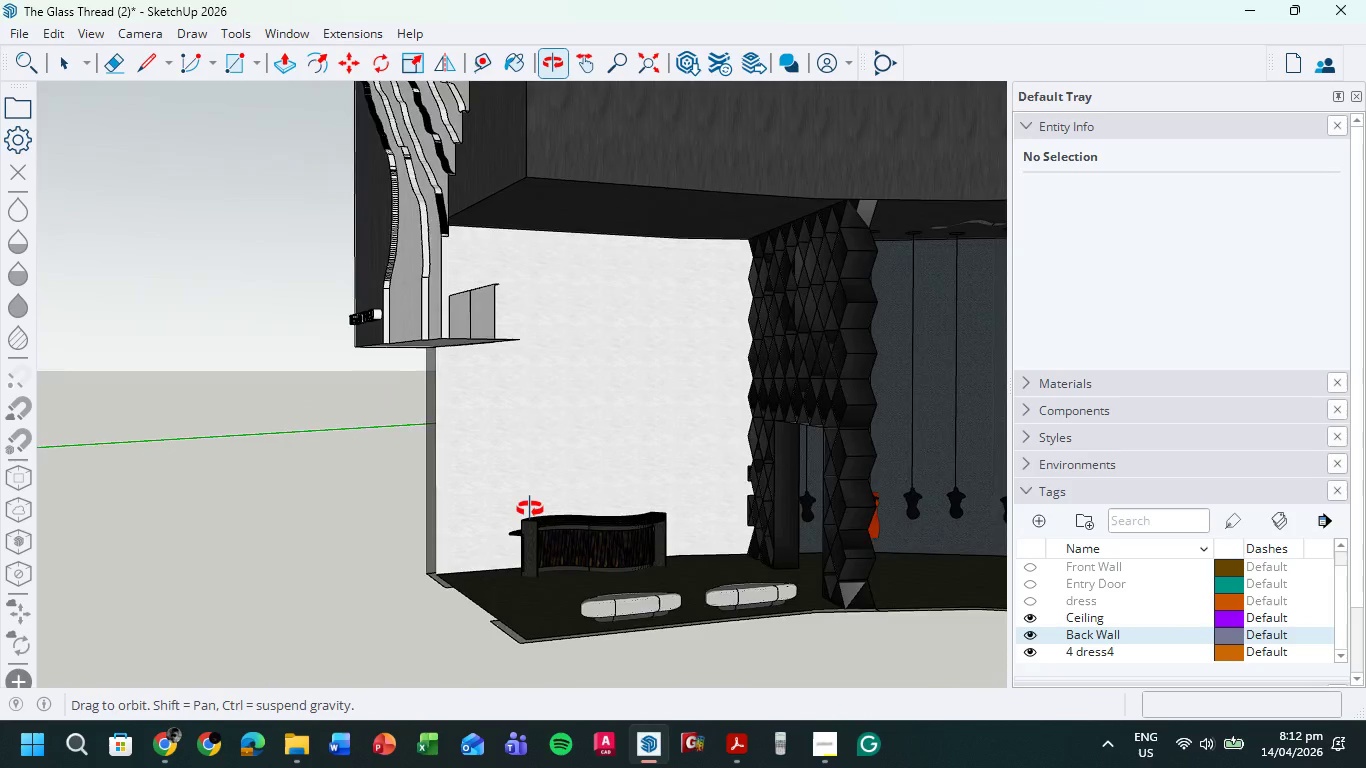 
scroll: coordinate [536, 429], scroll_direction: none, amount: 0.0
 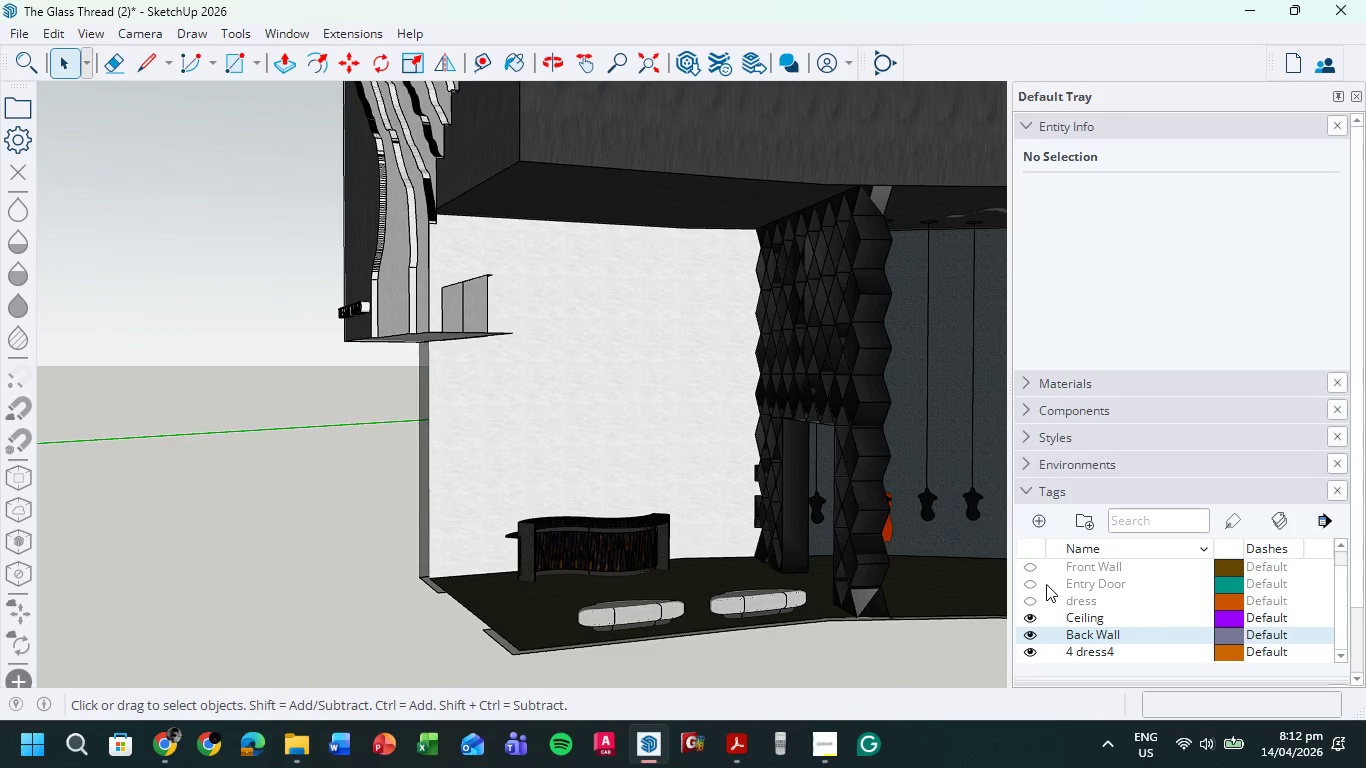 
left_click([1032, 566])
 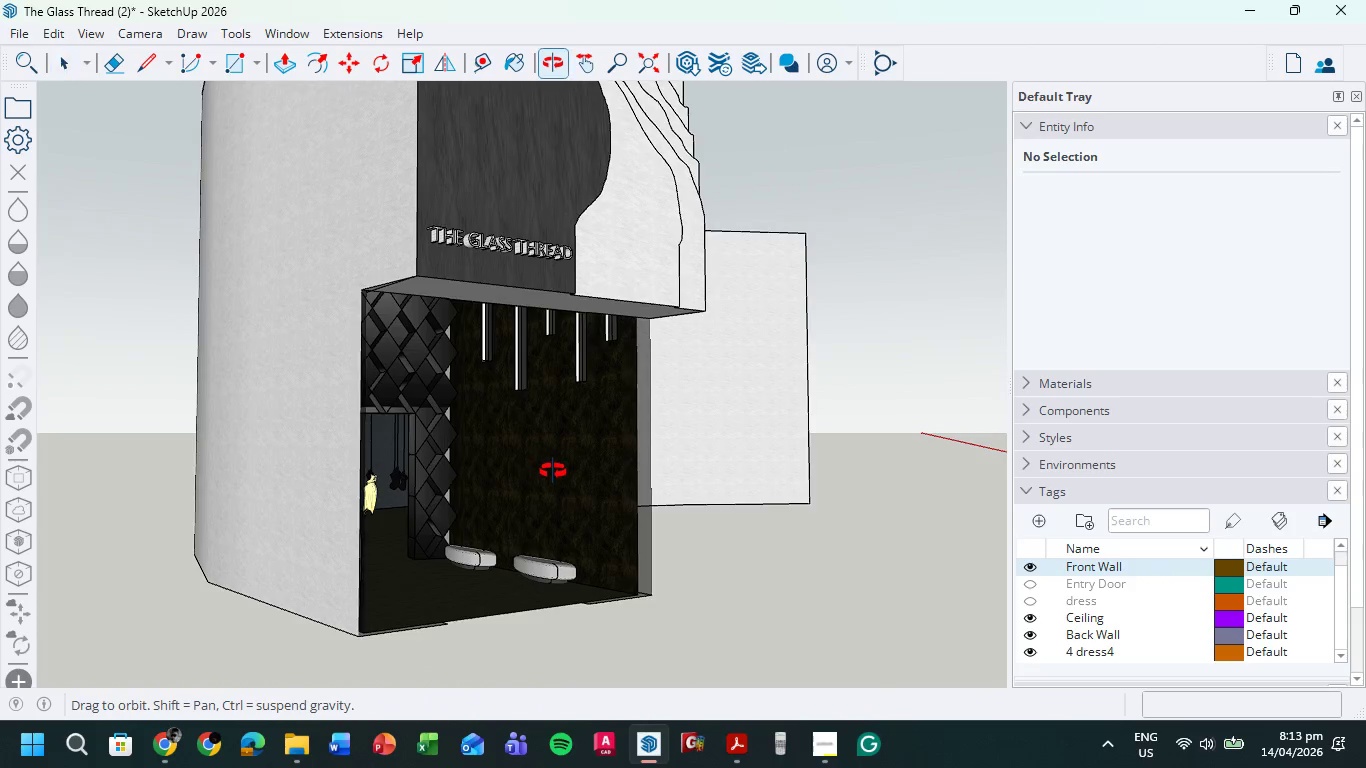 
left_click([515, 65])
 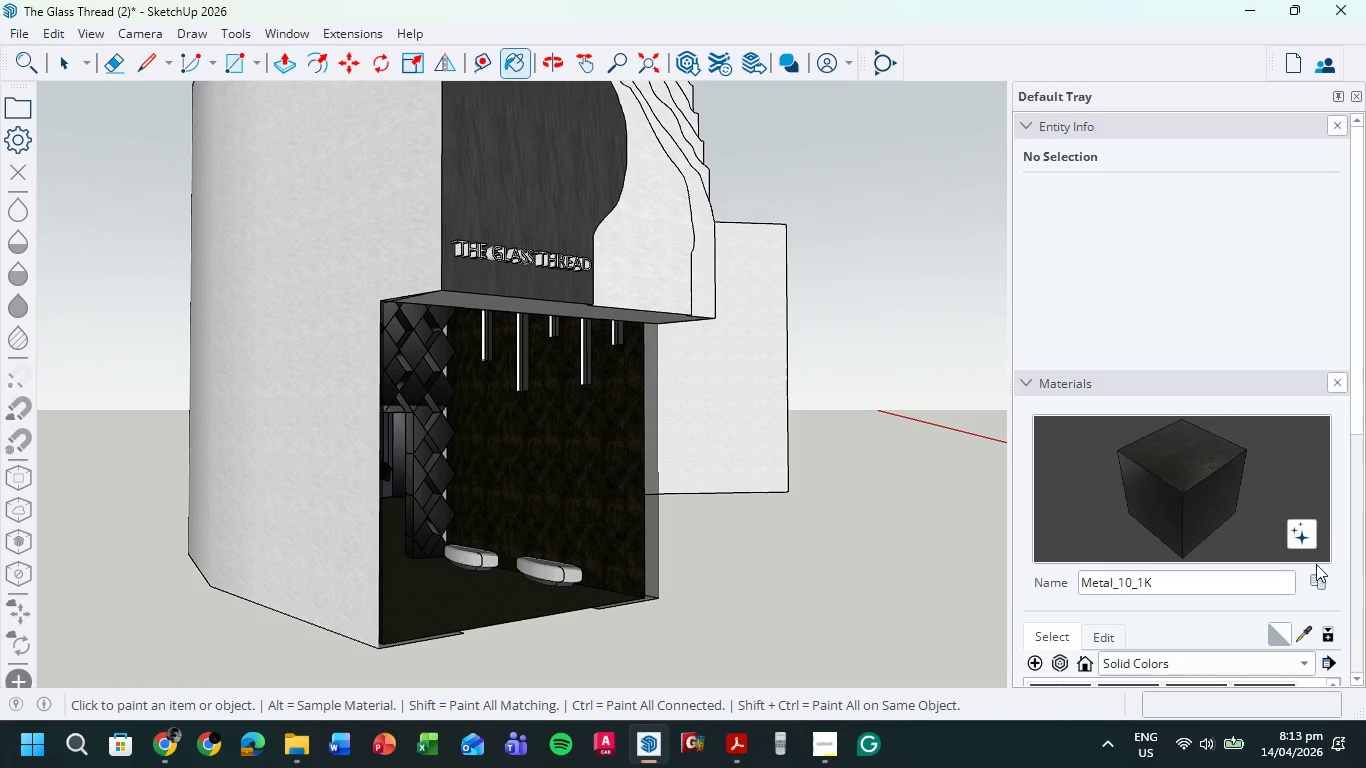 
left_click([1310, 633])
 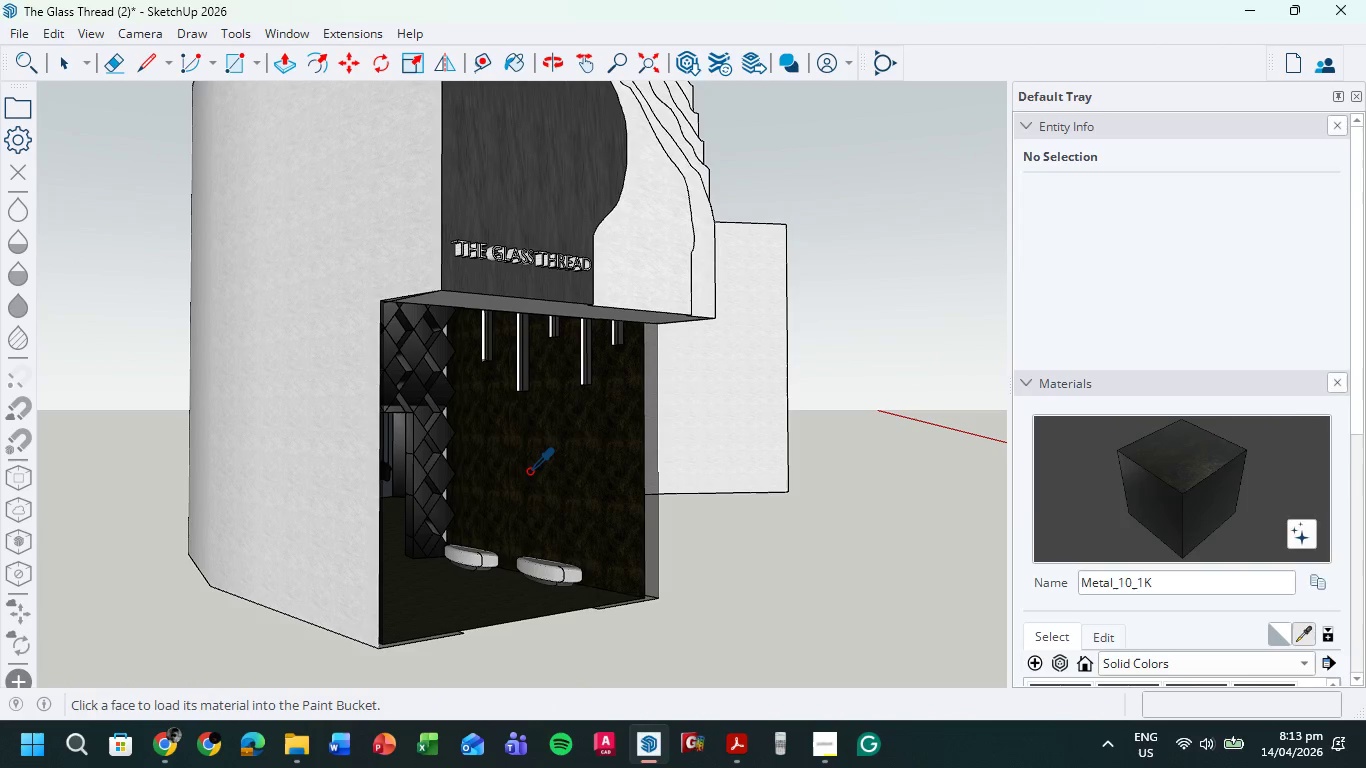 
left_click([529, 471])
 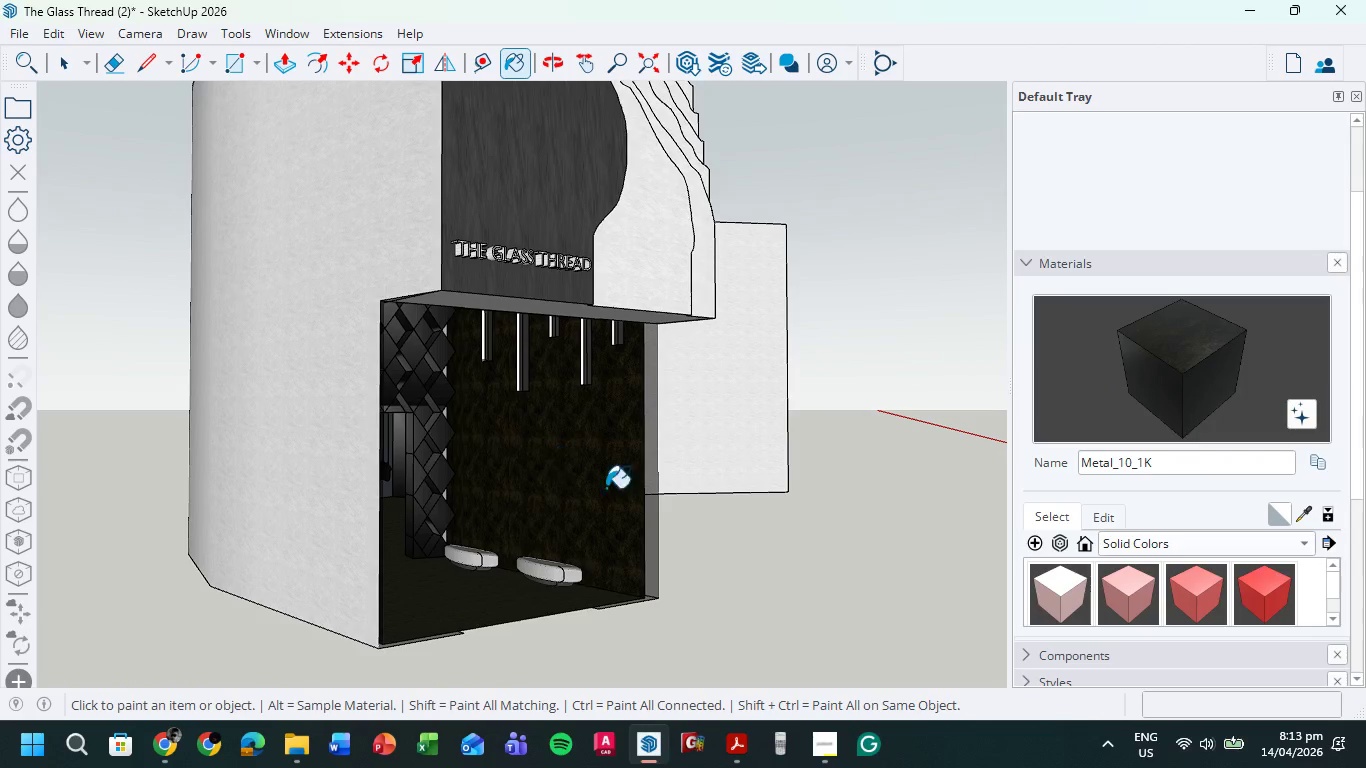 
scroll: coordinate [608, 490], scroll_direction: up, amount: 1.0
 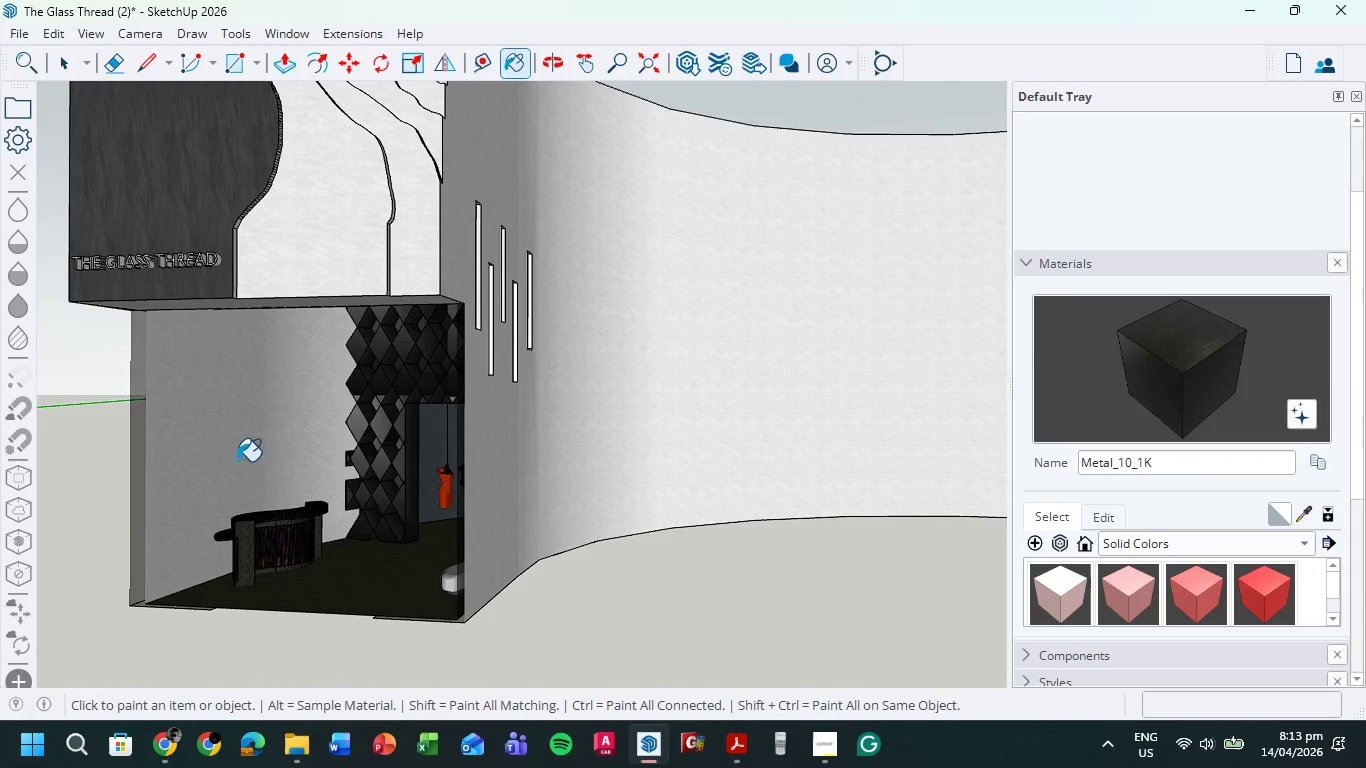 
left_click([225, 421])
 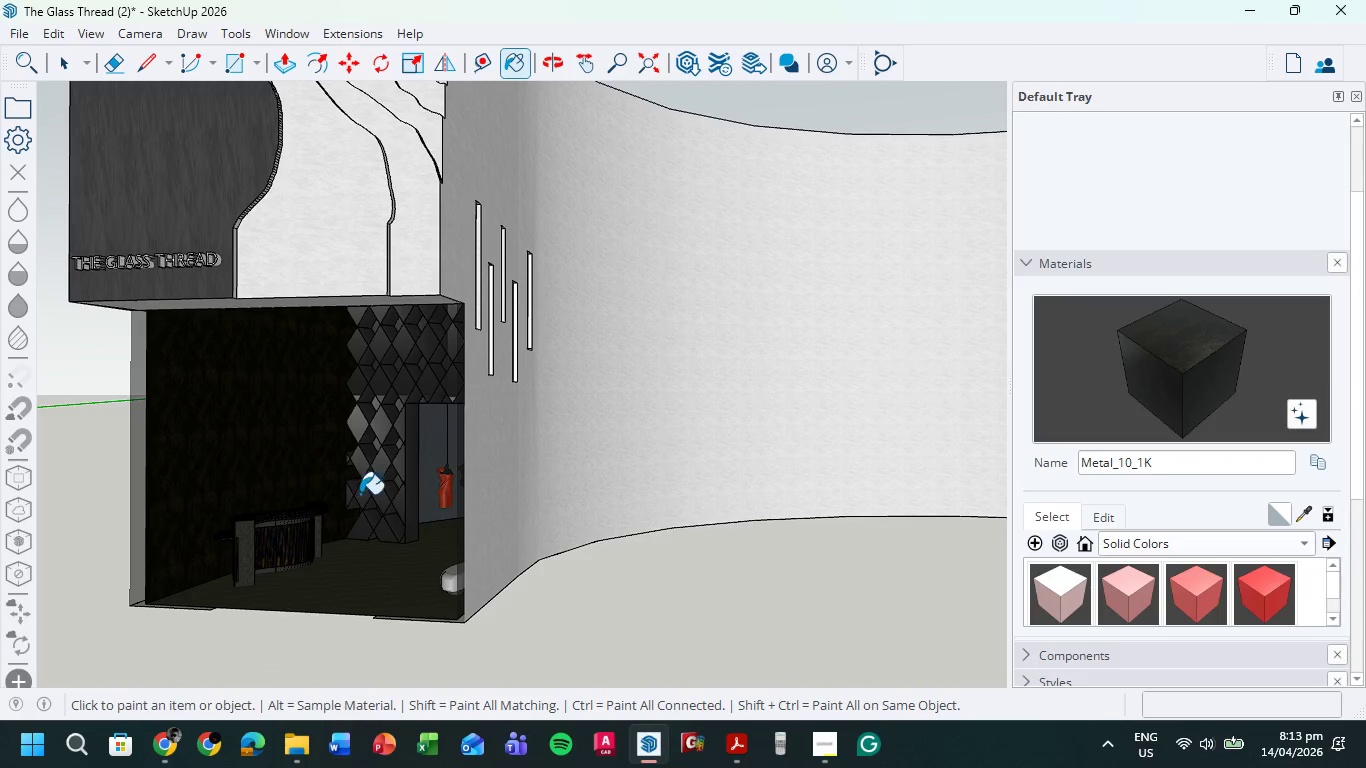 
scroll: coordinate [360, 491], scroll_direction: down, amount: 2.0
 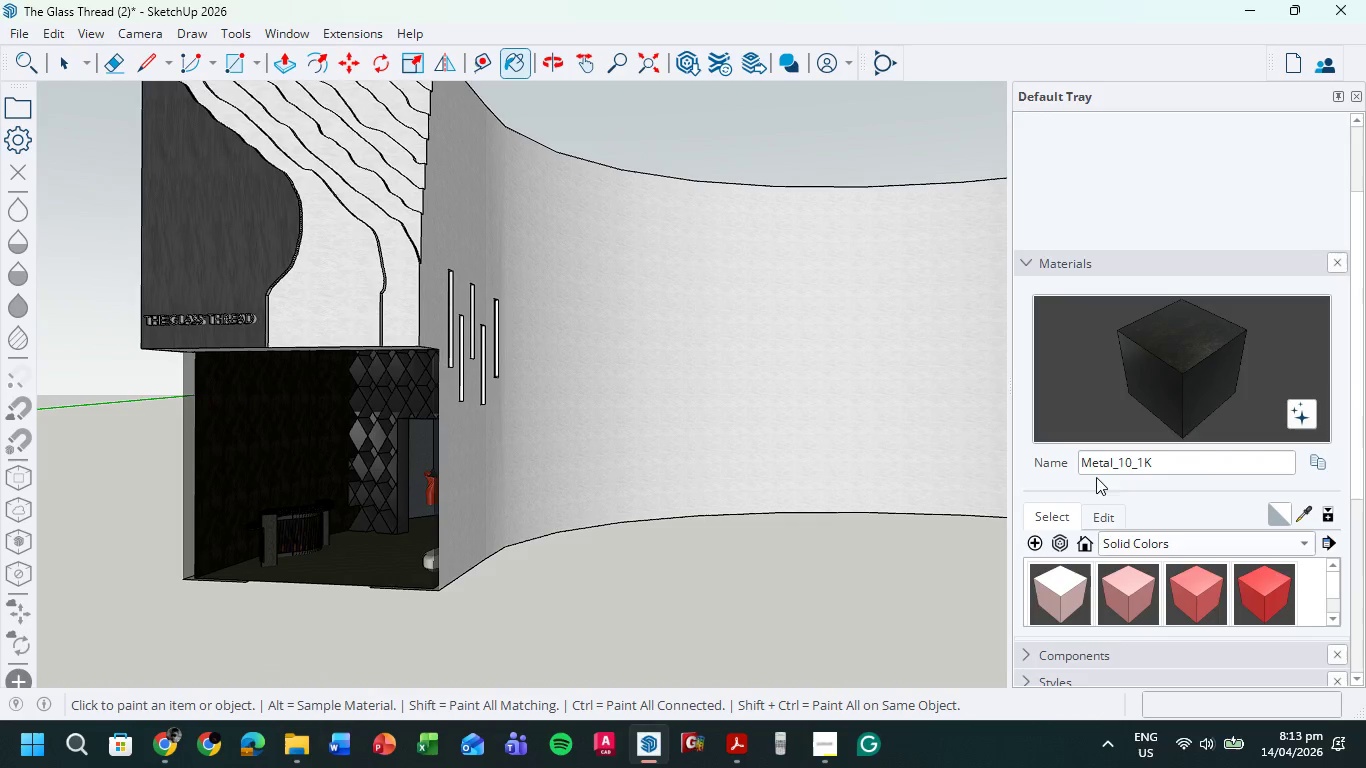 
left_click([1035, 263])
 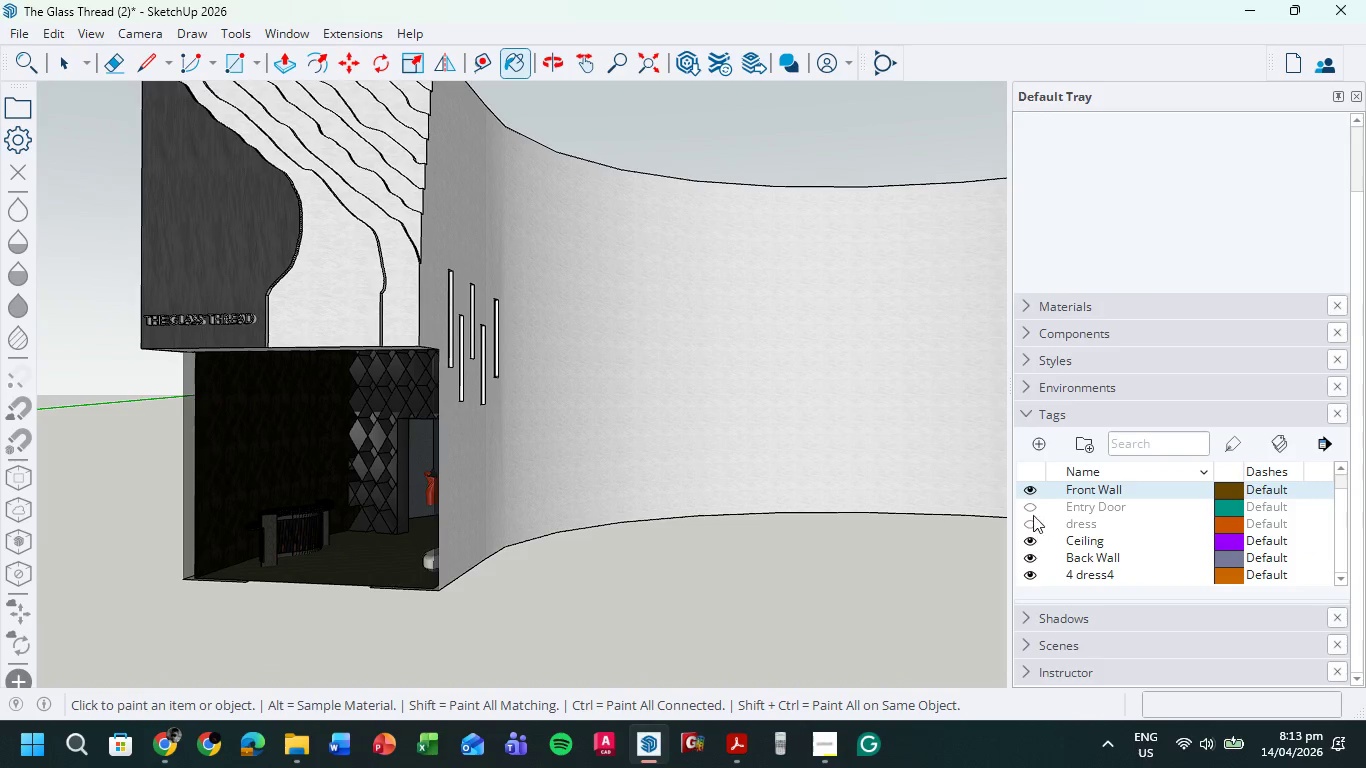 
left_click([1030, 491])
 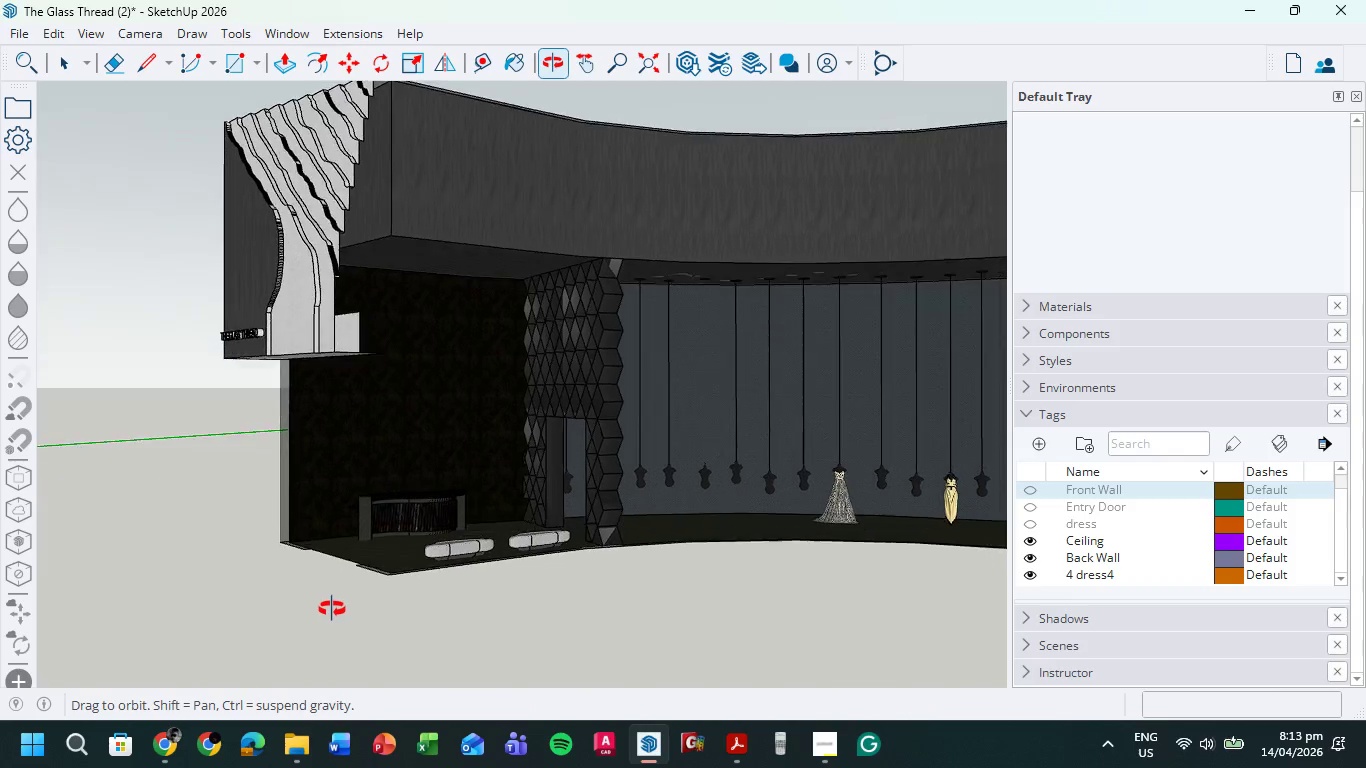 
scroll: coordinate [409, 409], scroll_direction: up, amount: 7.0
 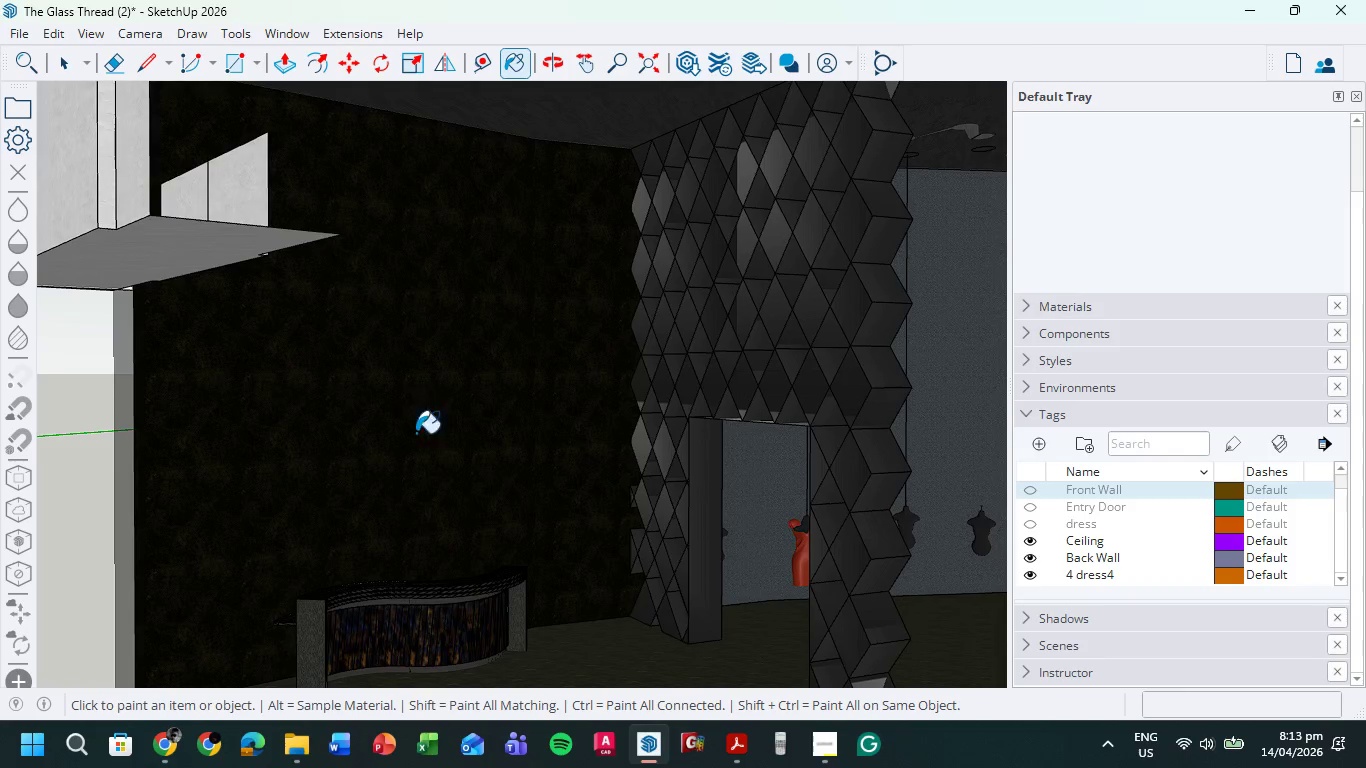 
scroll: coordinate [434, 475], scroll_direction: down, amount: 4.0
 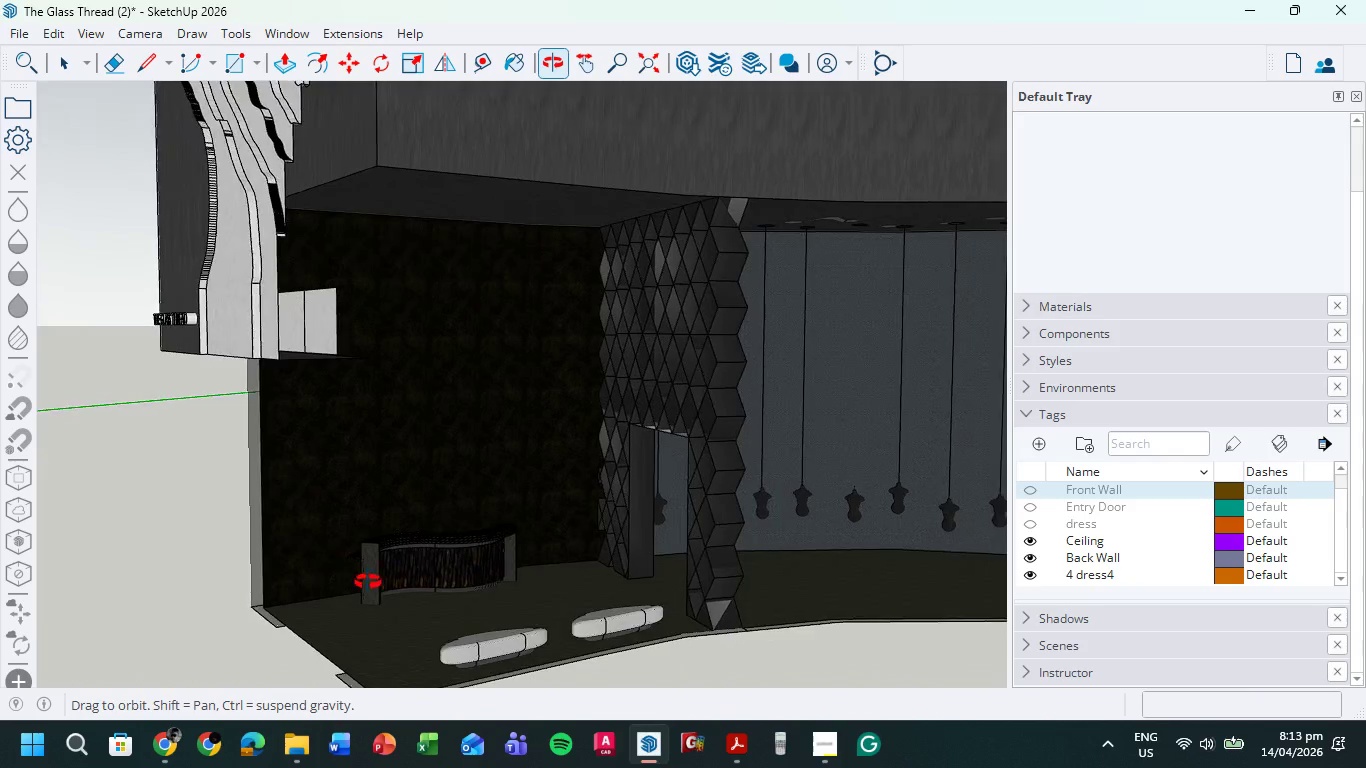 
scroll: coordinate [439, 442], scroll_direction: up, amount: 5.0
 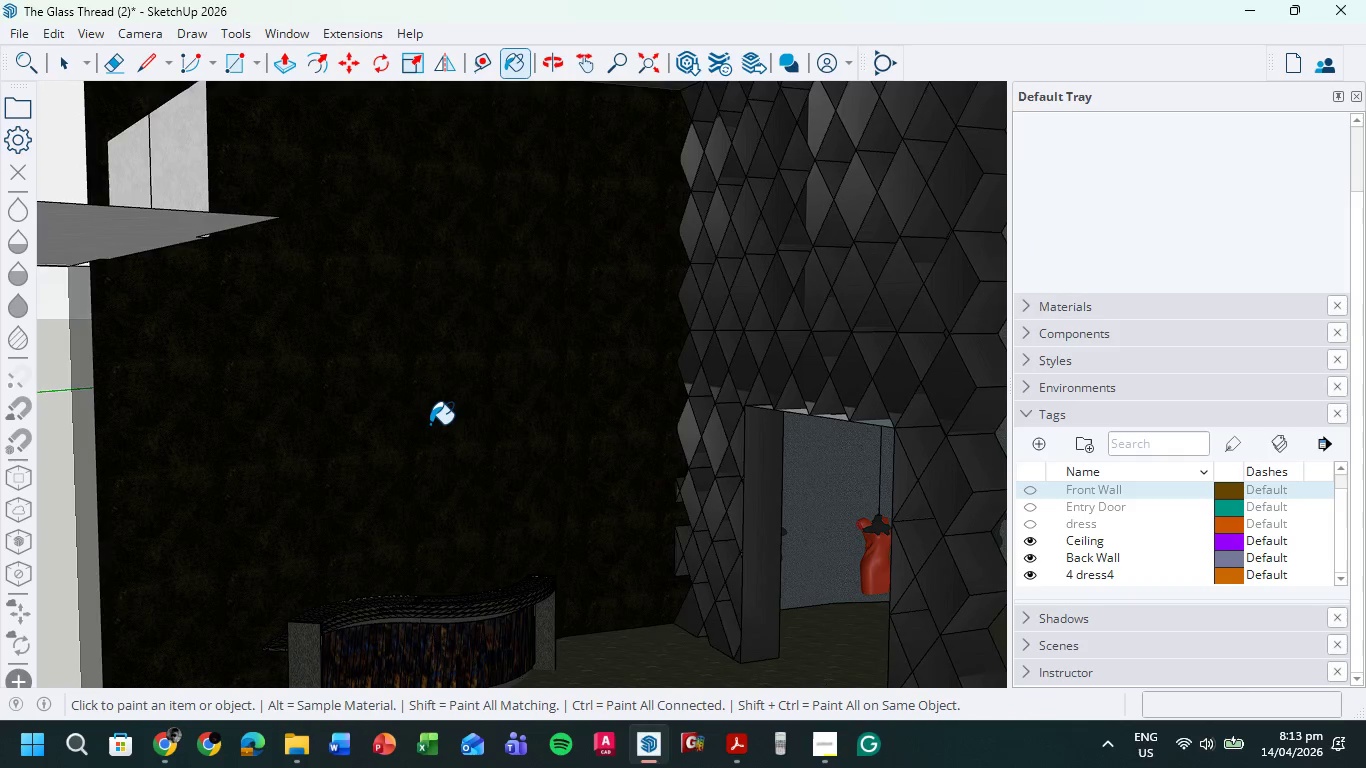 
scroll: coordinate [432, 422], scroll_direction: down, amount: 7.0
 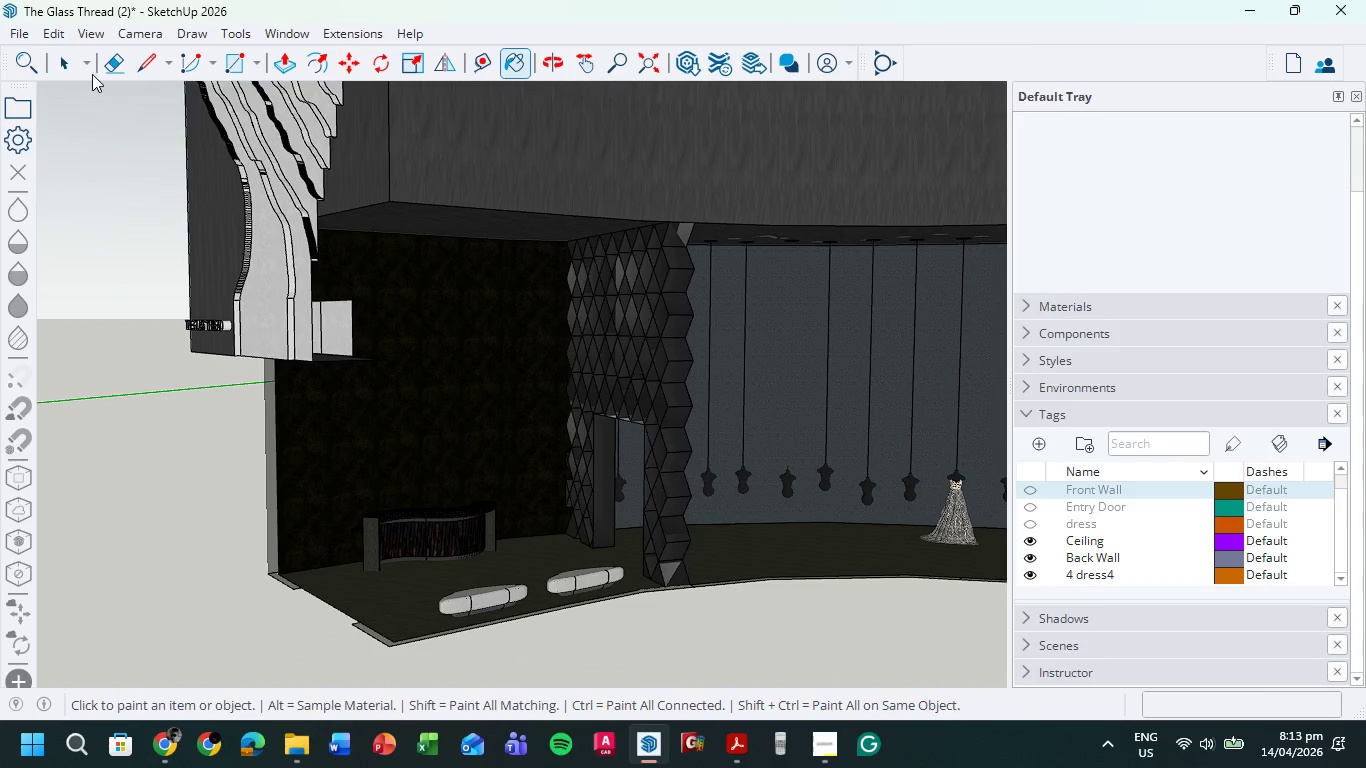 
left_click([71, 63])
 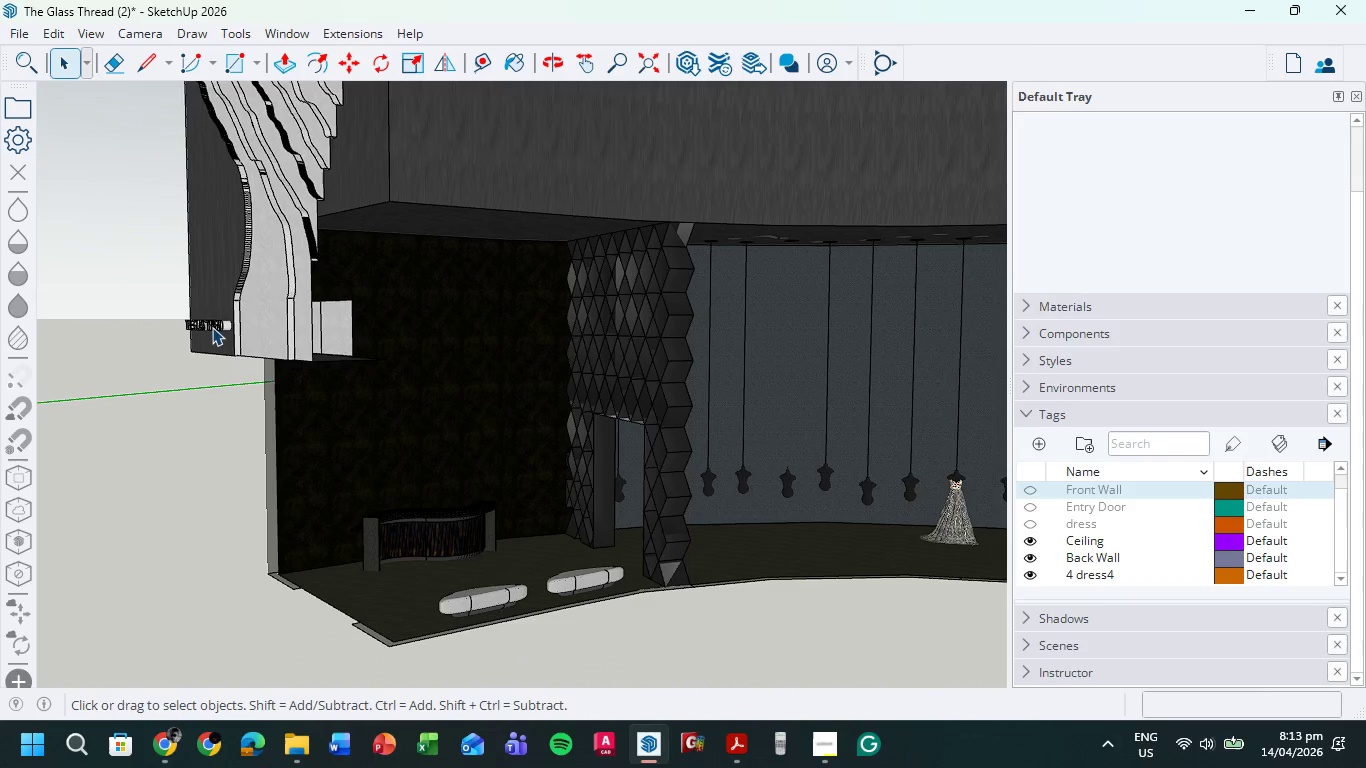 
left_click([212, 326])
 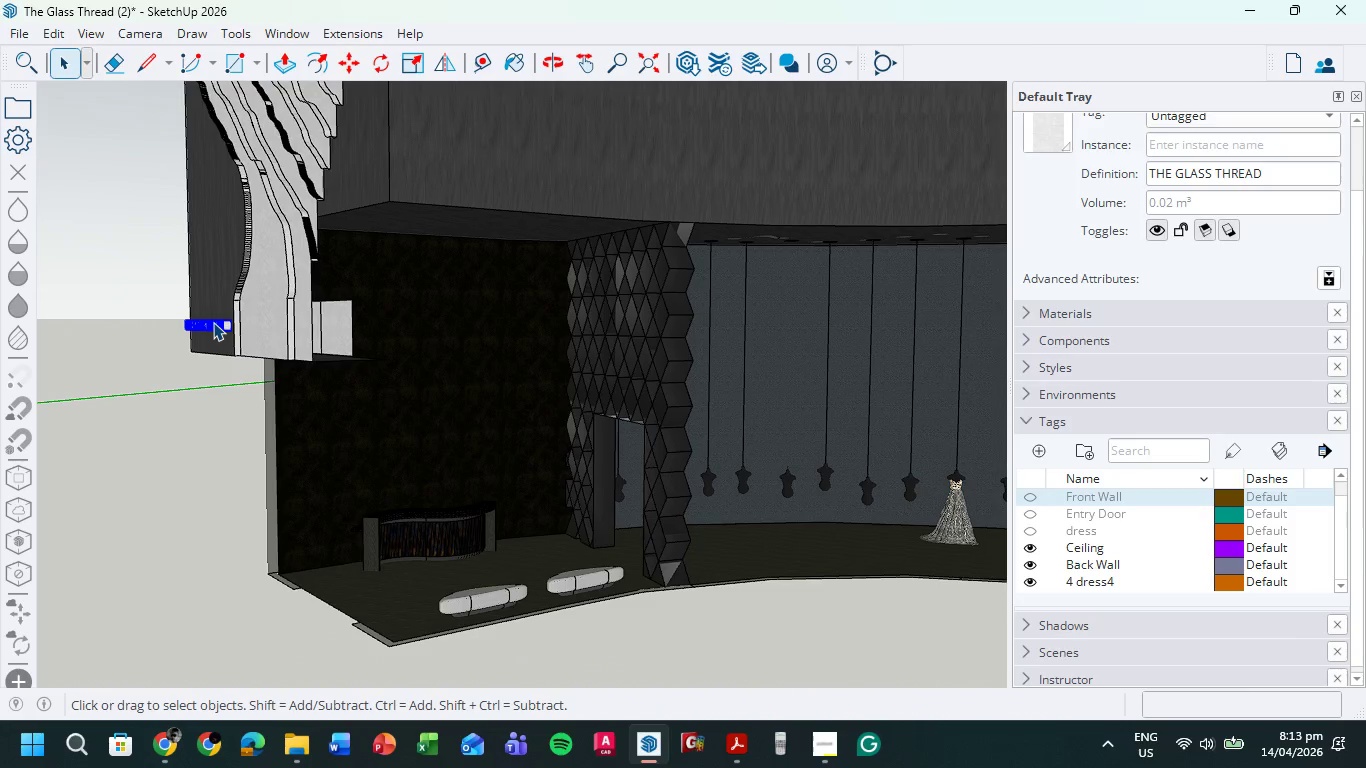 
key(Control+C)
 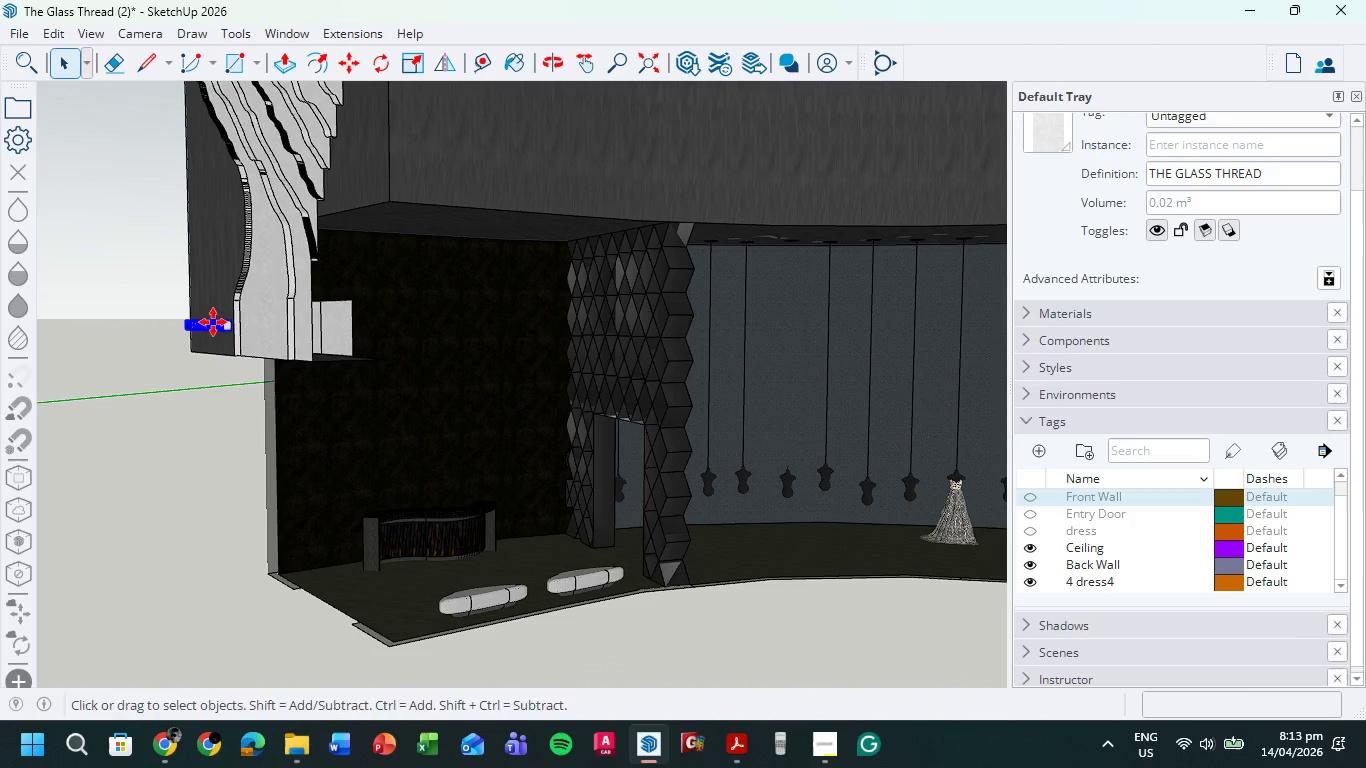 
key(Control+V)
 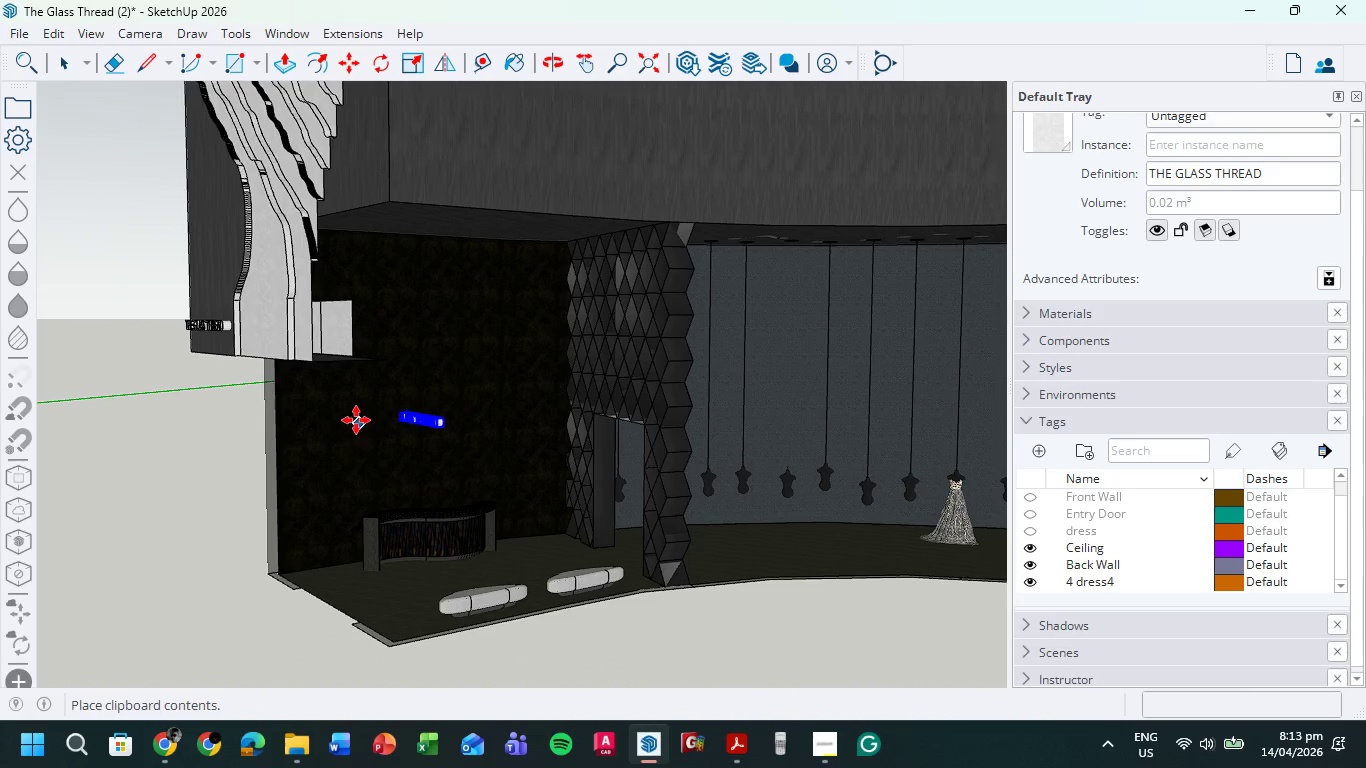 
left_click([338, 425])
 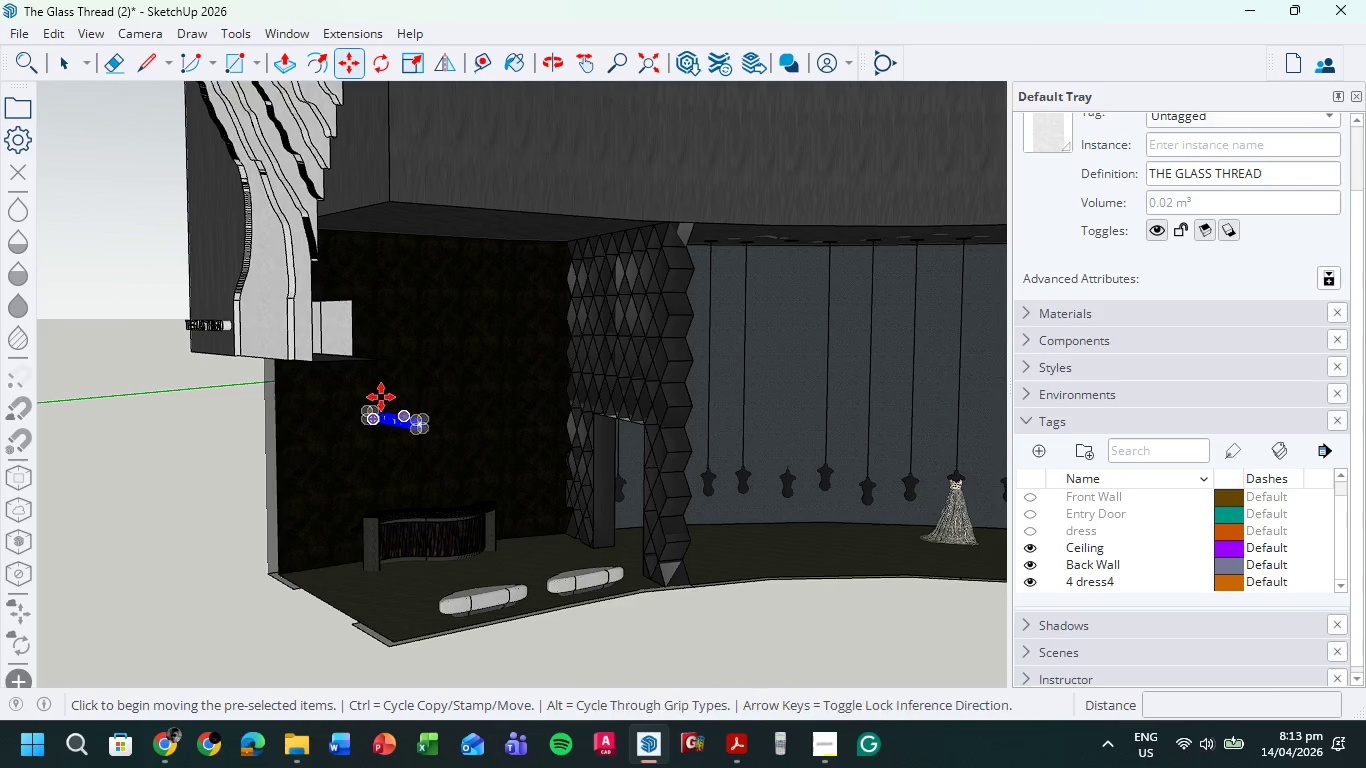 
scroll: coordinate [399, 381], scroll_direction: up, amount: 12.0
 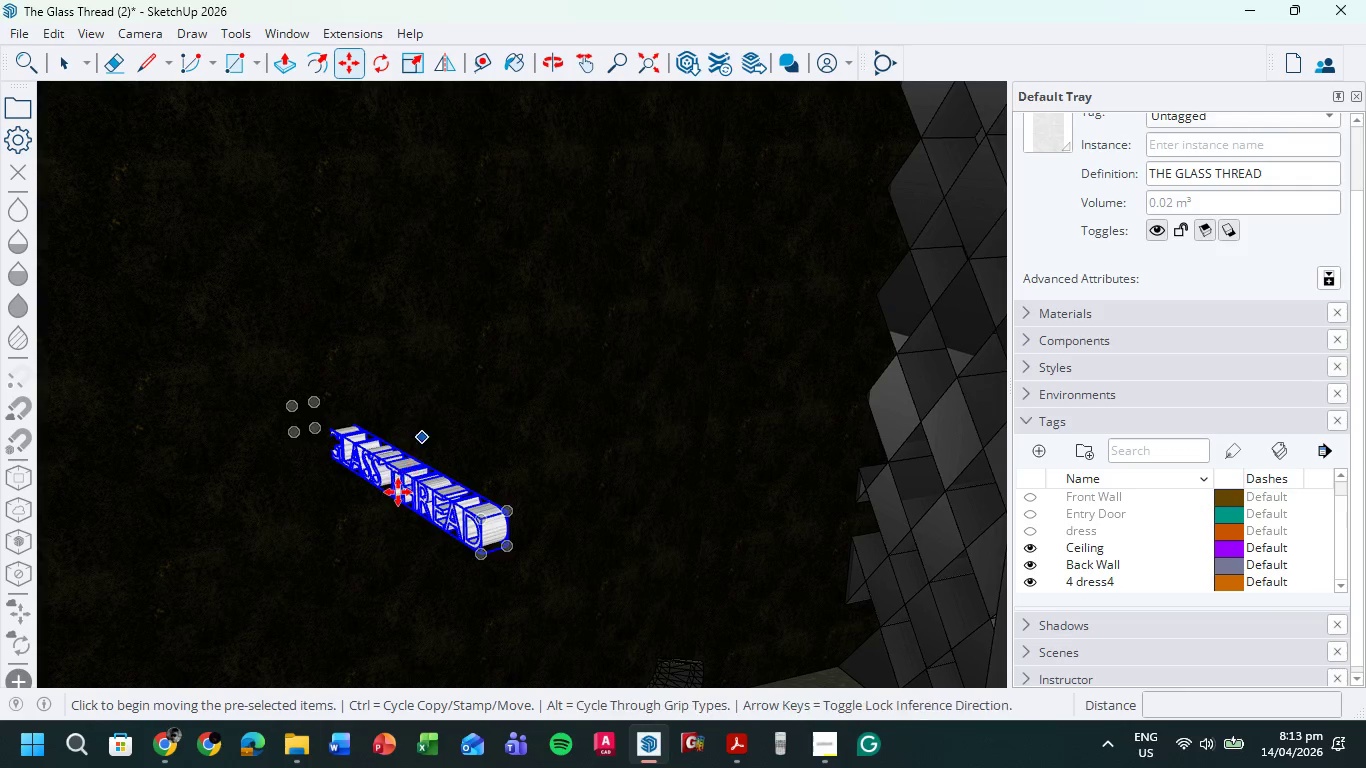 
left_click([399, 456])
 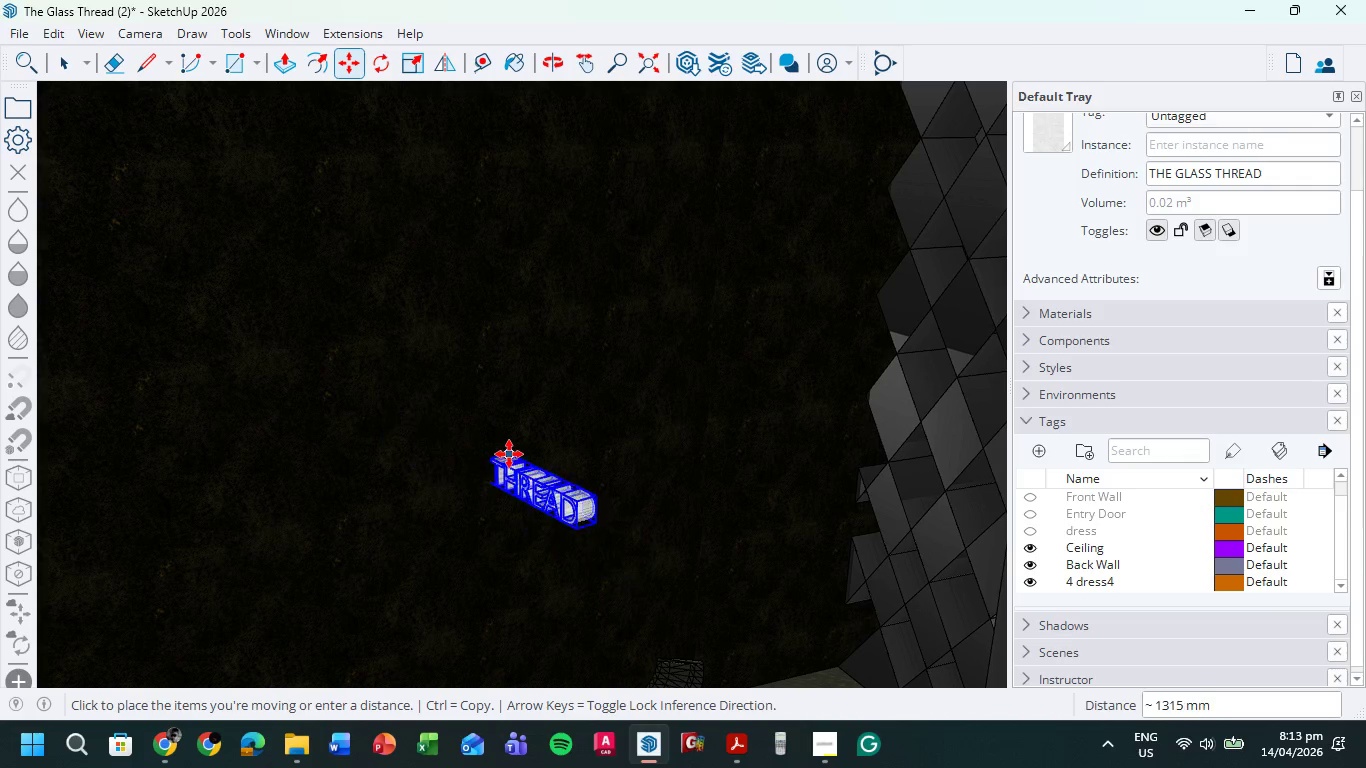 
wait(5.67)
 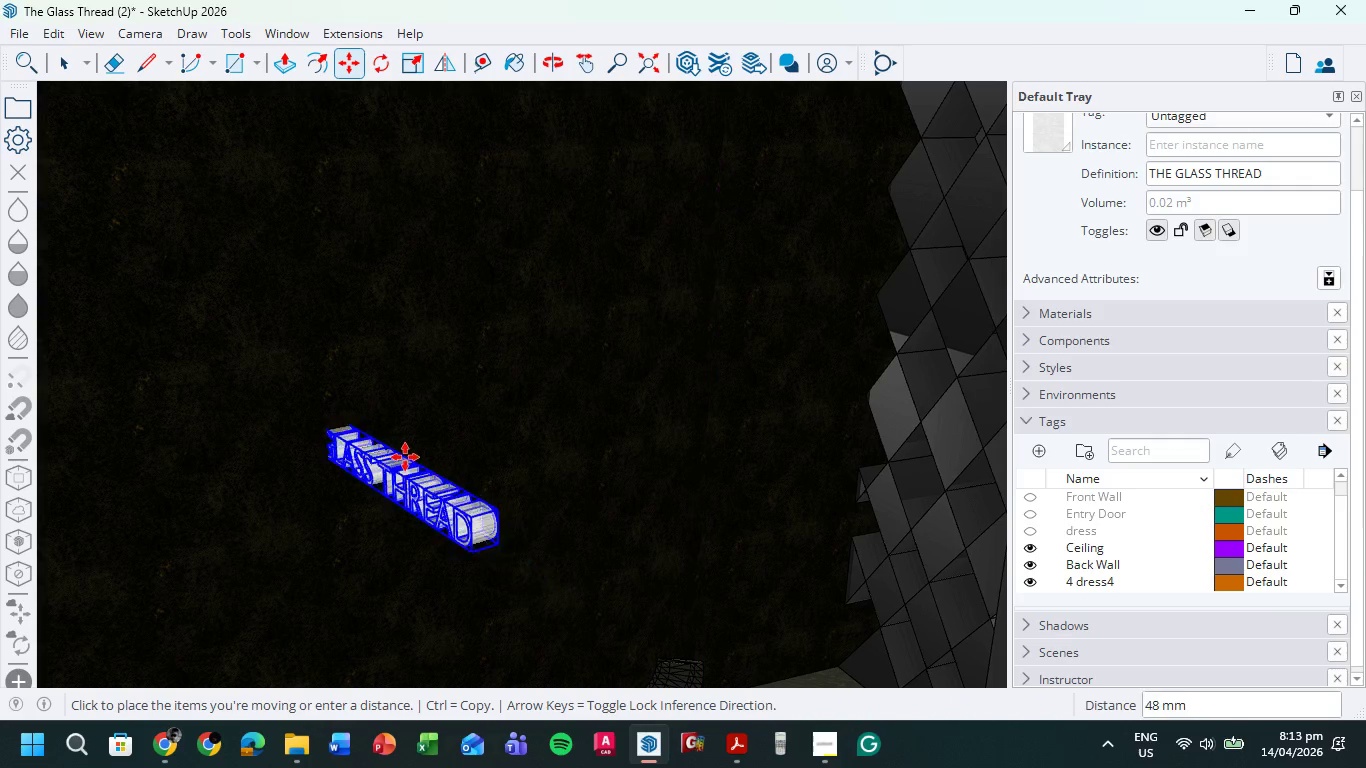 
hold_key(key=ShiftLeft, duration=4.56)
 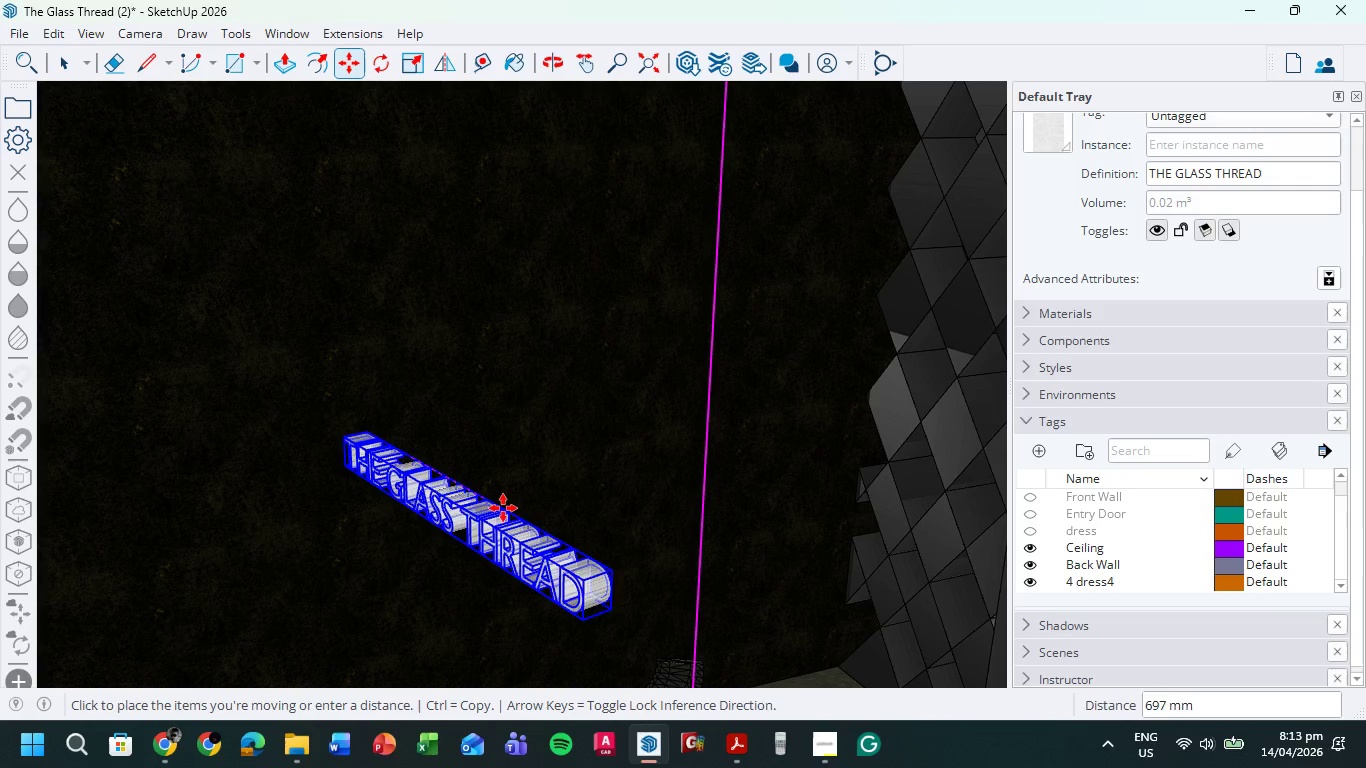 
left_click([503, 508])
 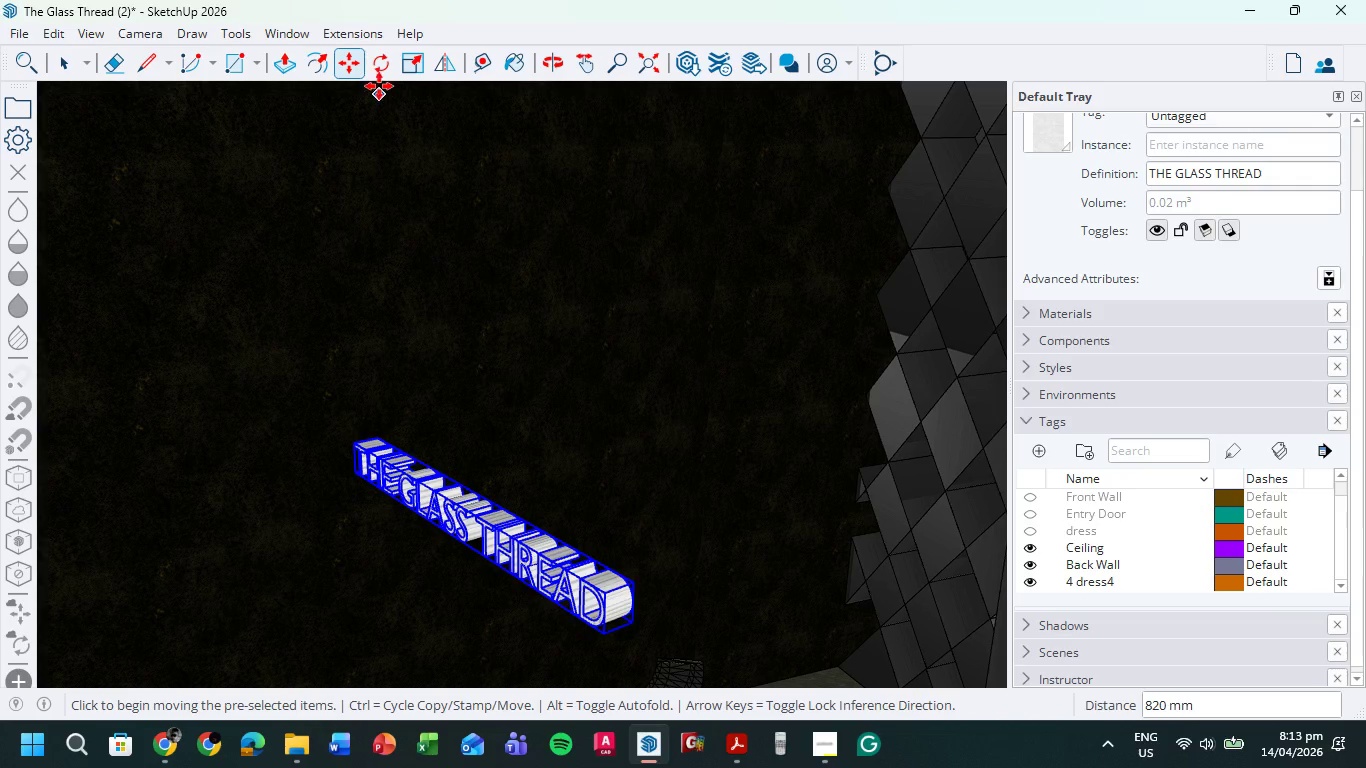 
left_click([379, 75])
 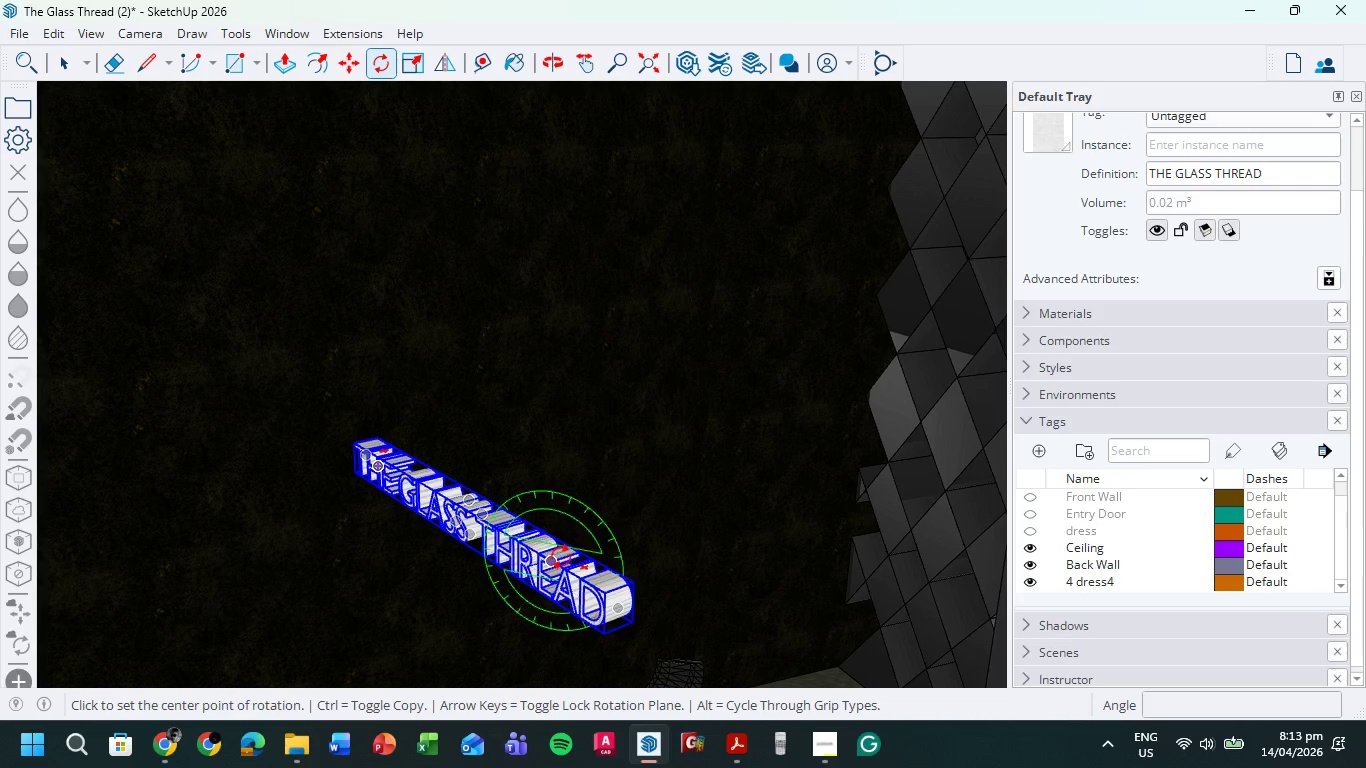 
scroll: coordinate [561, 547], scroll_direction: up, amount: 2.0
 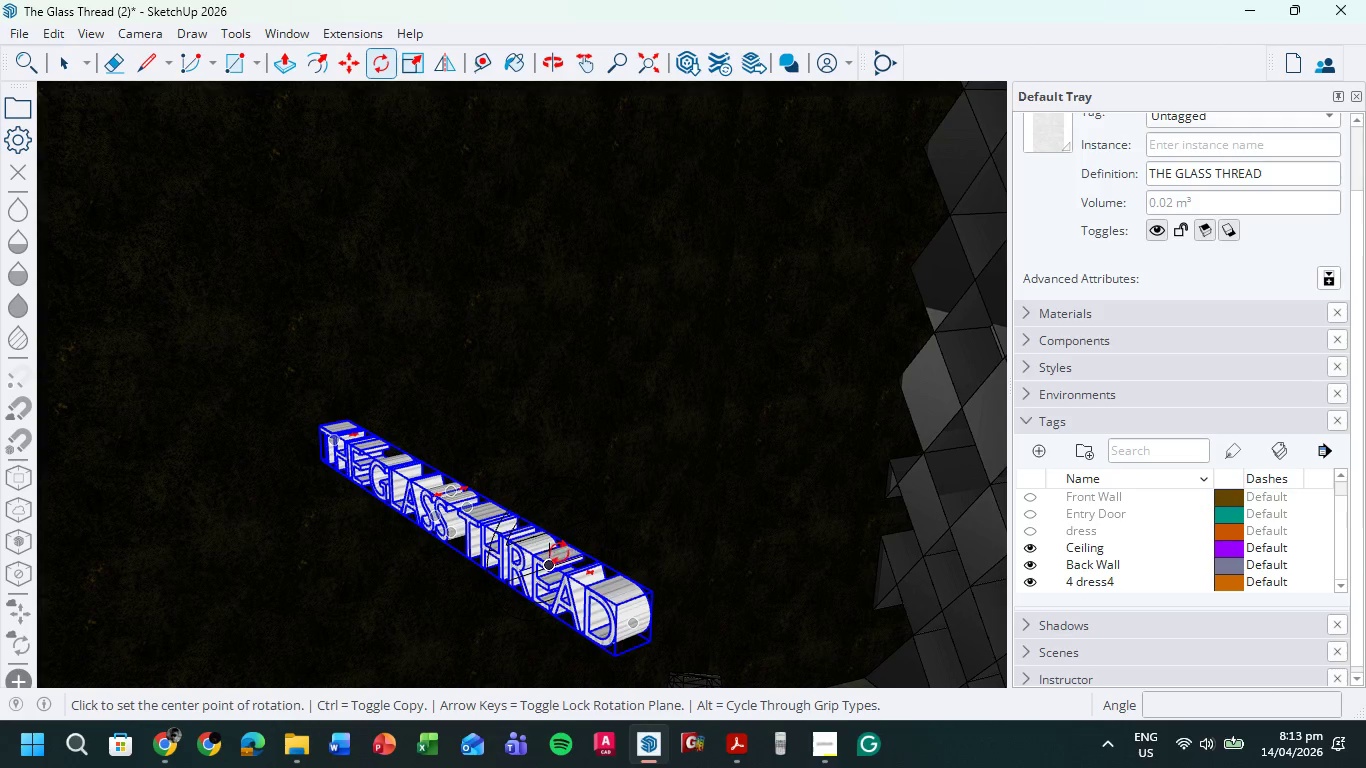 
left_click([557, 553])
 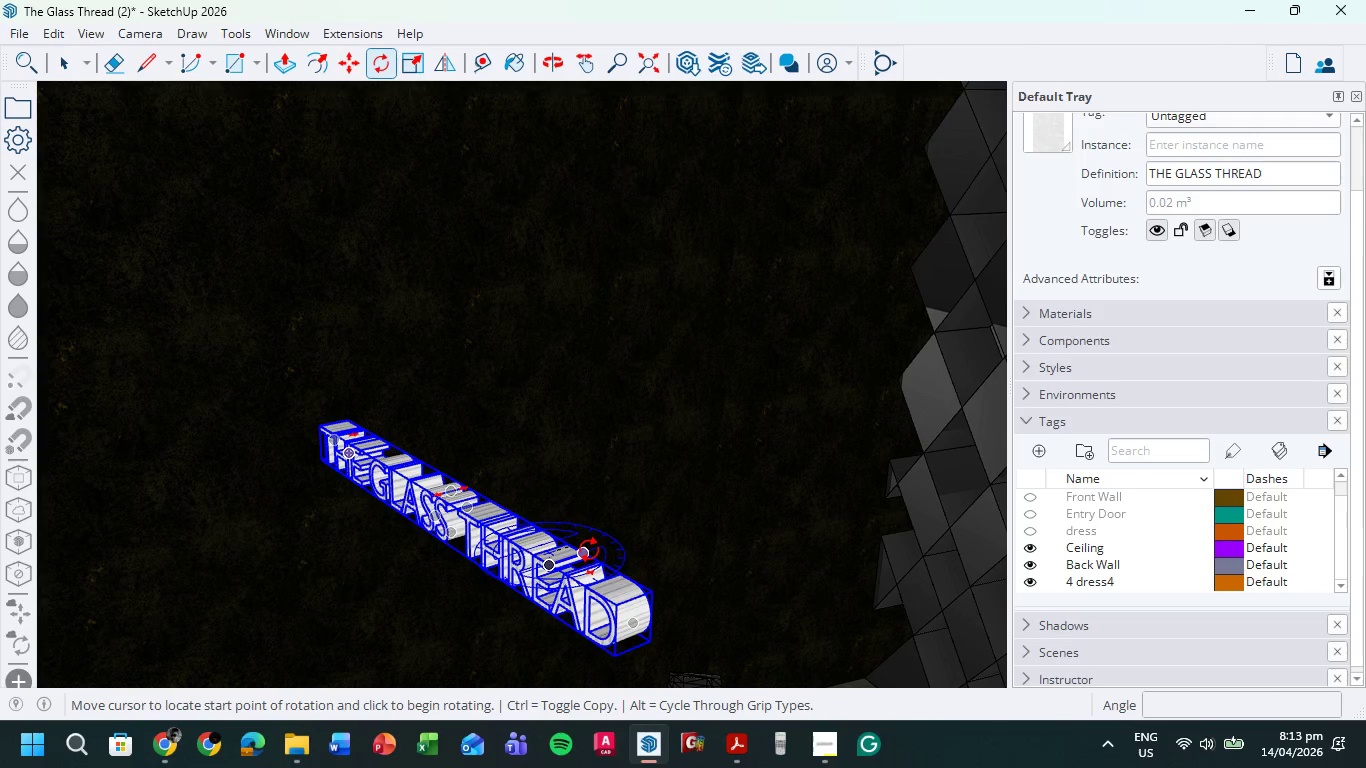 
left_click([590, 548])
 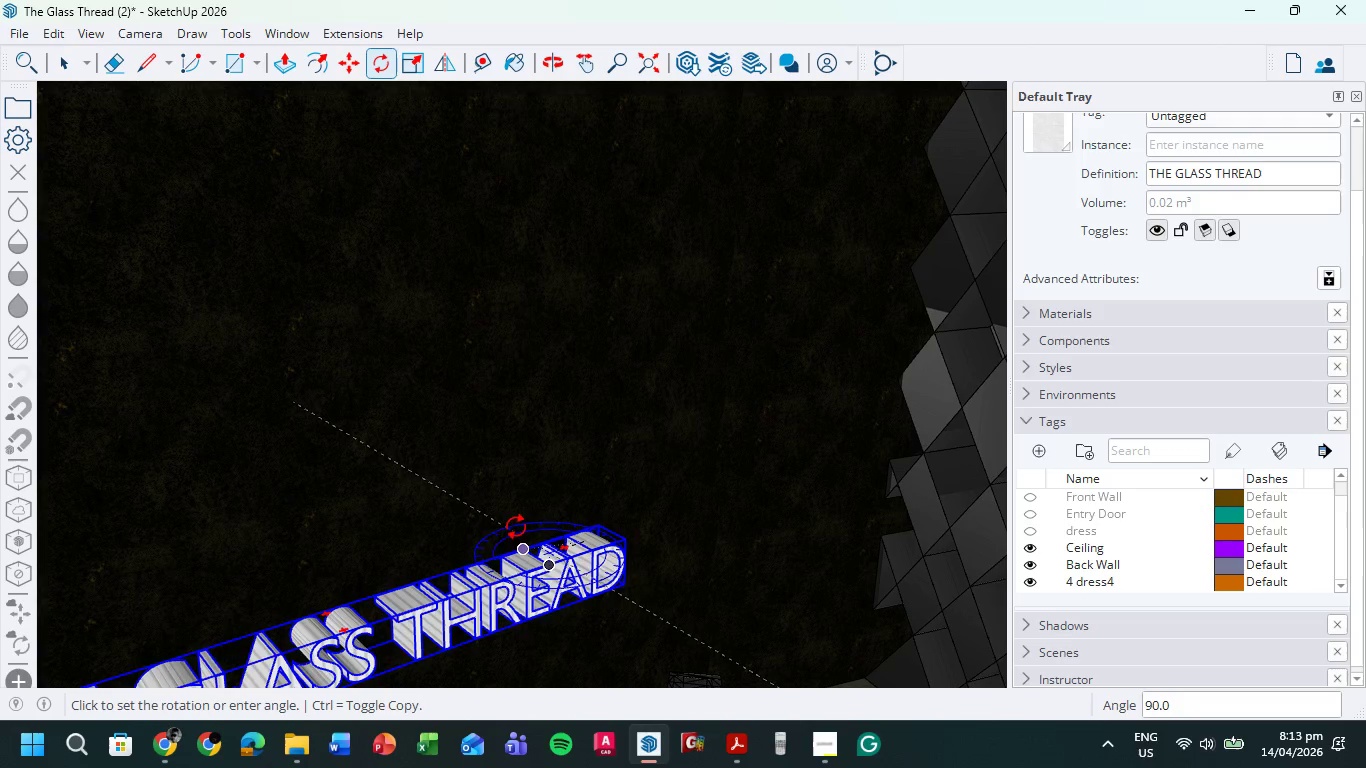 
left_click([515, 527])
 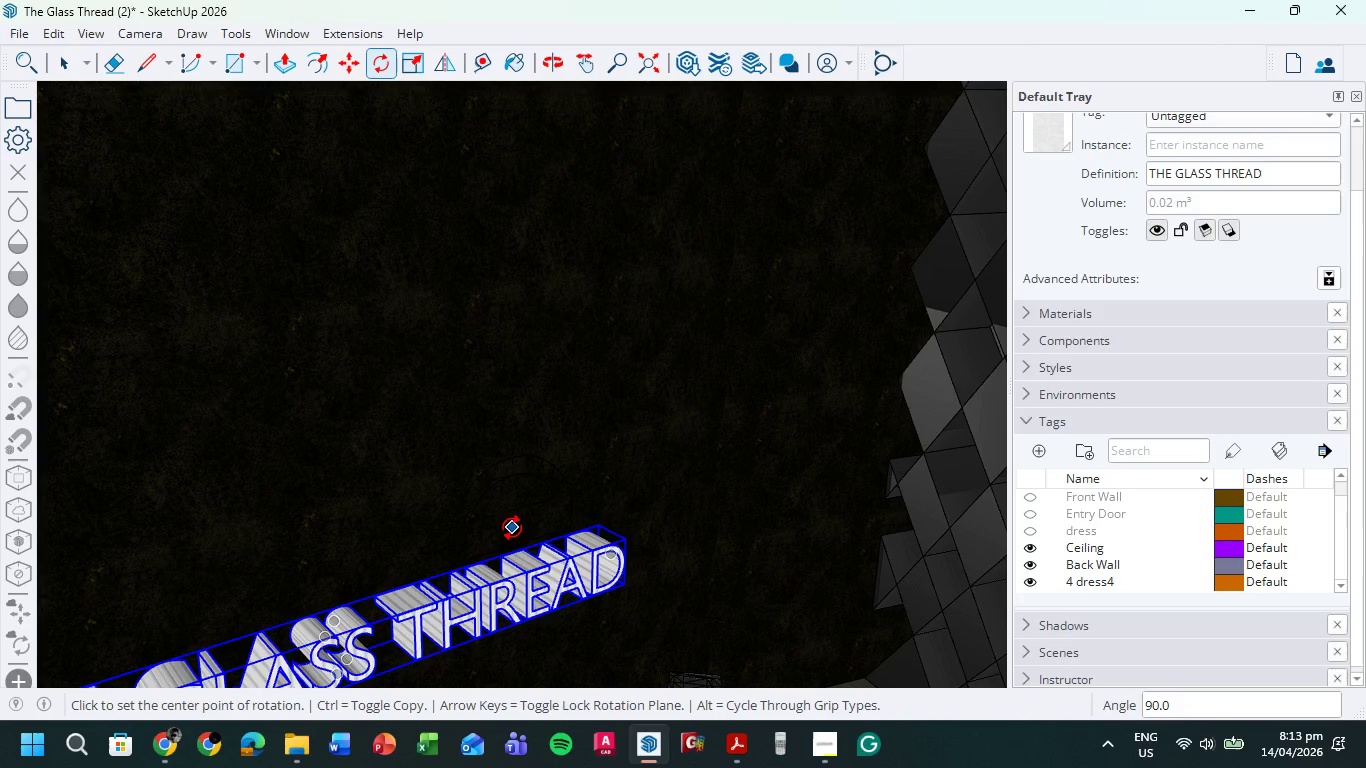 
key(M)
 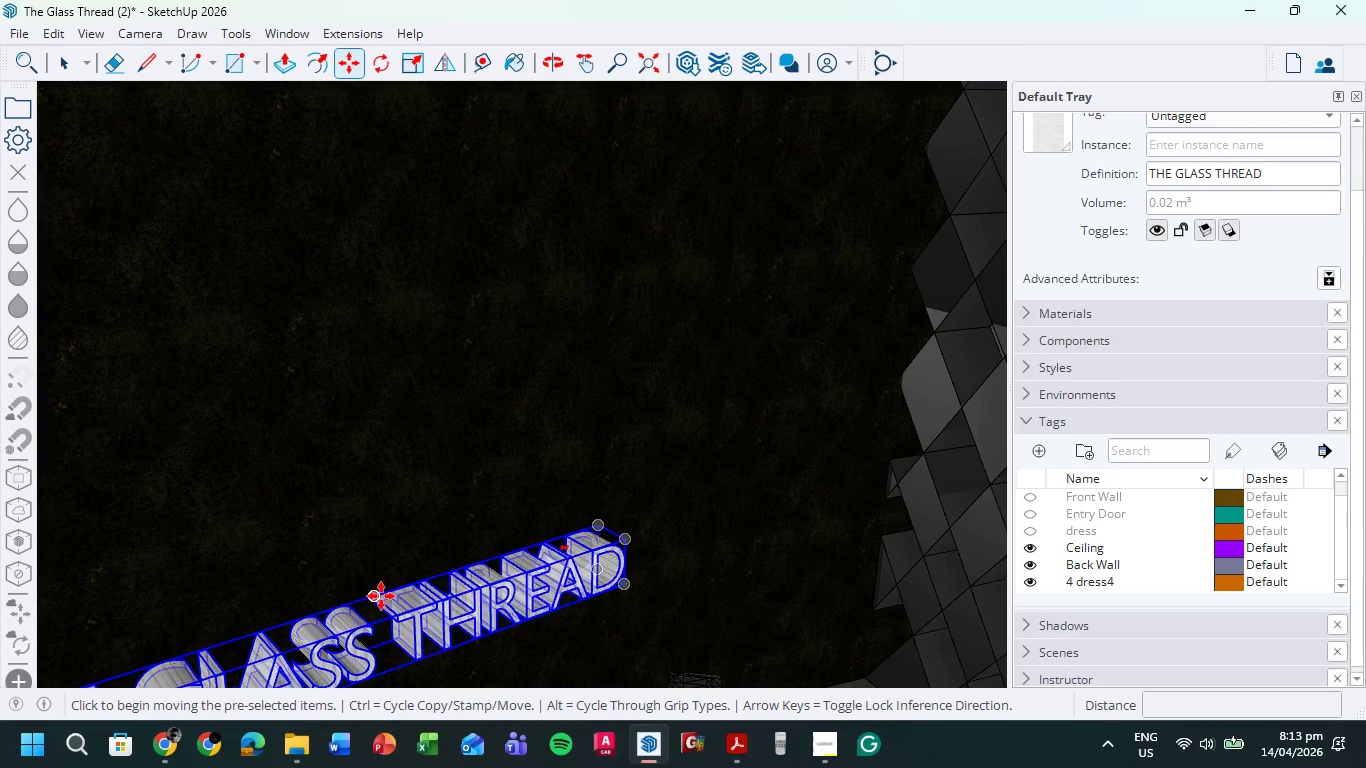 
left_click([379, 597])
 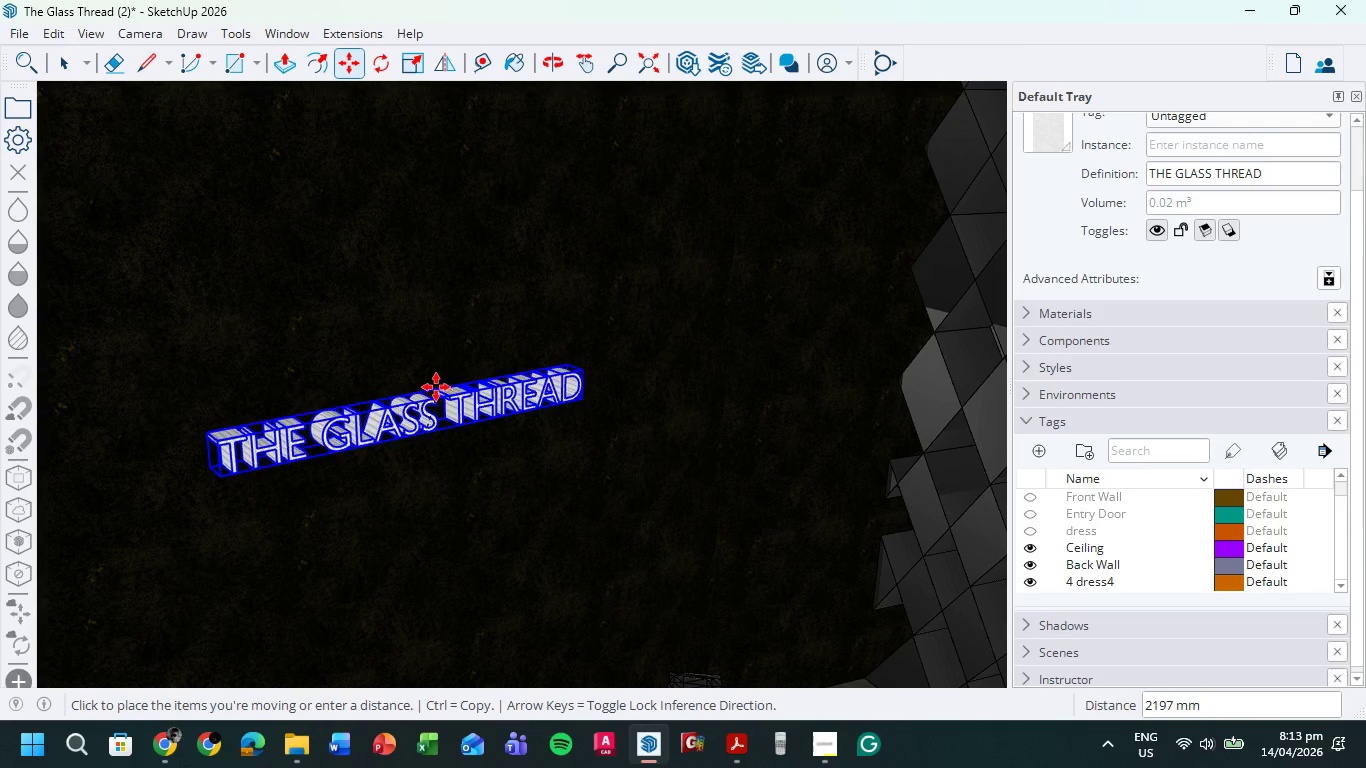 
left_click([436, 386])
 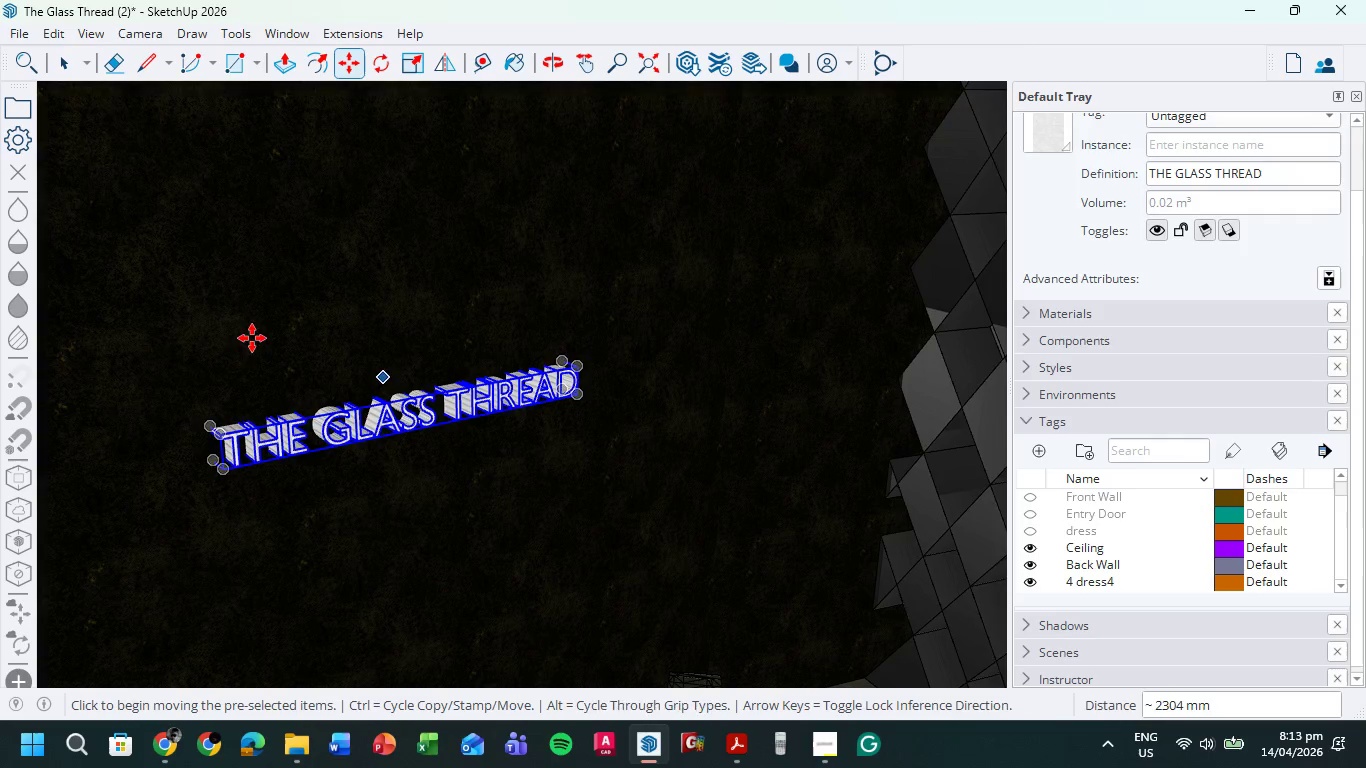 
scroll: coordinate [337, 395], scroll_direction: down, amount: 15.0
 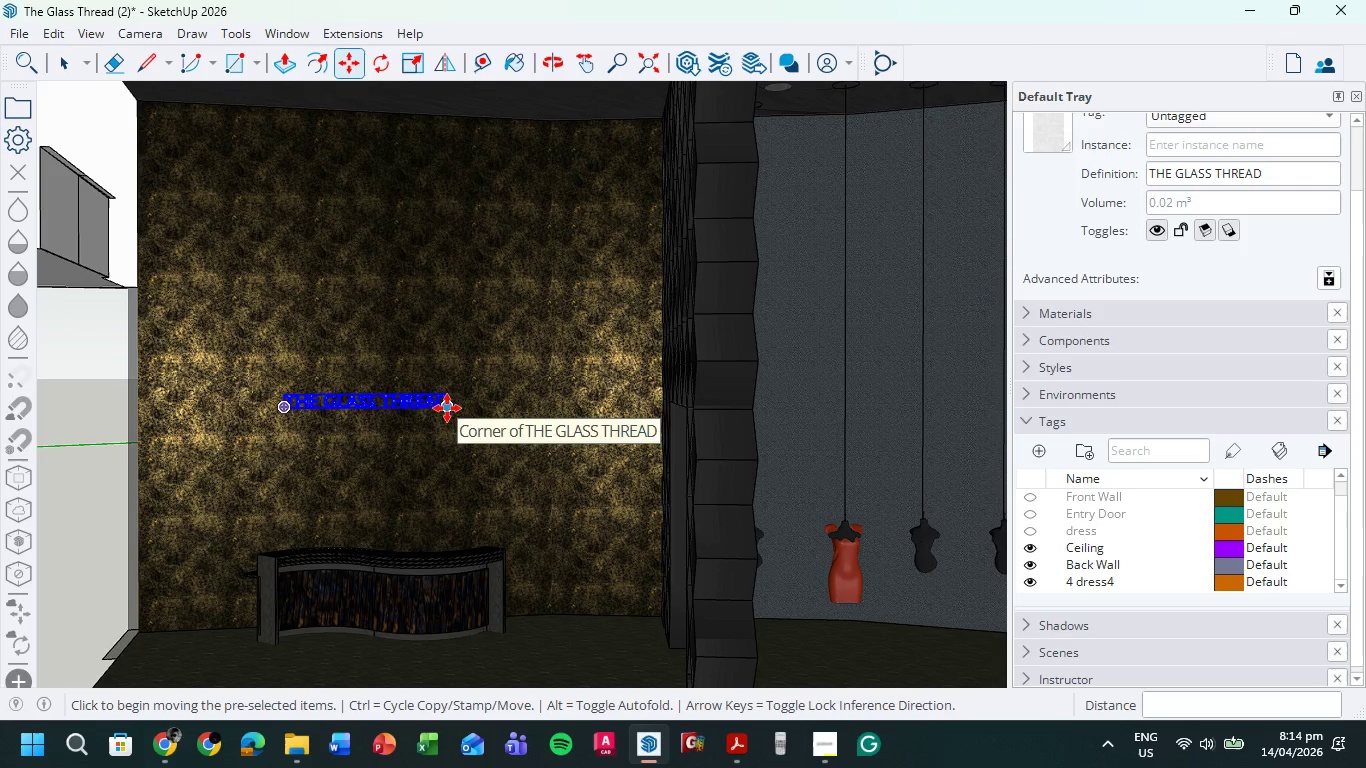 
key(S)
 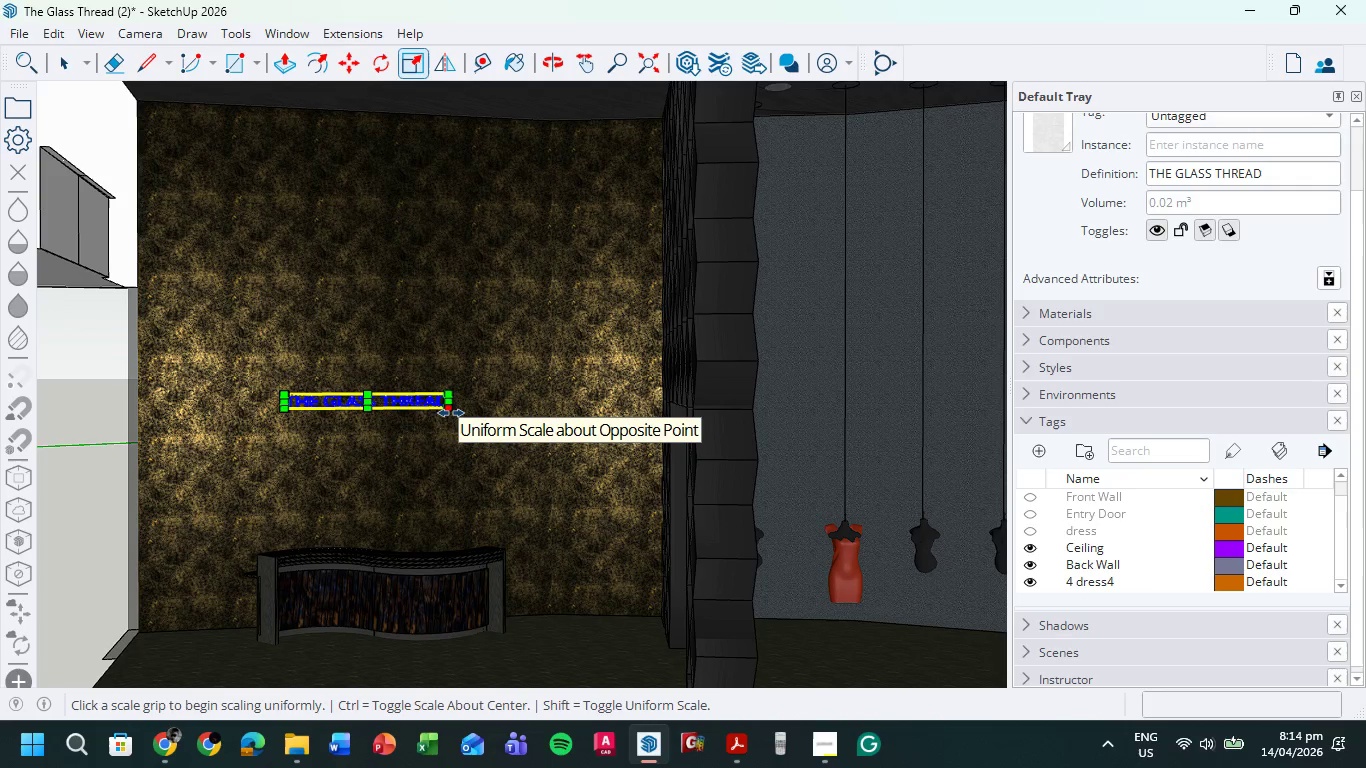 
left_click([451, 413])
 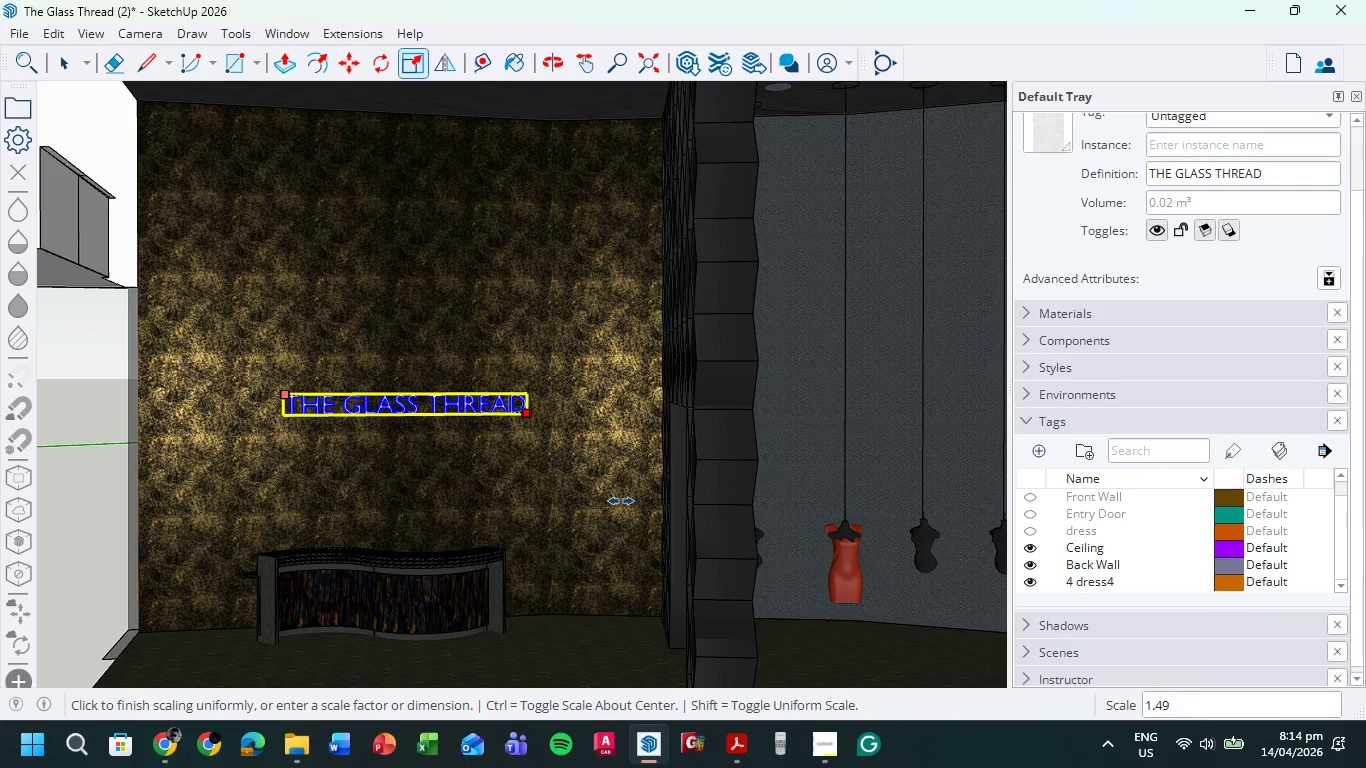 
left_click([621, 501])
 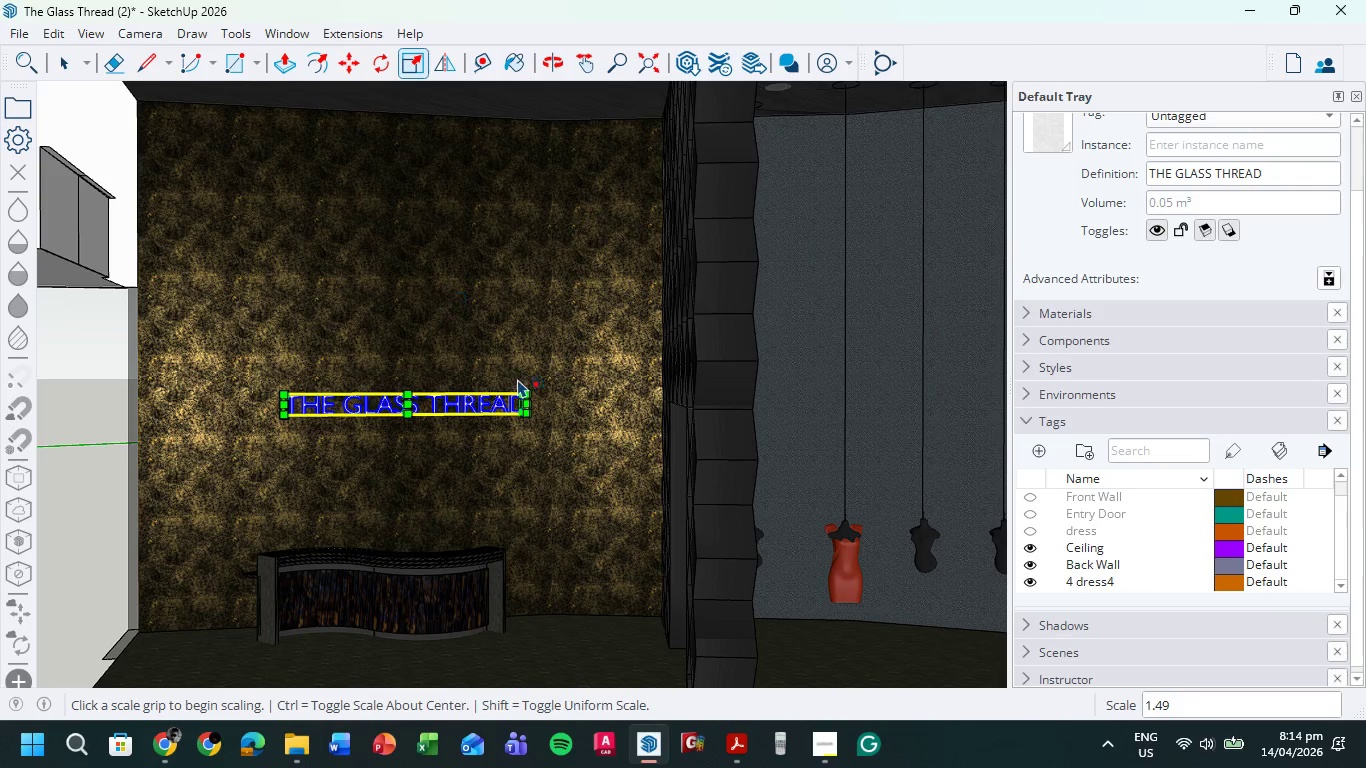 
scroll: coordinate [530, 366], scroll_direction: down, amount: 2.0
 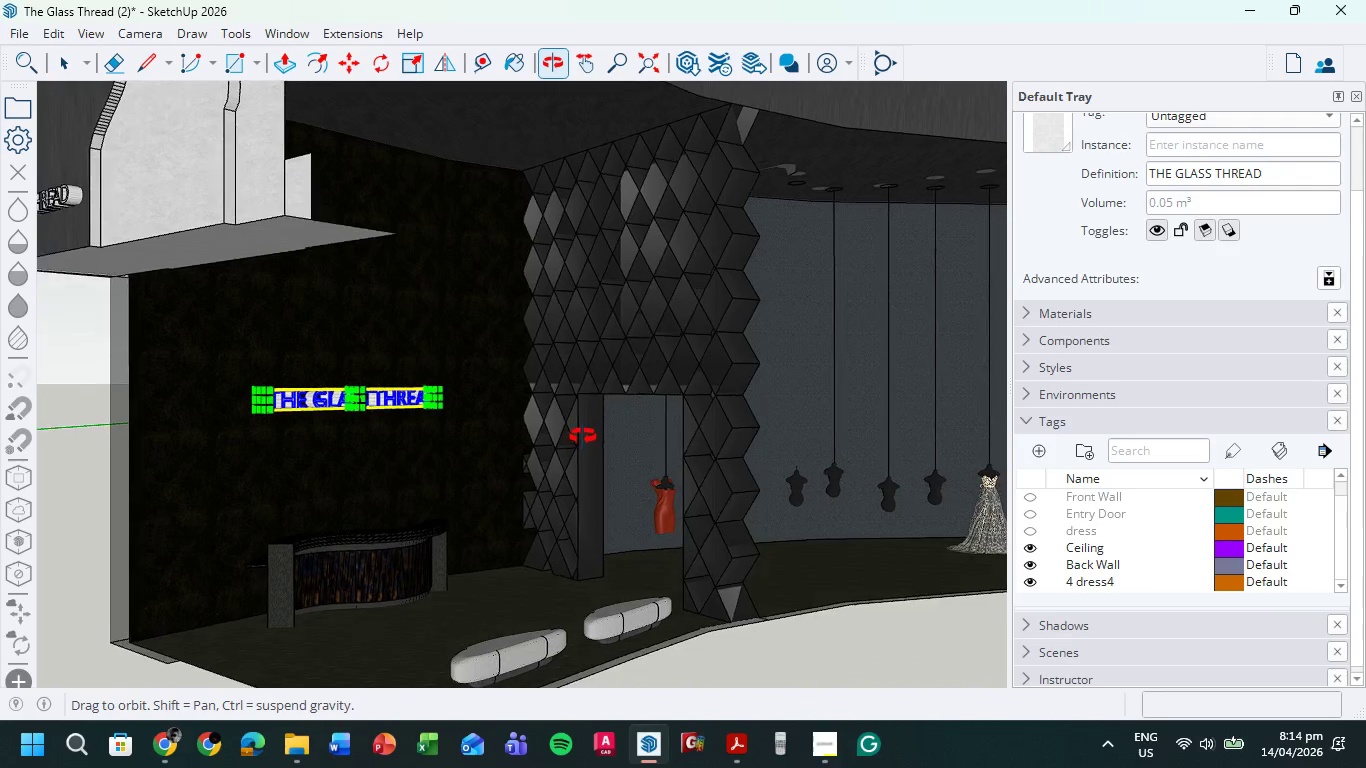 
scroll: coordinate [254, 456], scroll_direction: up, amount: 3.0
 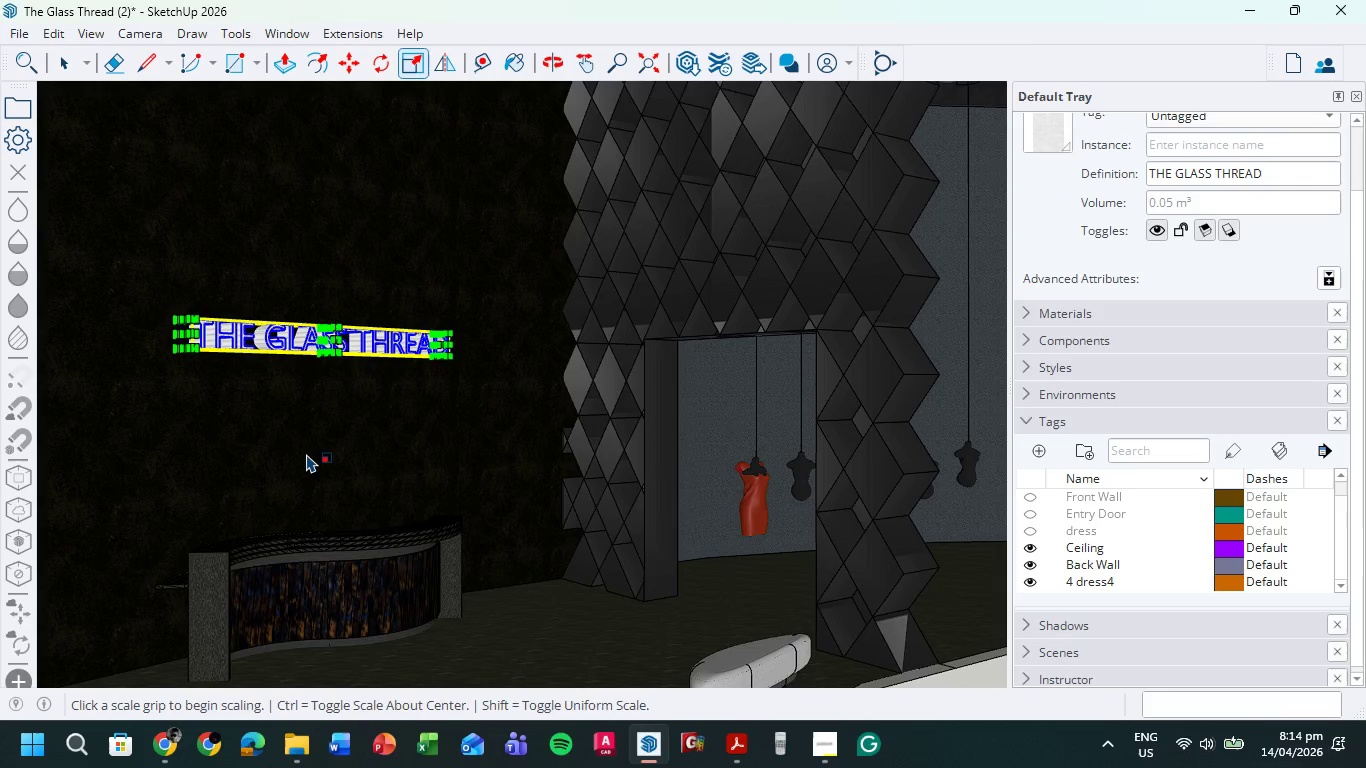 
scroll: coordinate [366, 434], scroll_direction: down, amount: 6.0
 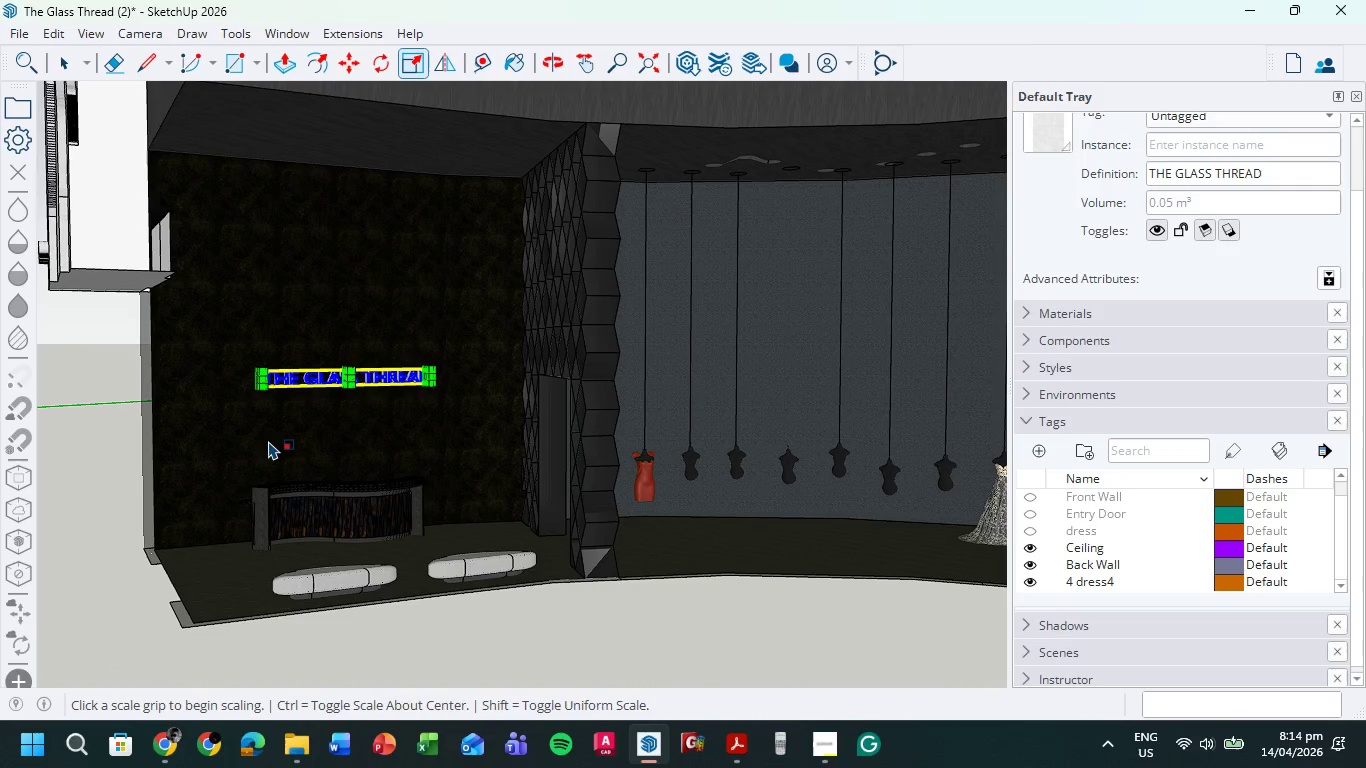 
scroll: coordinate [296, 354], scroll_direction: up, amount: 7.0
 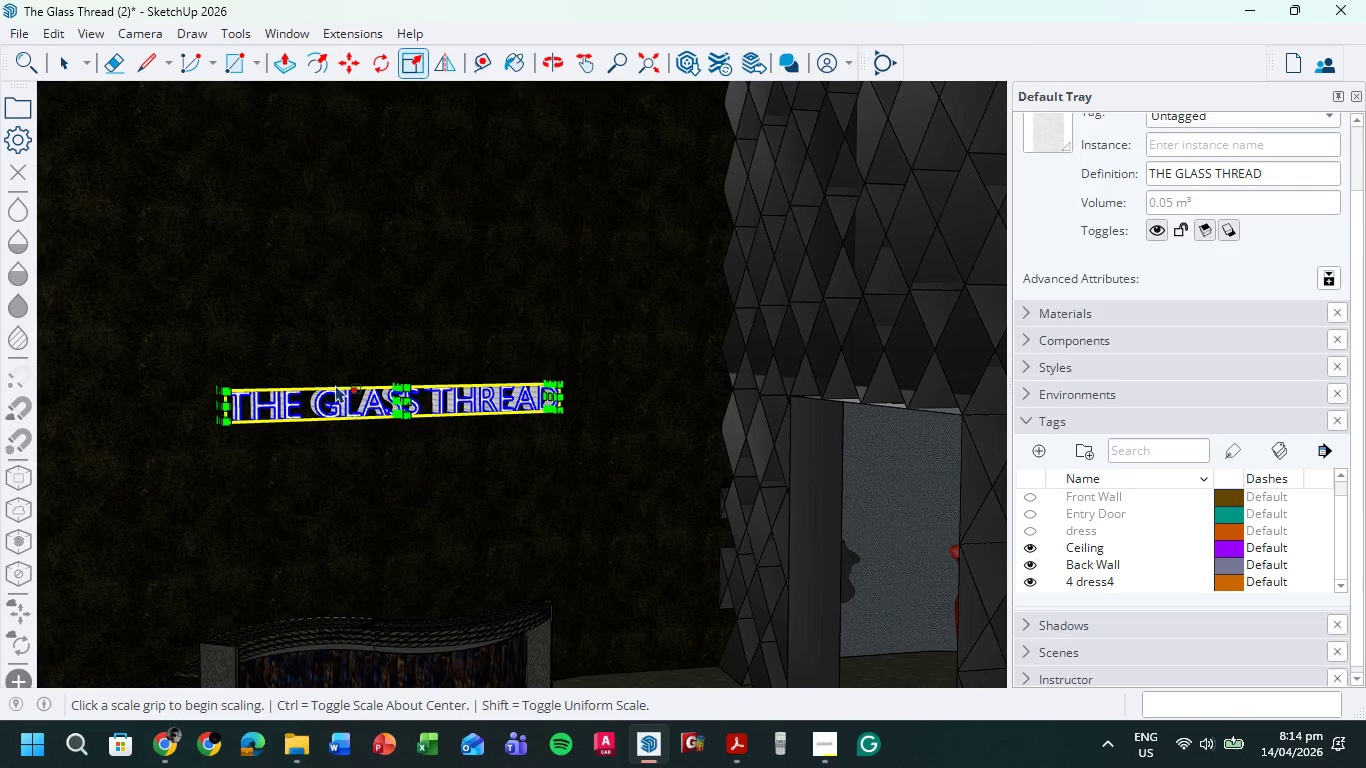 
key(M)
 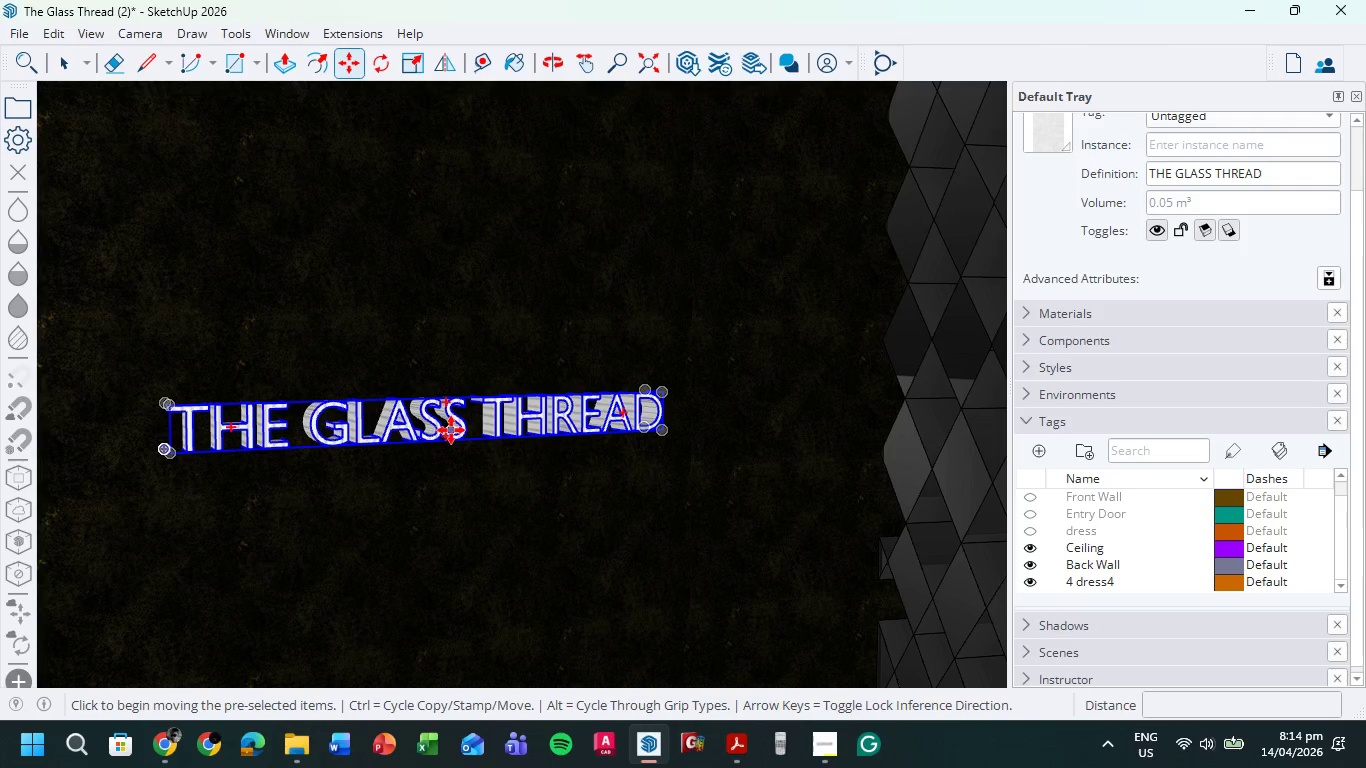 
scroll: coordinate [323, 365], scroll_direction: up, amount: 4.0
 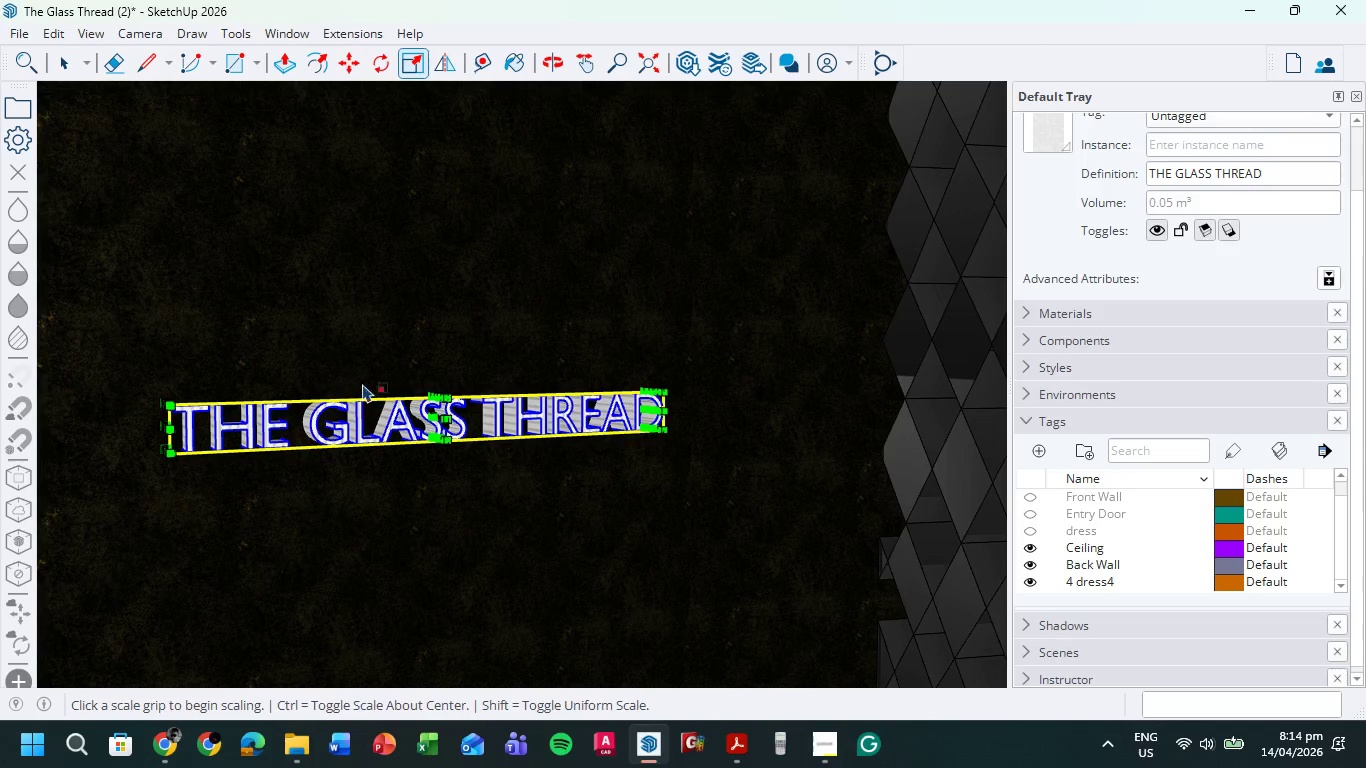 
scroll: coordinate [595, 535], scroll_direction: down, amount: 9.0
 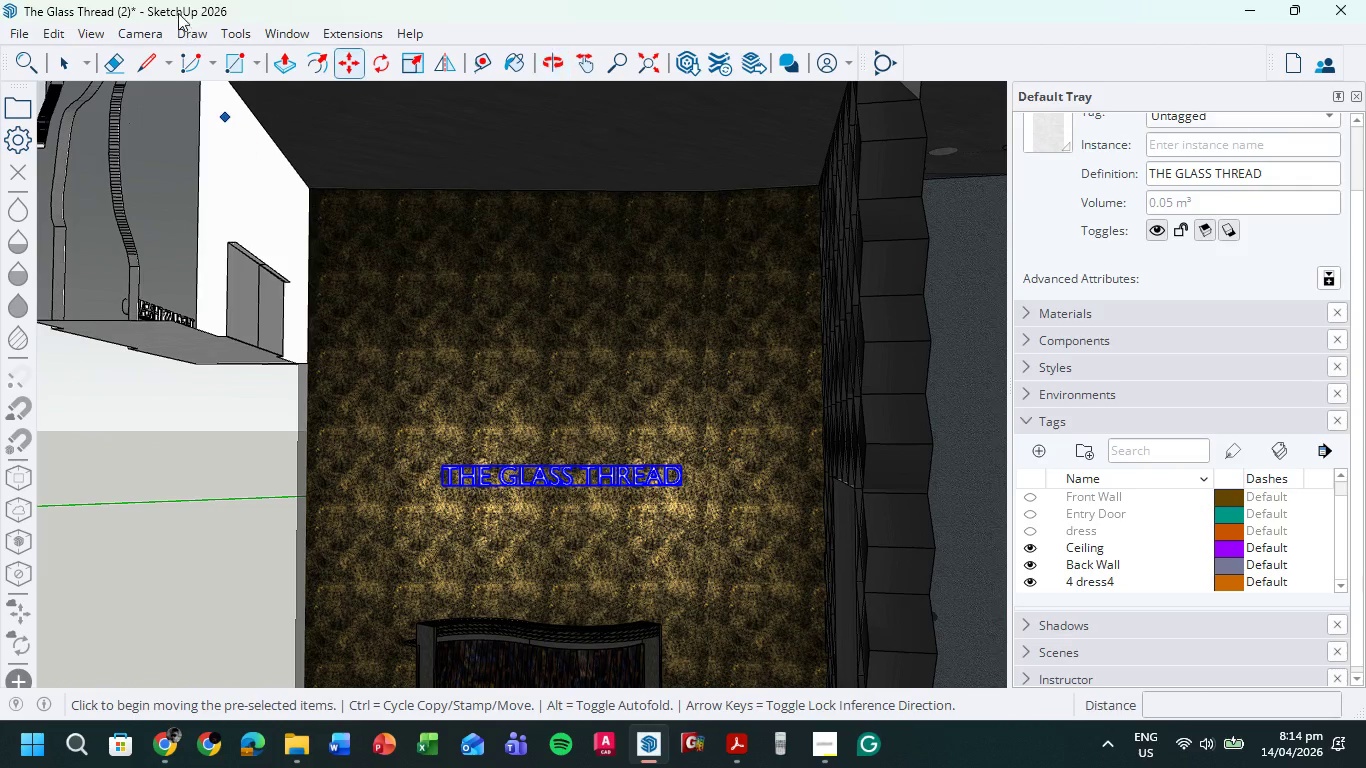 
left_click([131, 36])
 